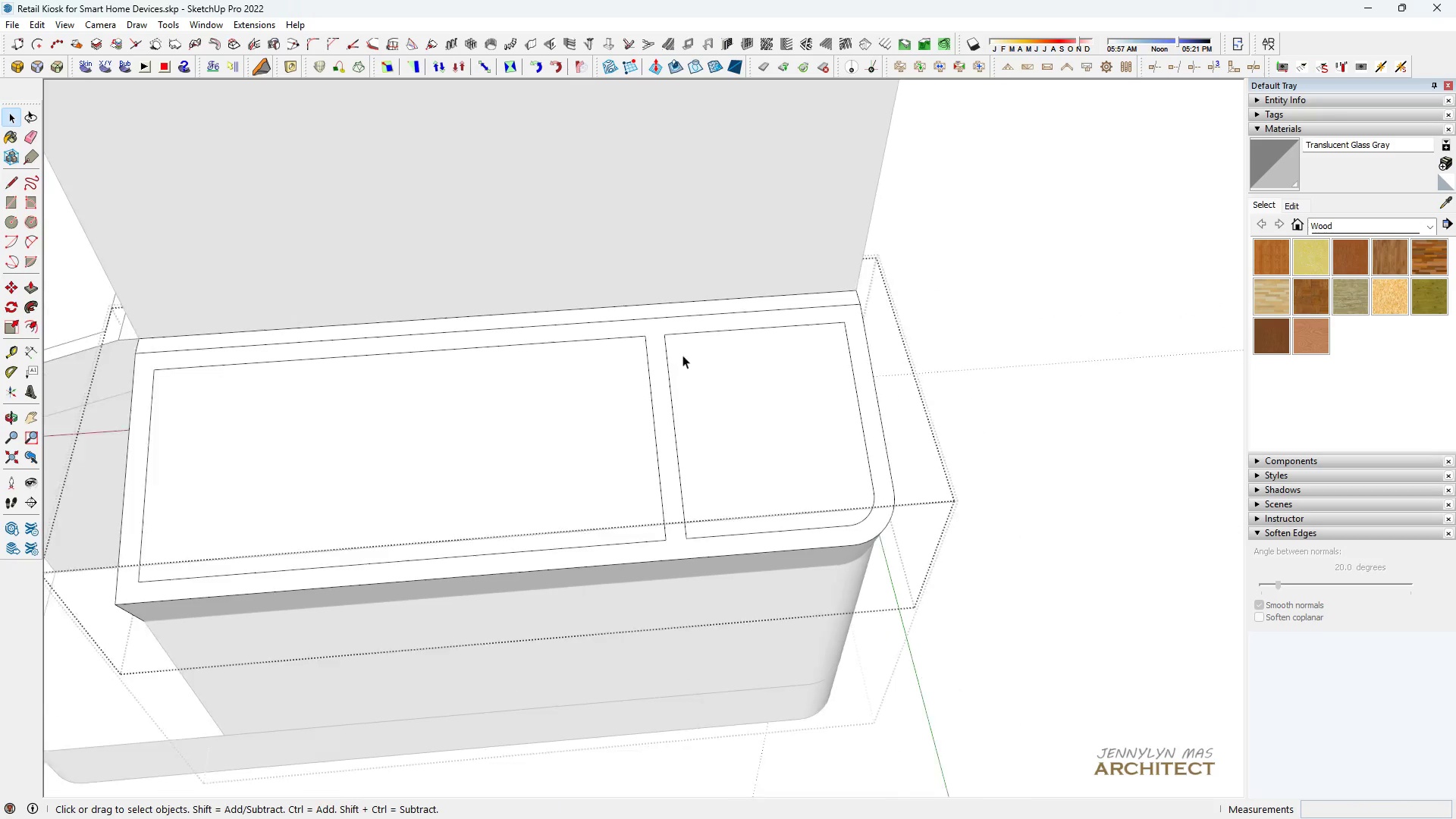 
scroll: coordinate [681, 353], scroll_direction: down, amount: 3.0
 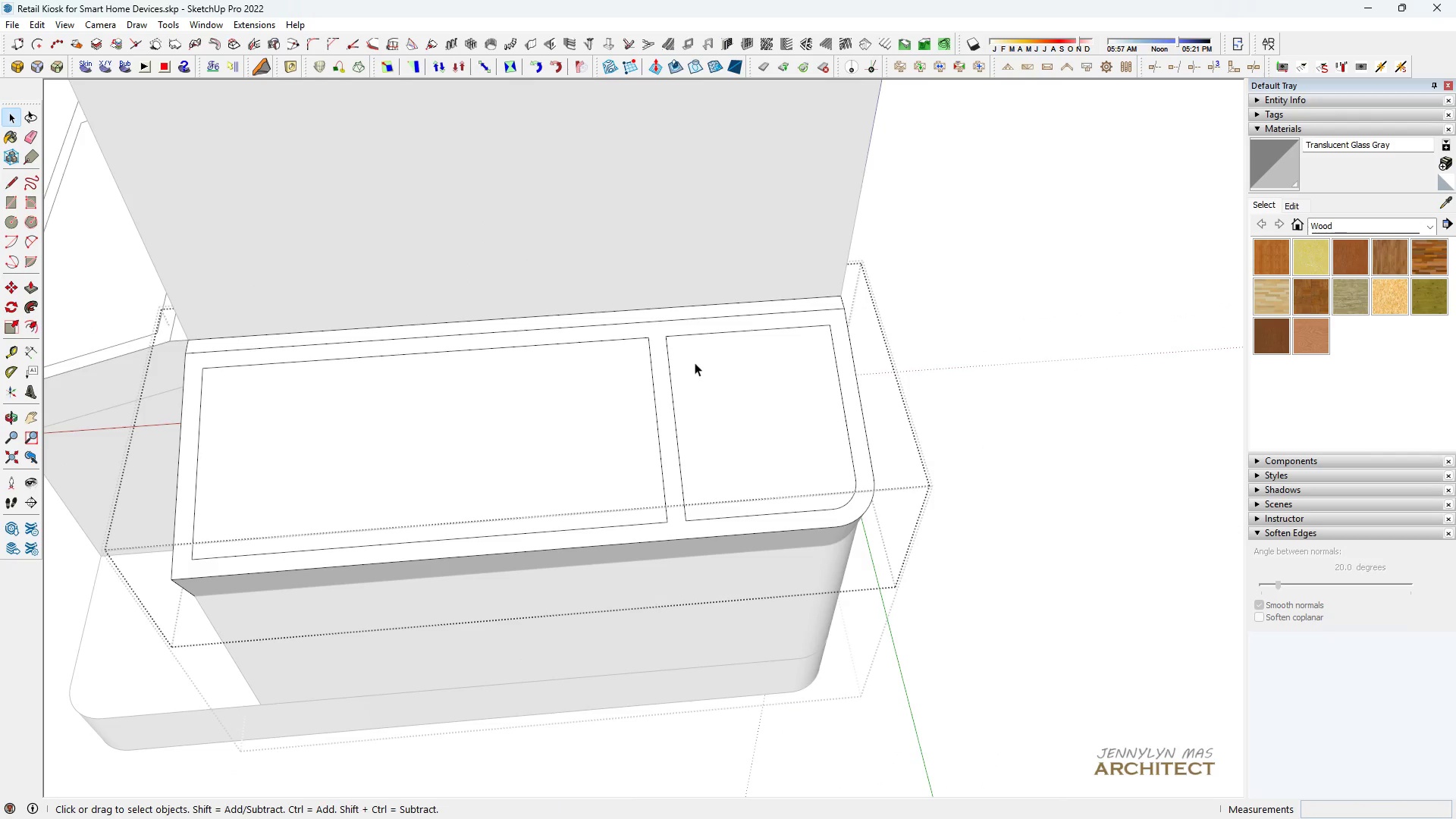 
left_click([695, 362])
 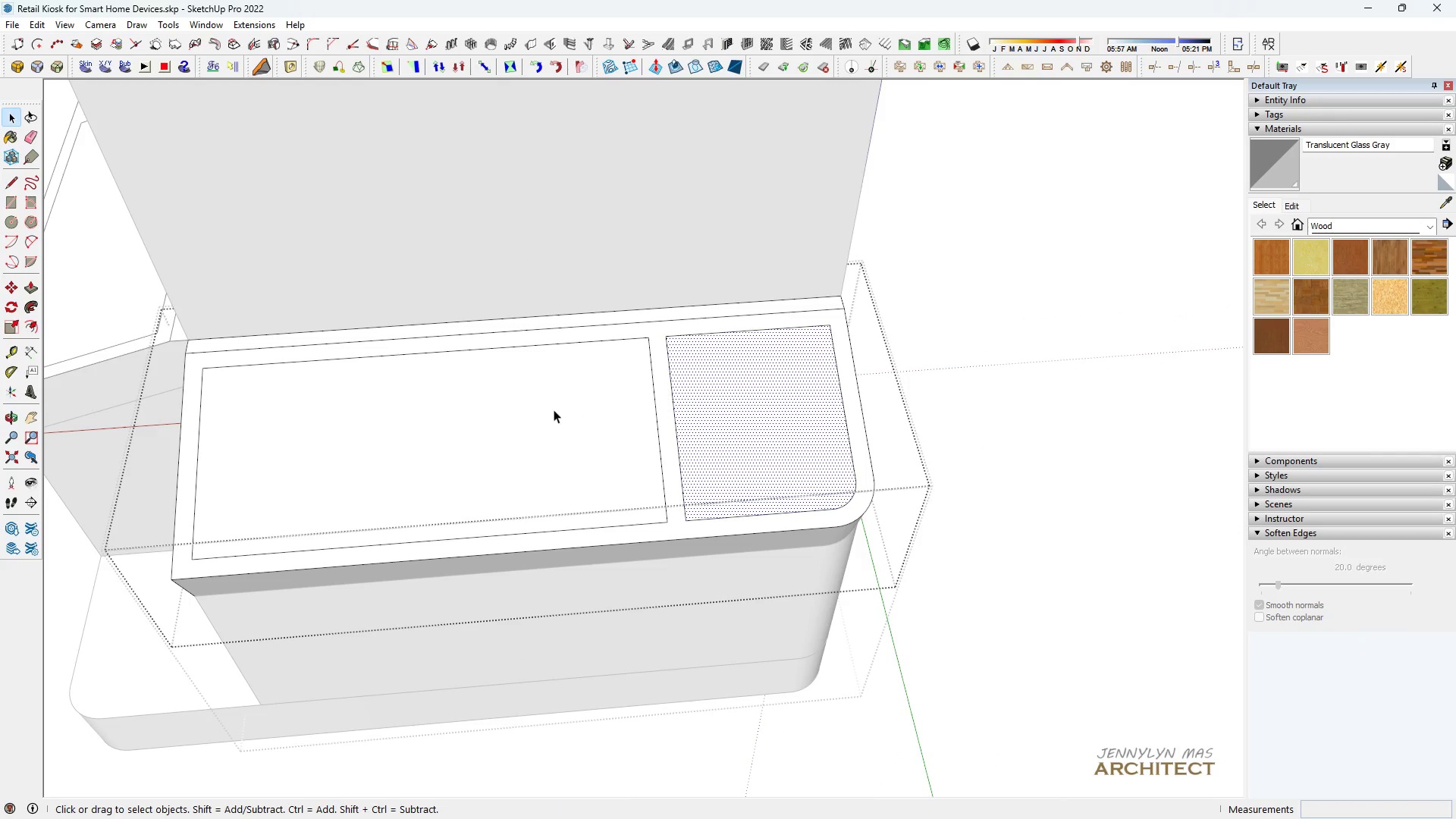 
hold_key(key=ControlLeft, duration=0.5)
double_click([550, 410])
 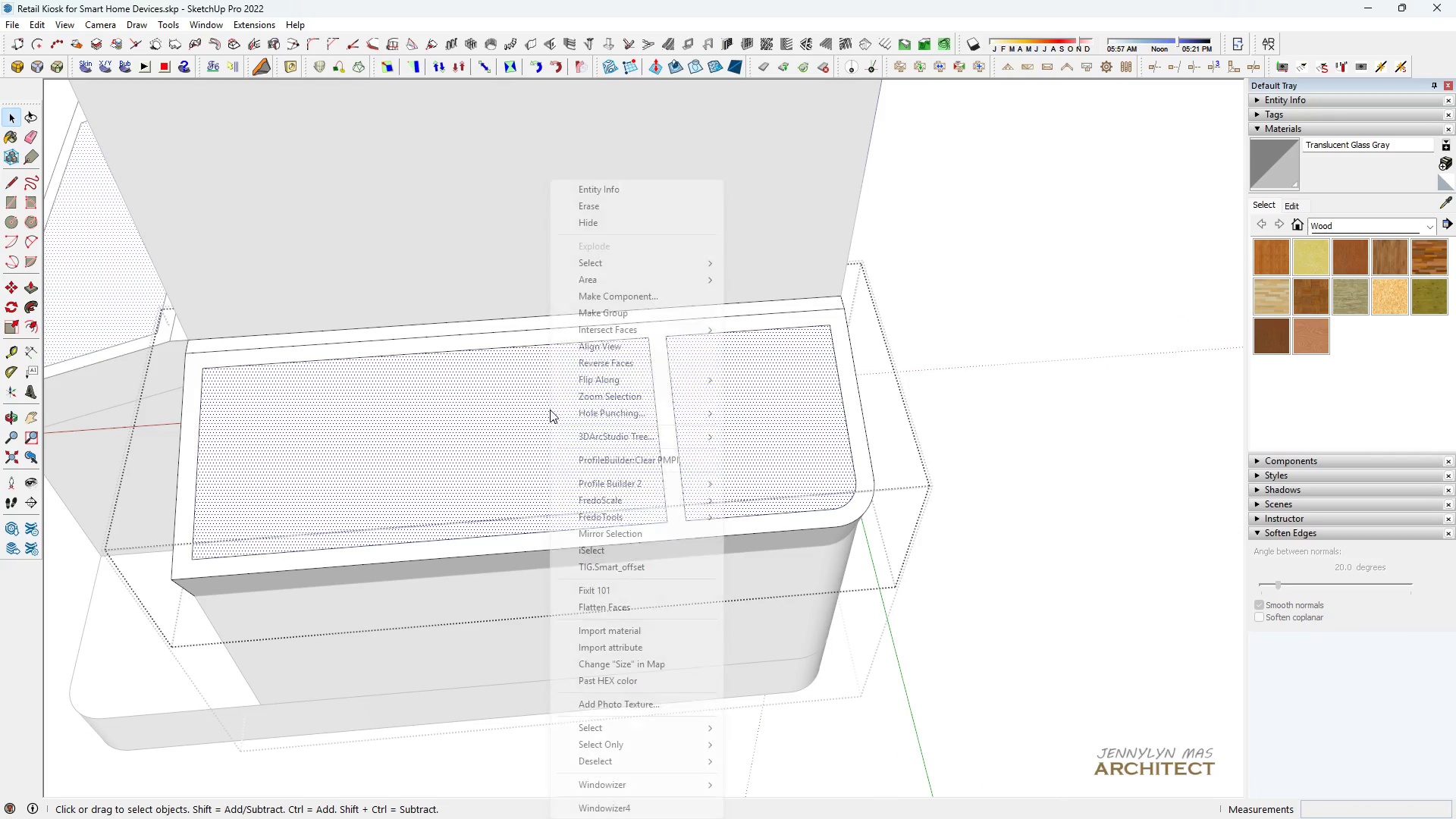 
right_click([550, 410])
 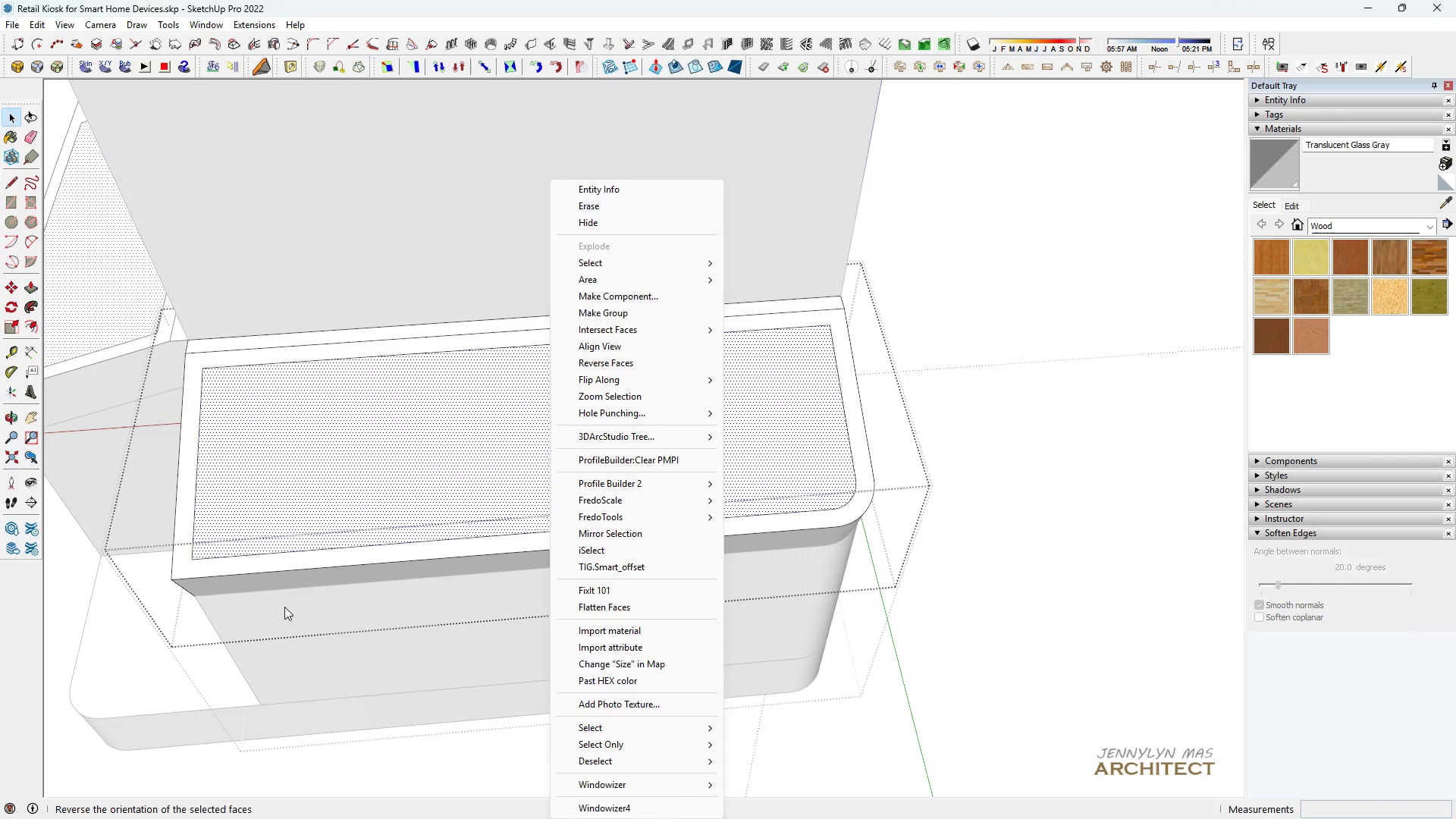 
left_click([321, 479])
 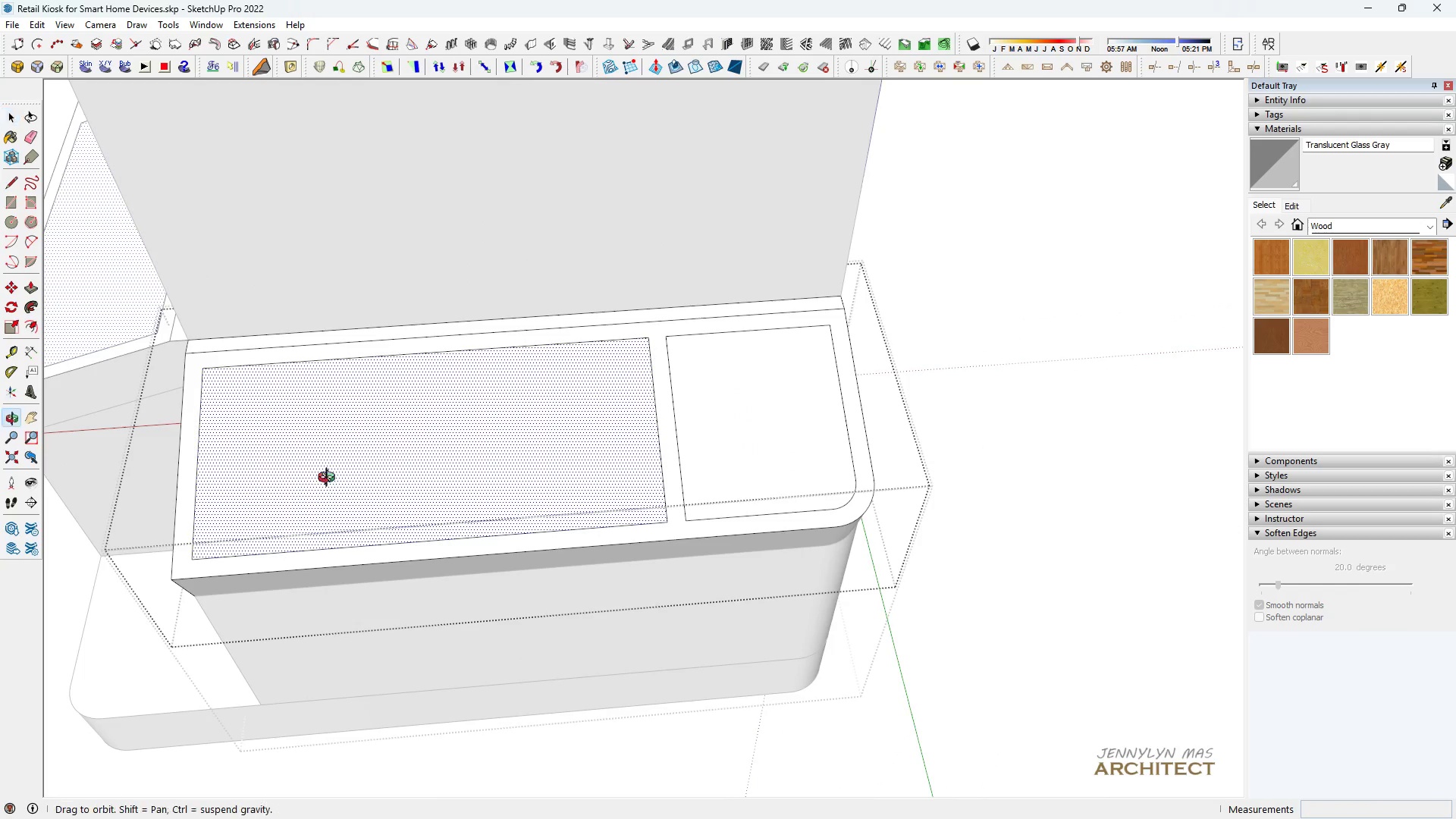 
scroll: coordinate [429, 376], scroll_direction: up, amount: 4.0
 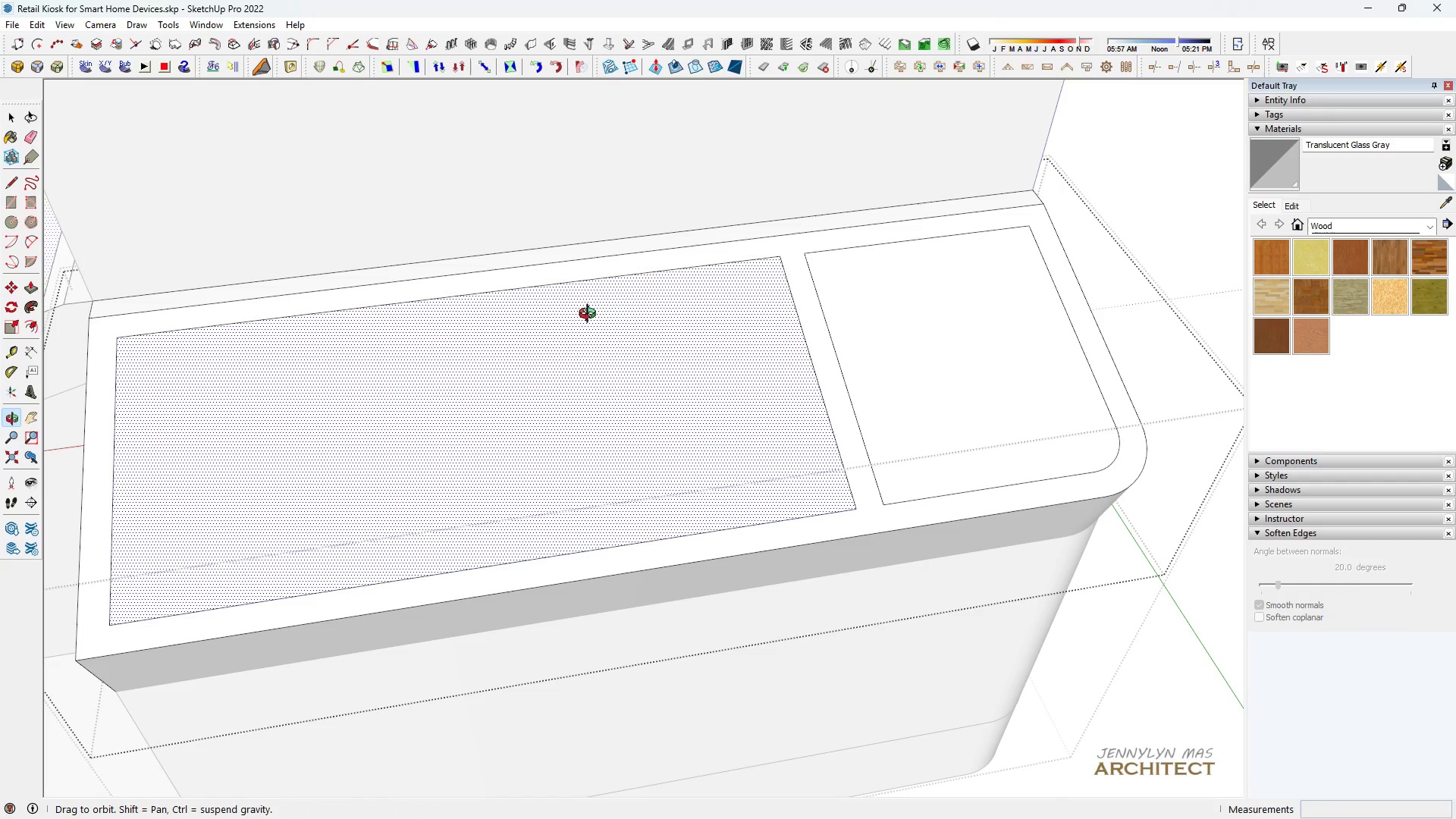 
middle_click([591, 315])
 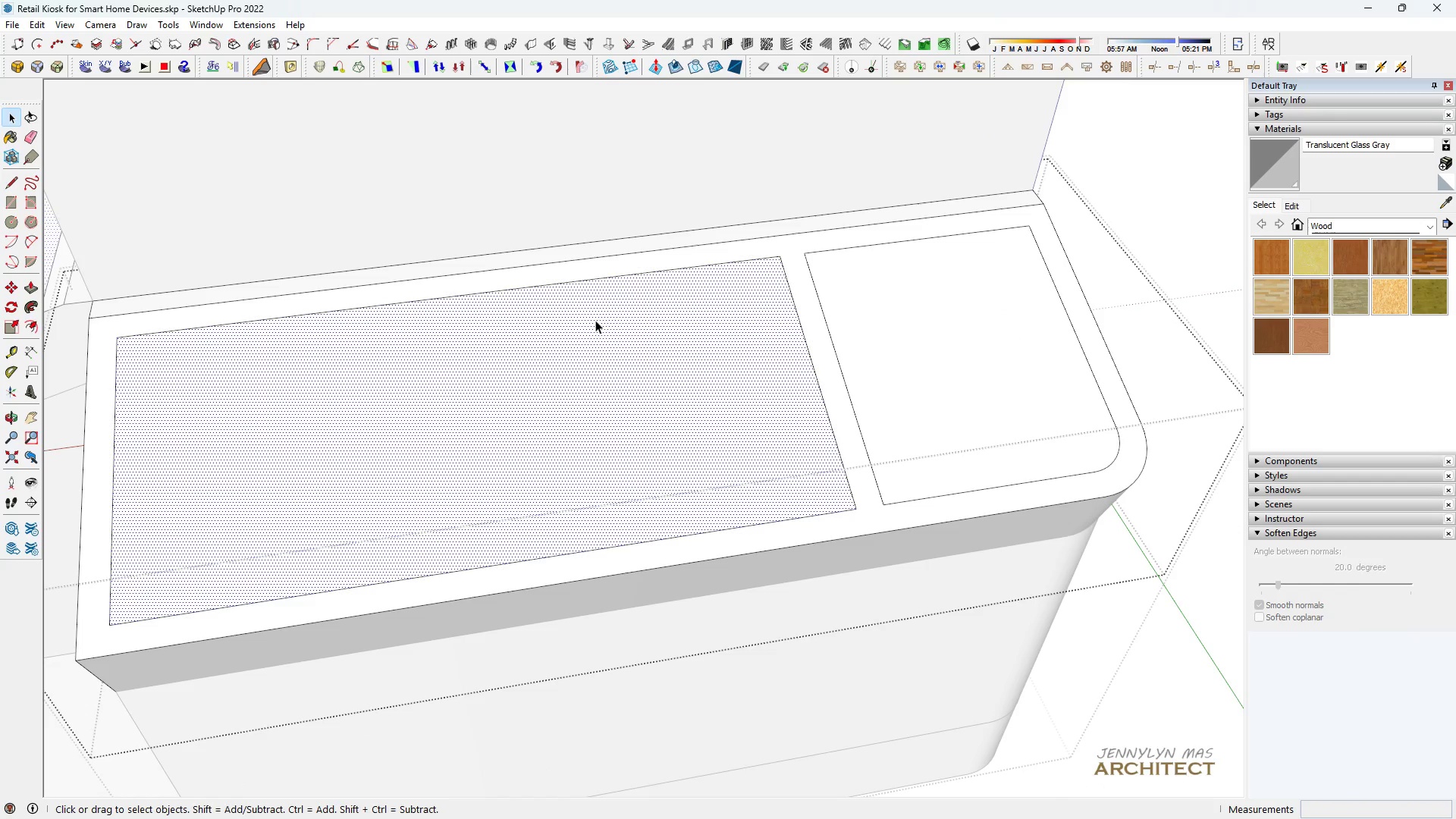 
key(Space)
 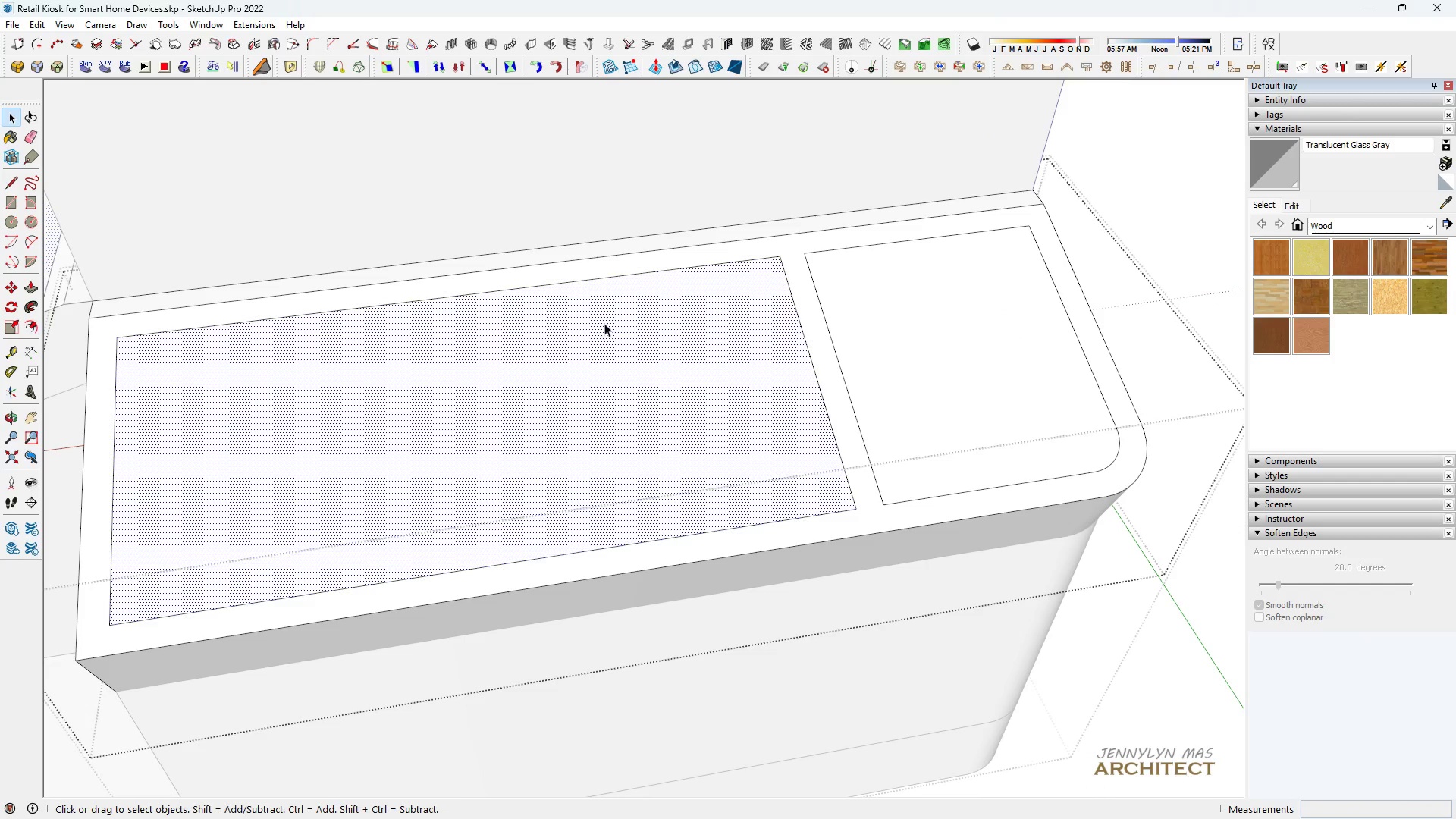 
key(P)
 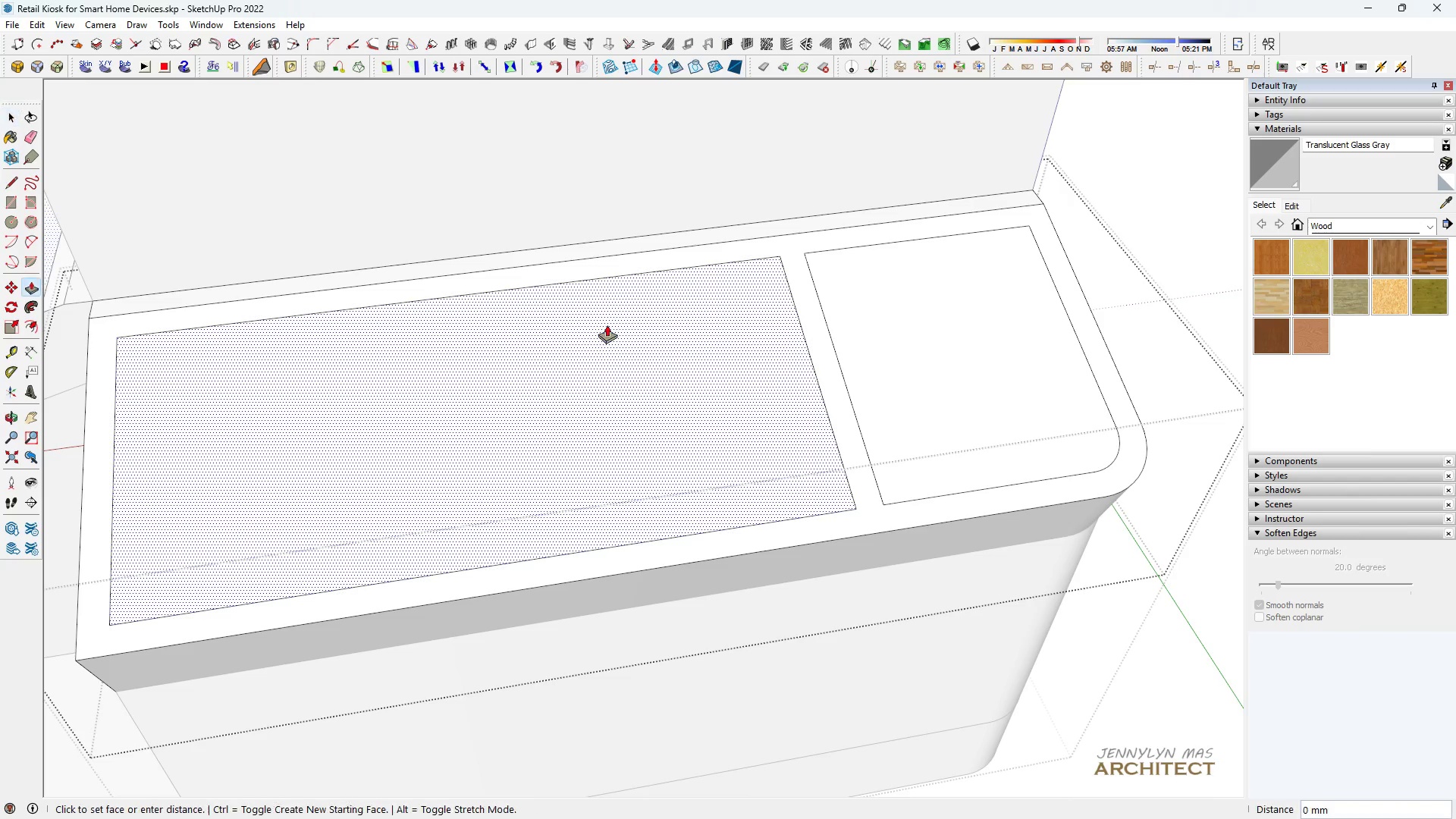 
left_click([607, 325])
 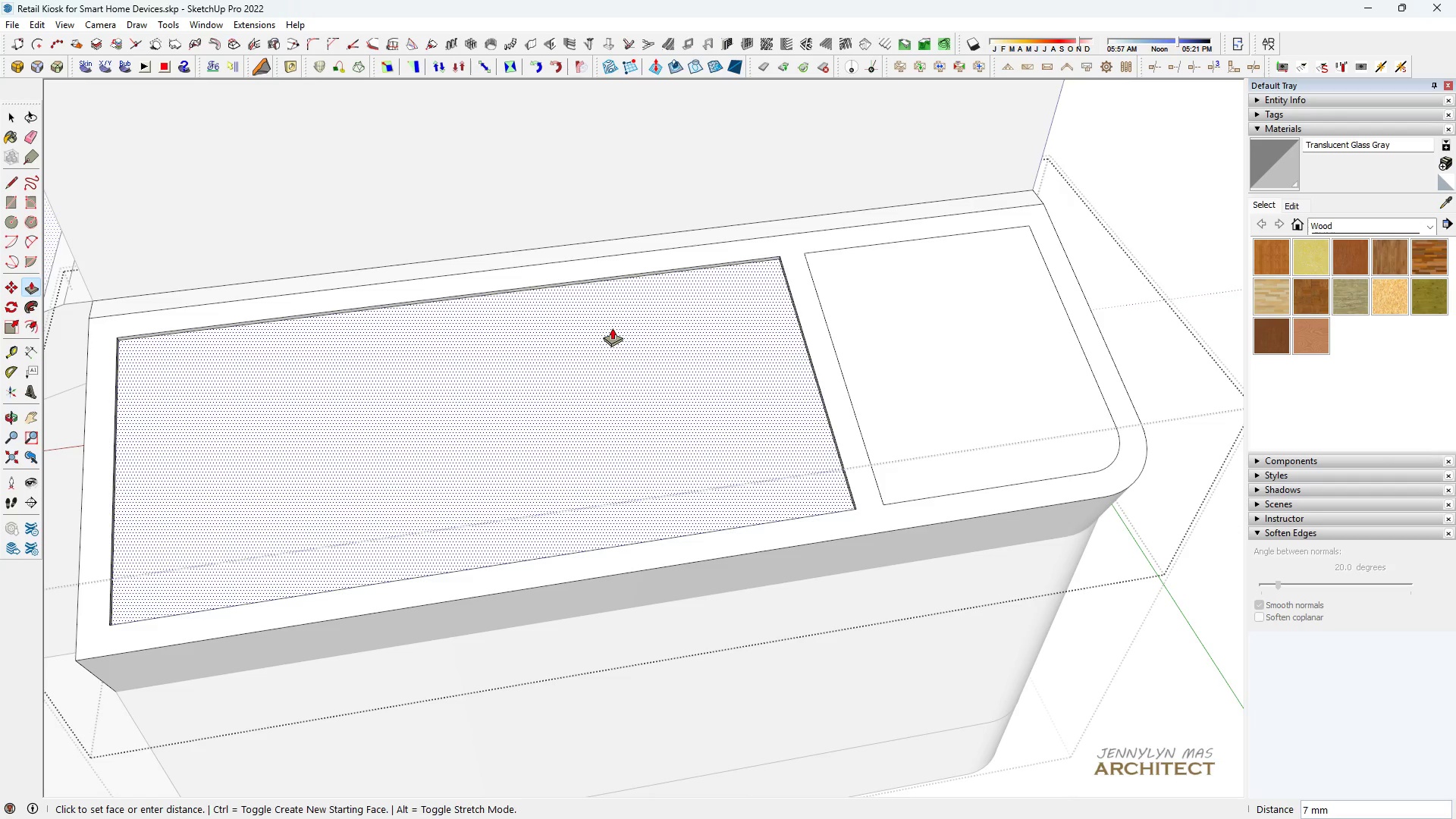 
type(.25)
 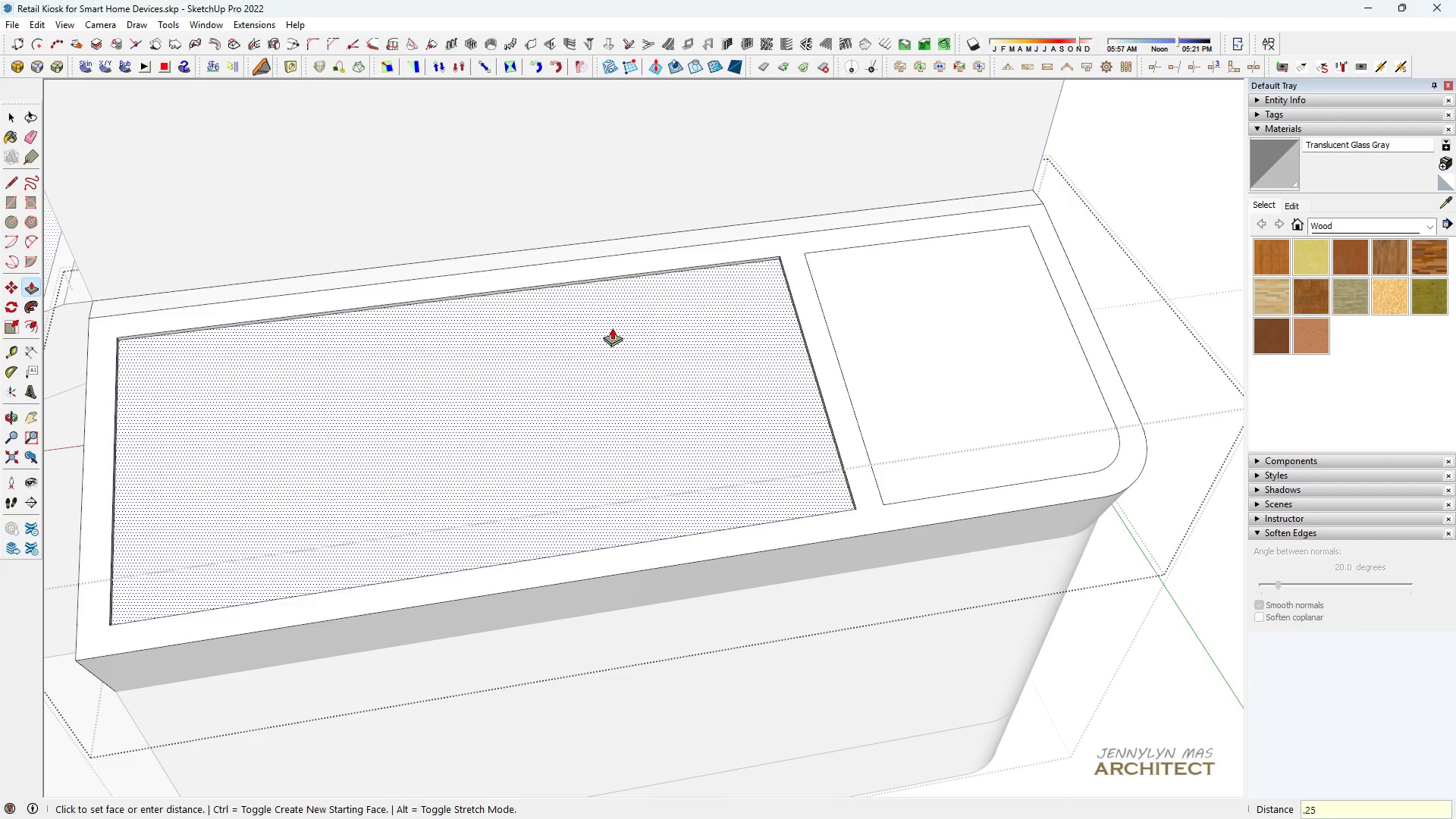 
key(Enter)
 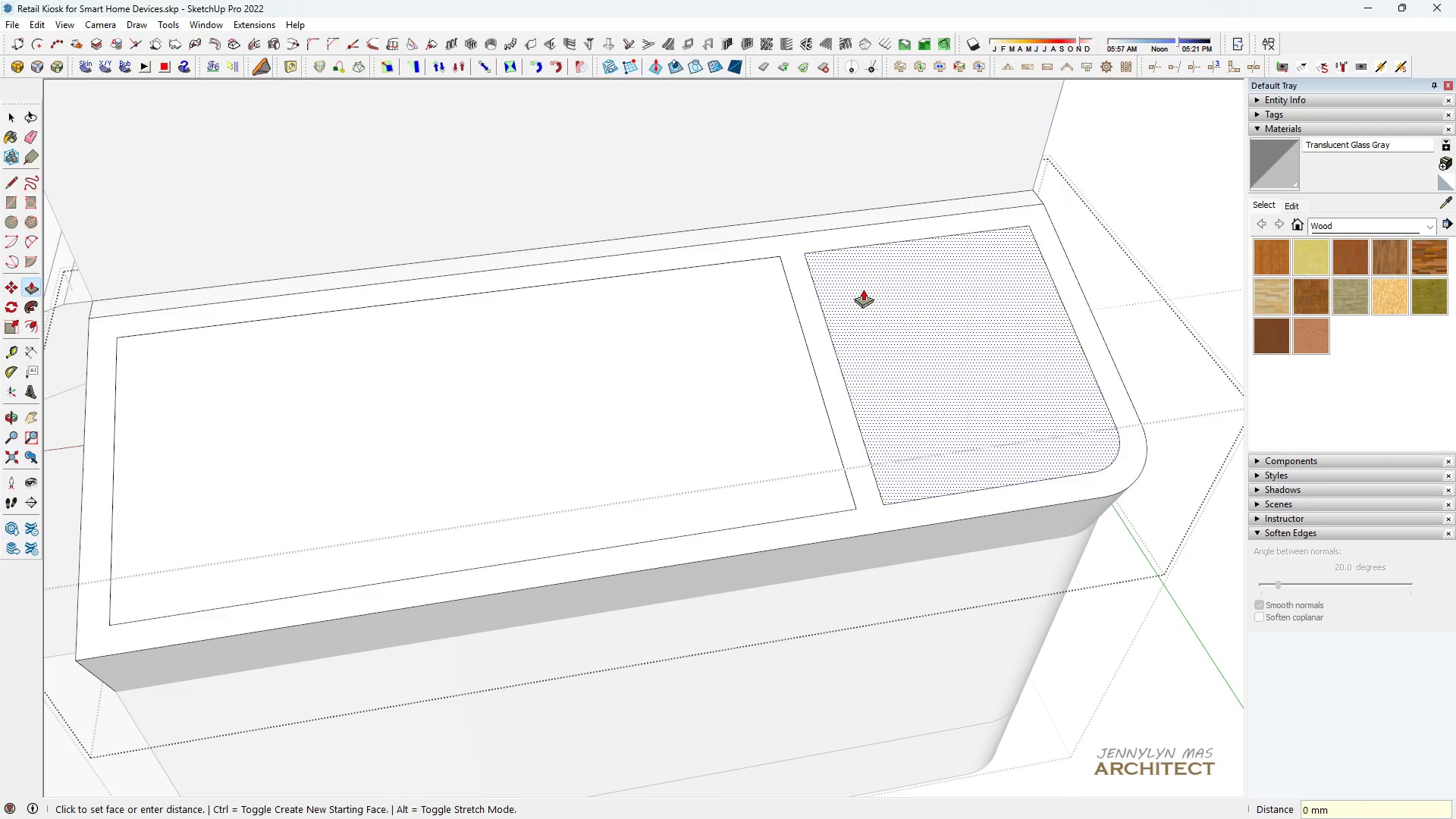 
double_click([863, 289])
 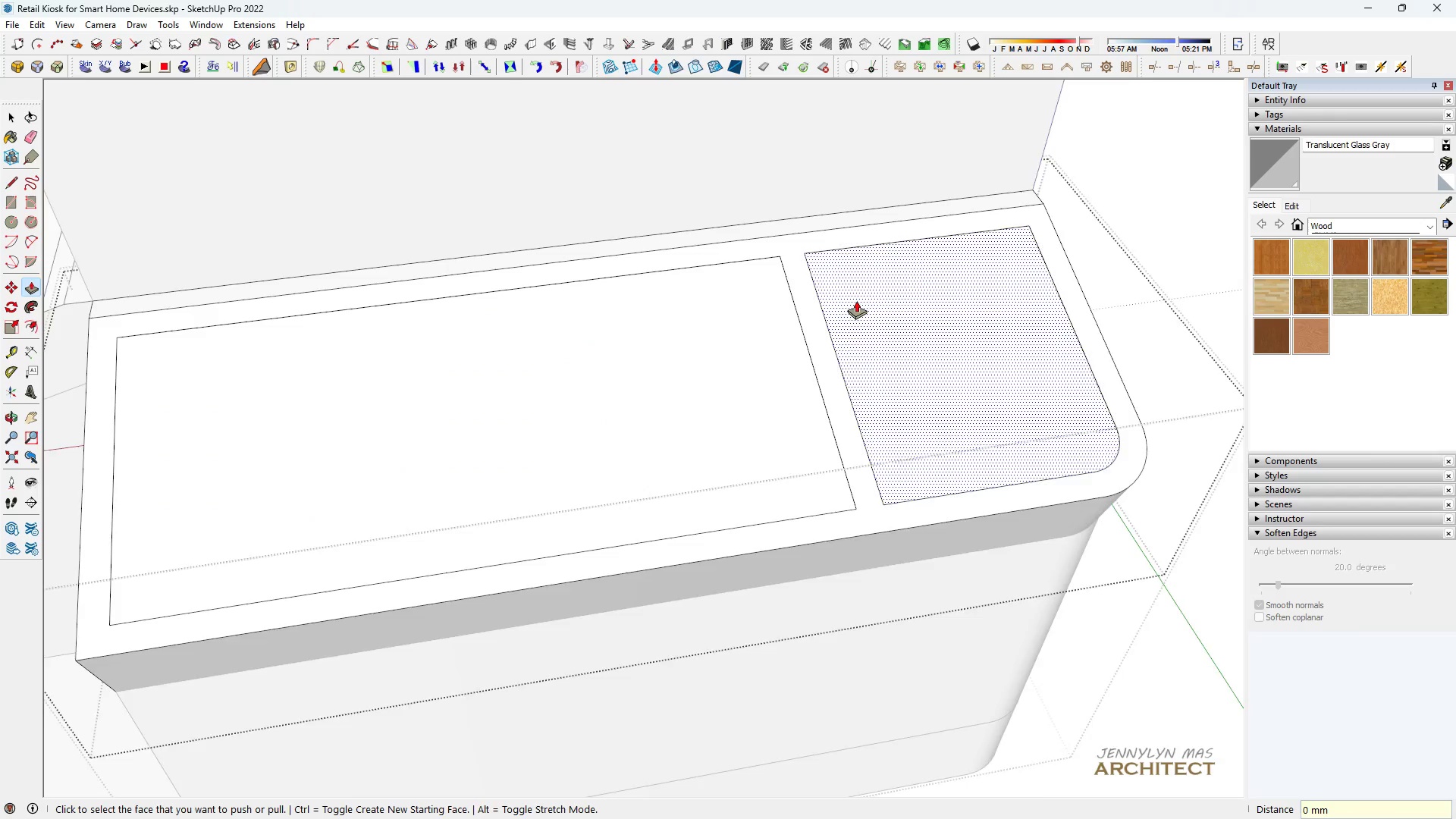 
scroll: coordinate [852, 317], scroll_direction: up, amount: 5.0
 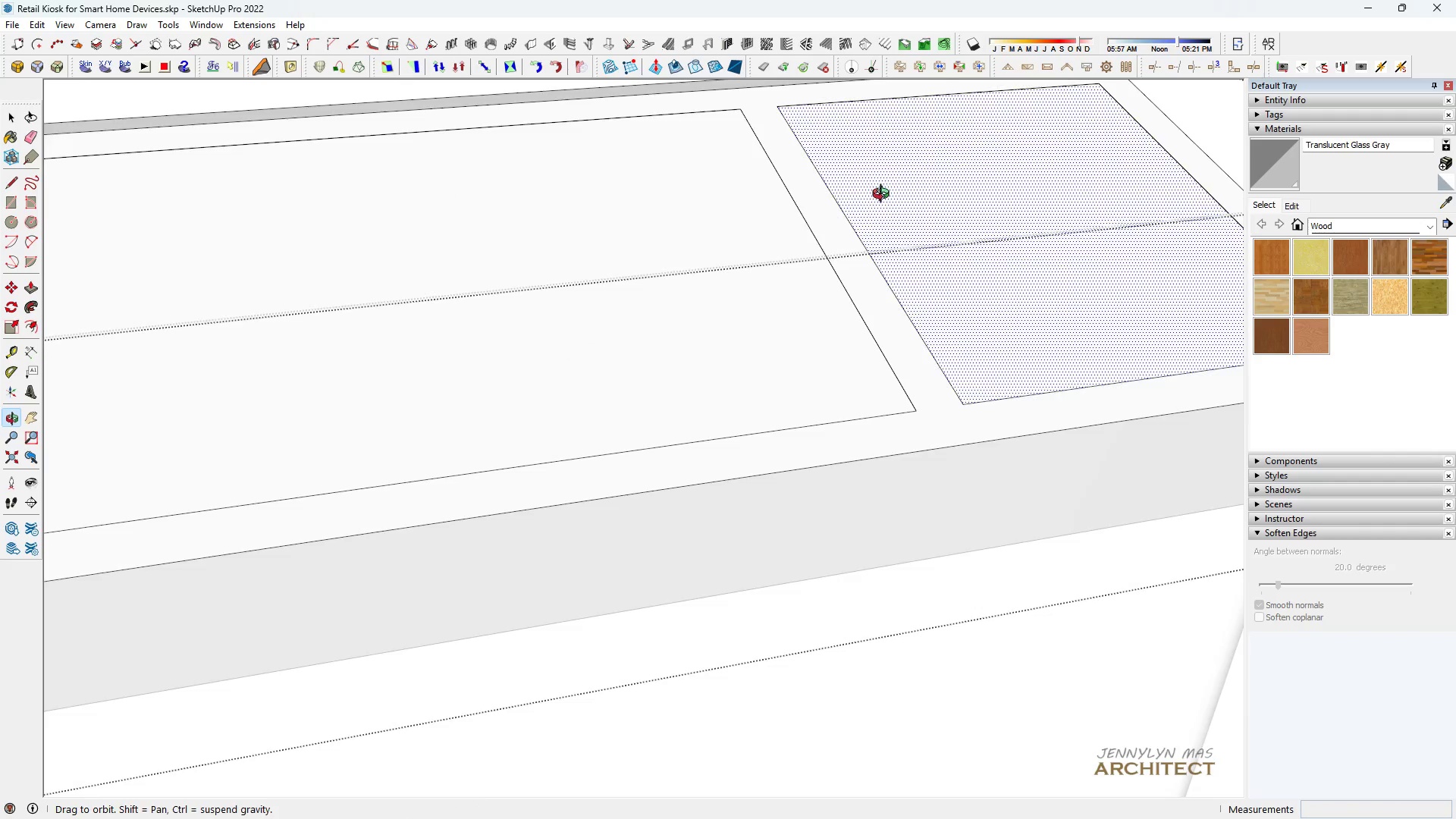 
scroll: coordinate [877, 206], scroll_direction: down, amount: 3.0
 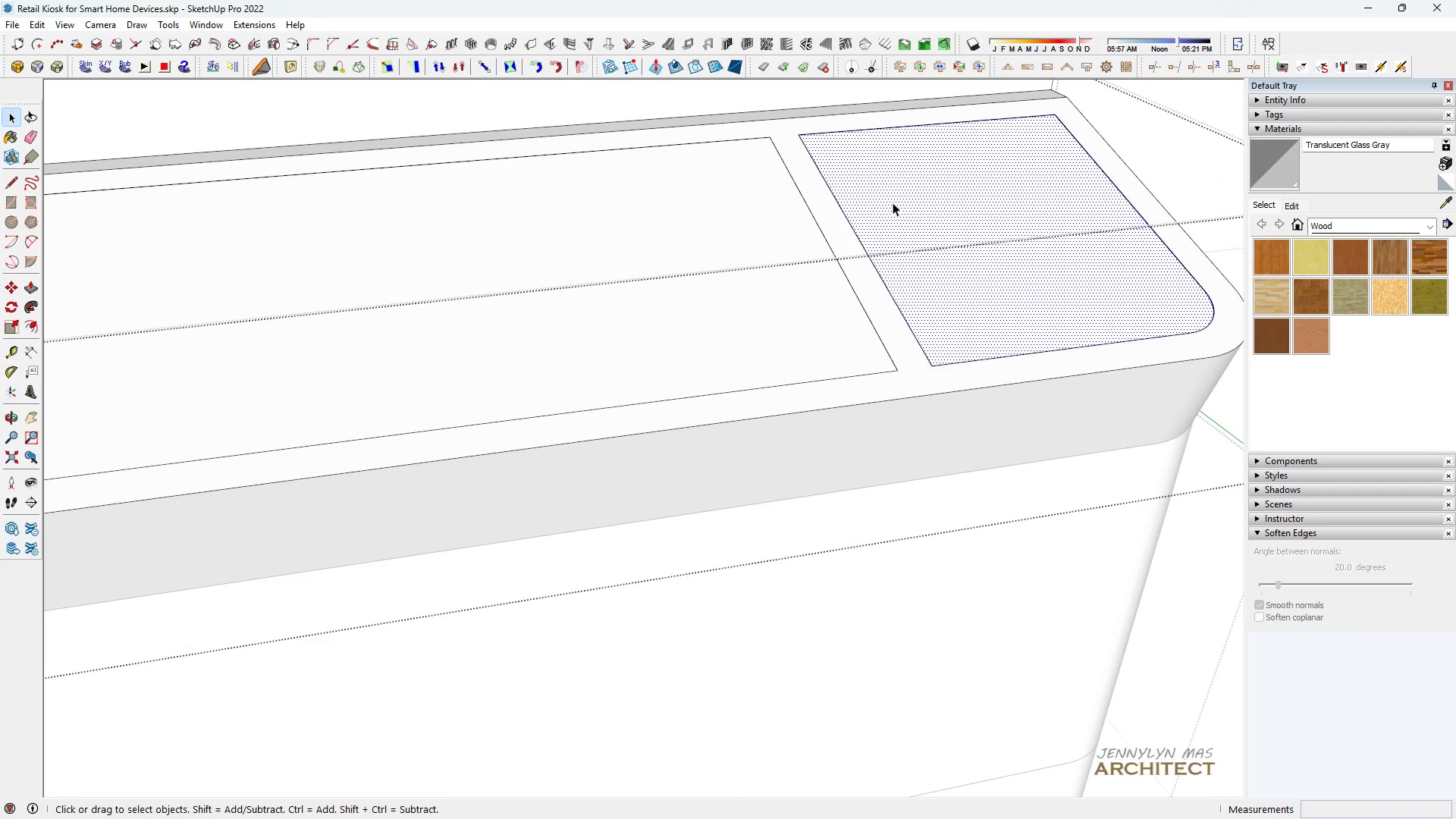 
key(Space)
 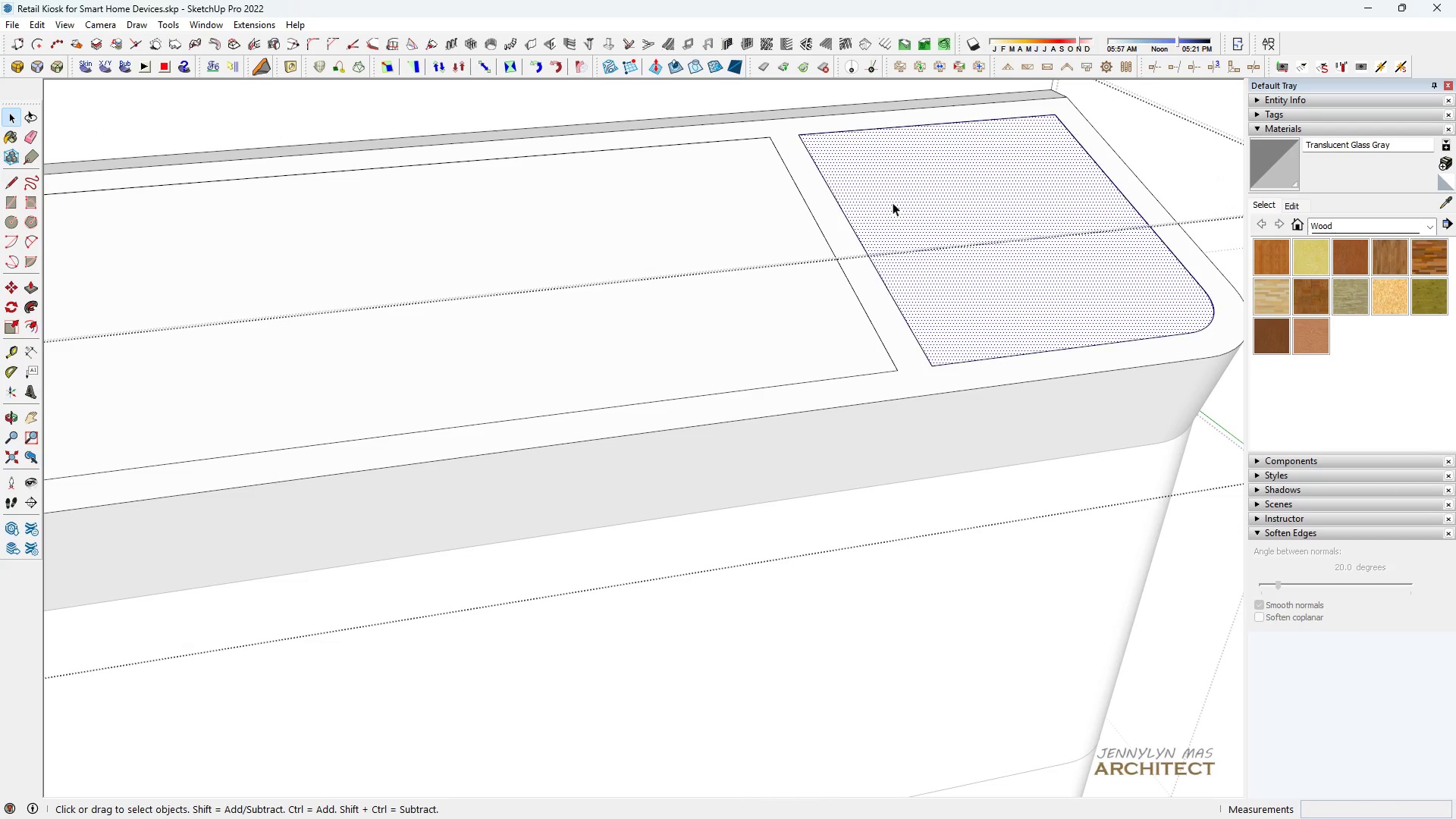 
double_click([893, 202])
 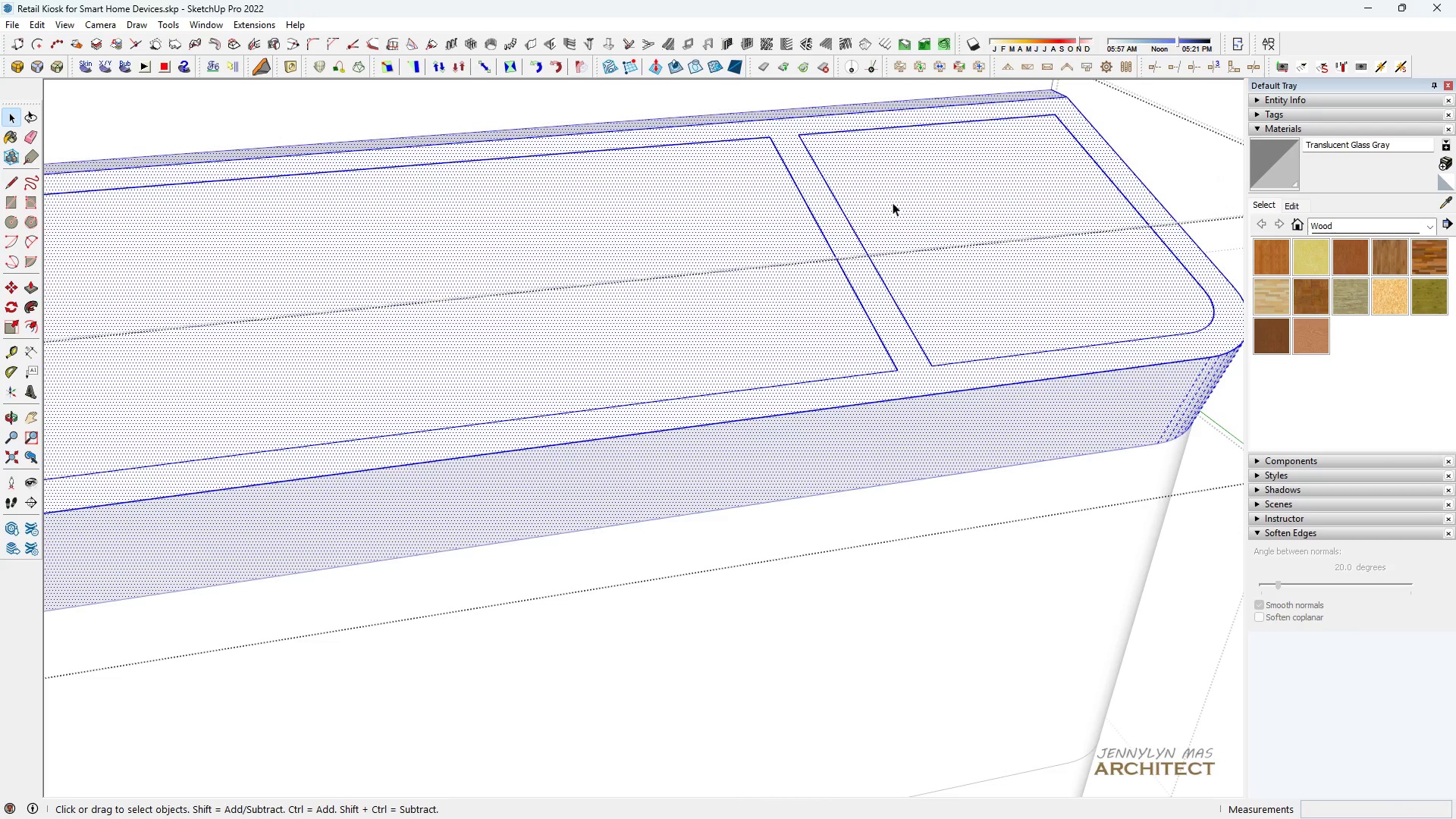 
triple_click([893, 202])
 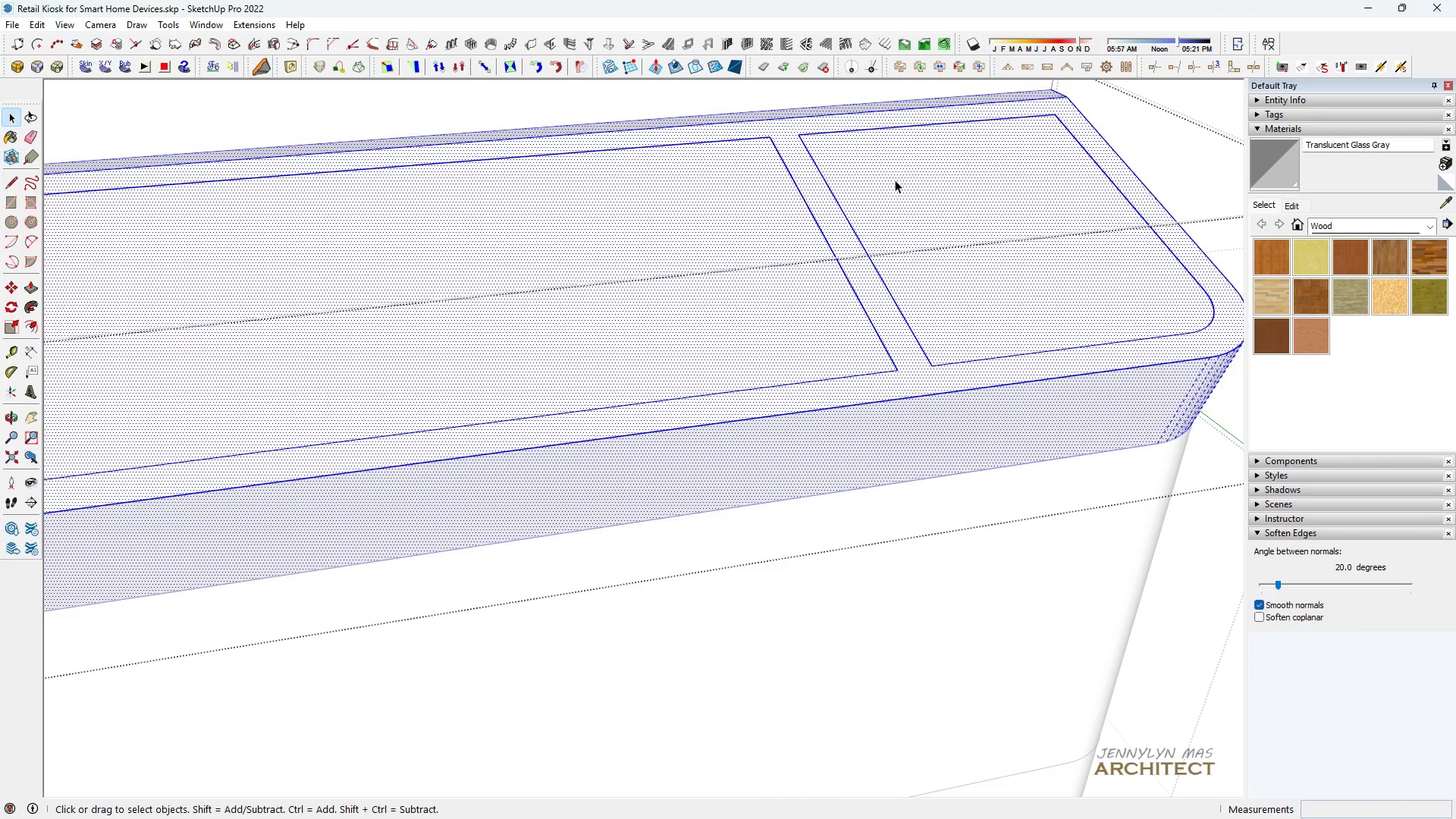 
double_click([895, 180])
 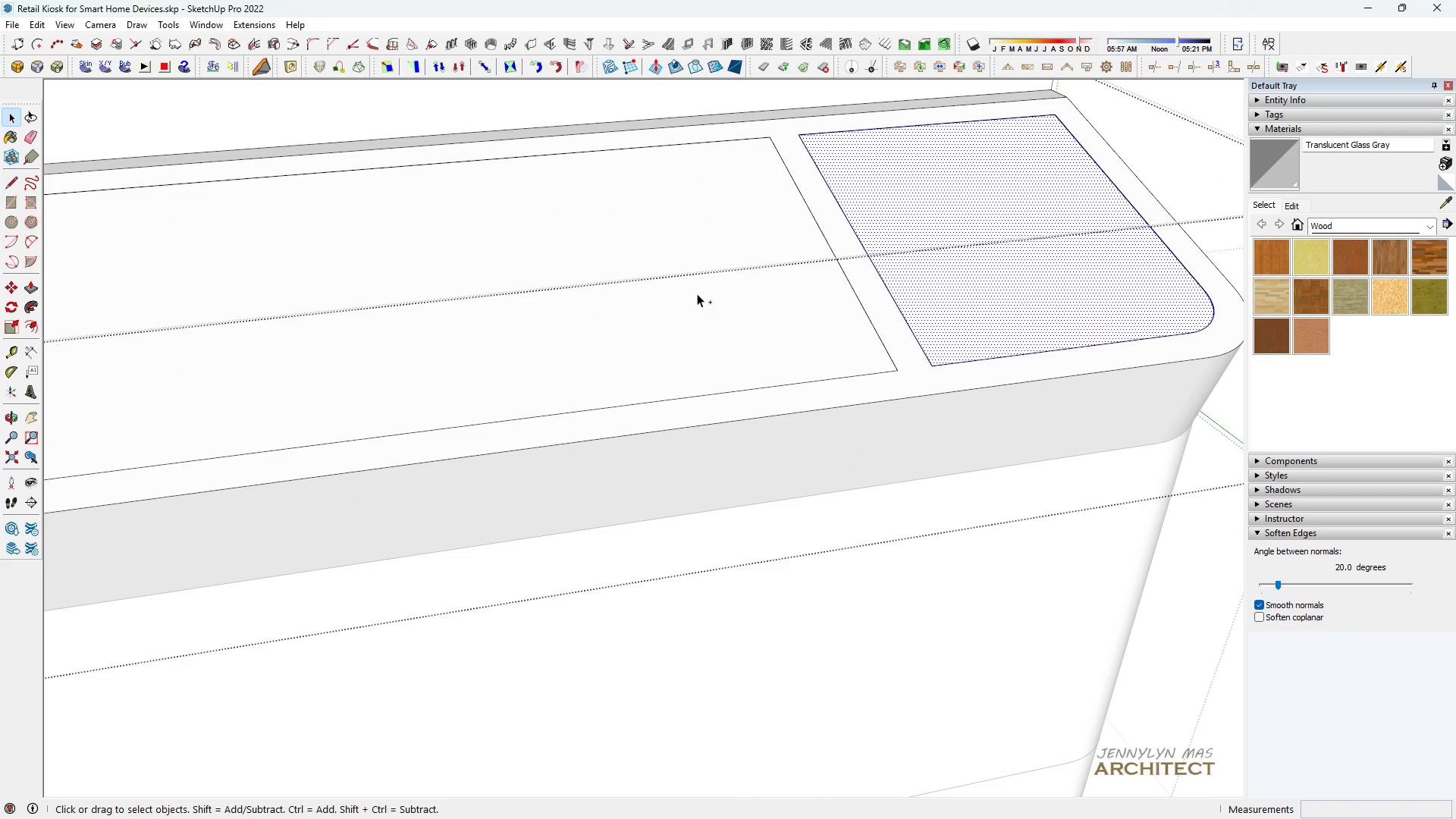 
hold_key(key=ControlLeft, duration=0.57)
left_click([697, 293])
 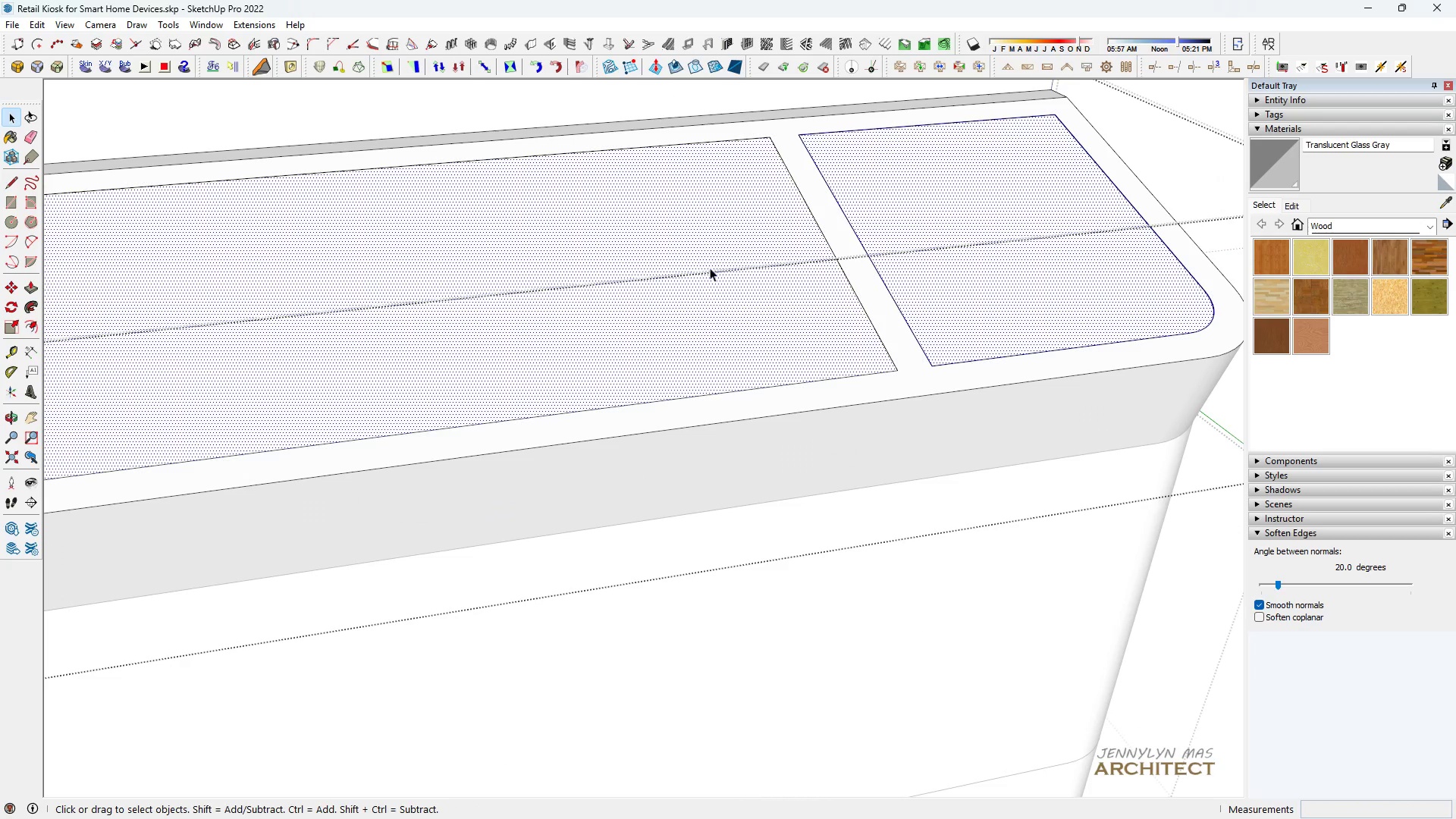 
left_click([710, 268])
 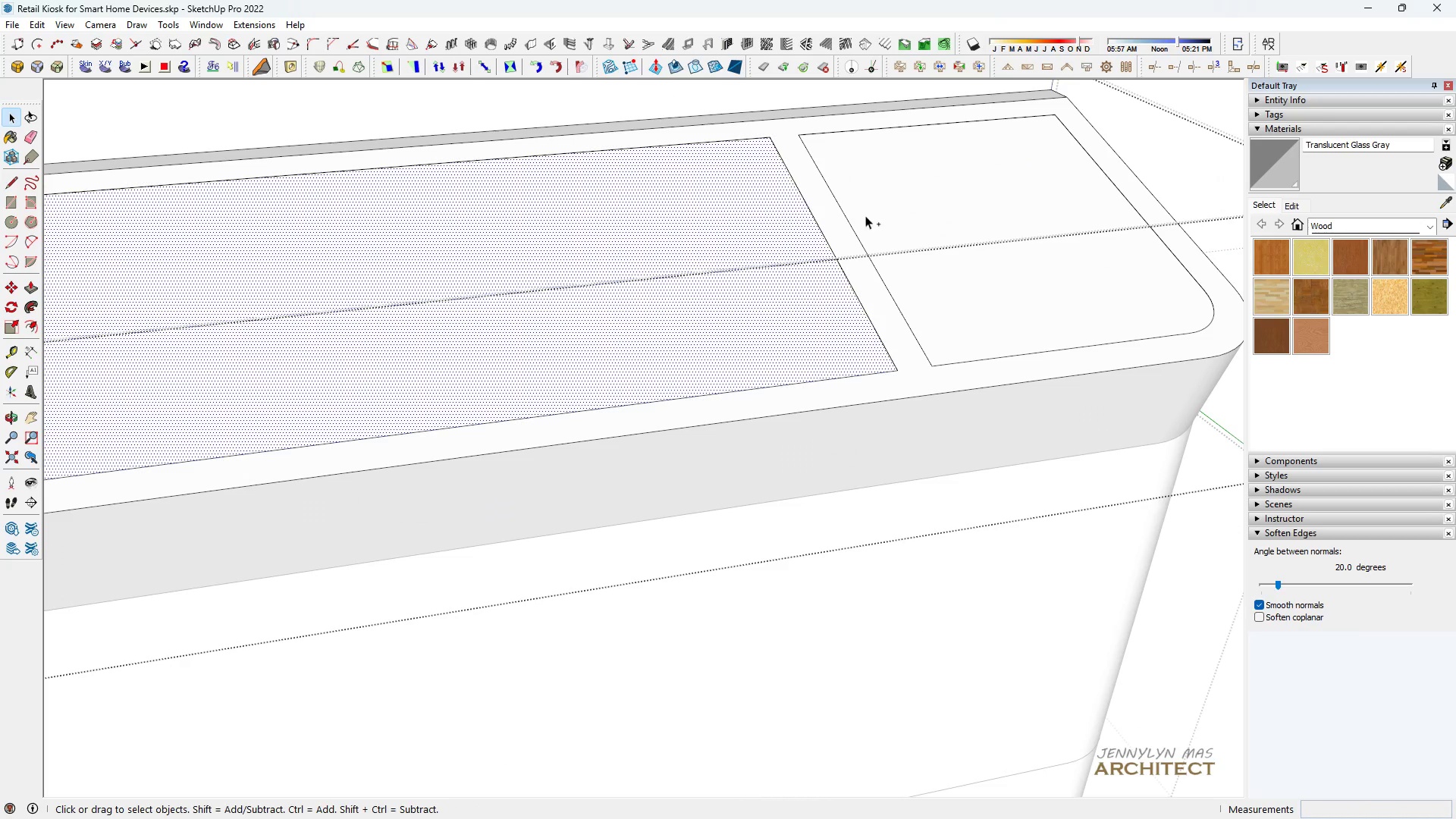 
hold_key(key=ControlLeft, duration=0.67)
double_click([880, 206])
 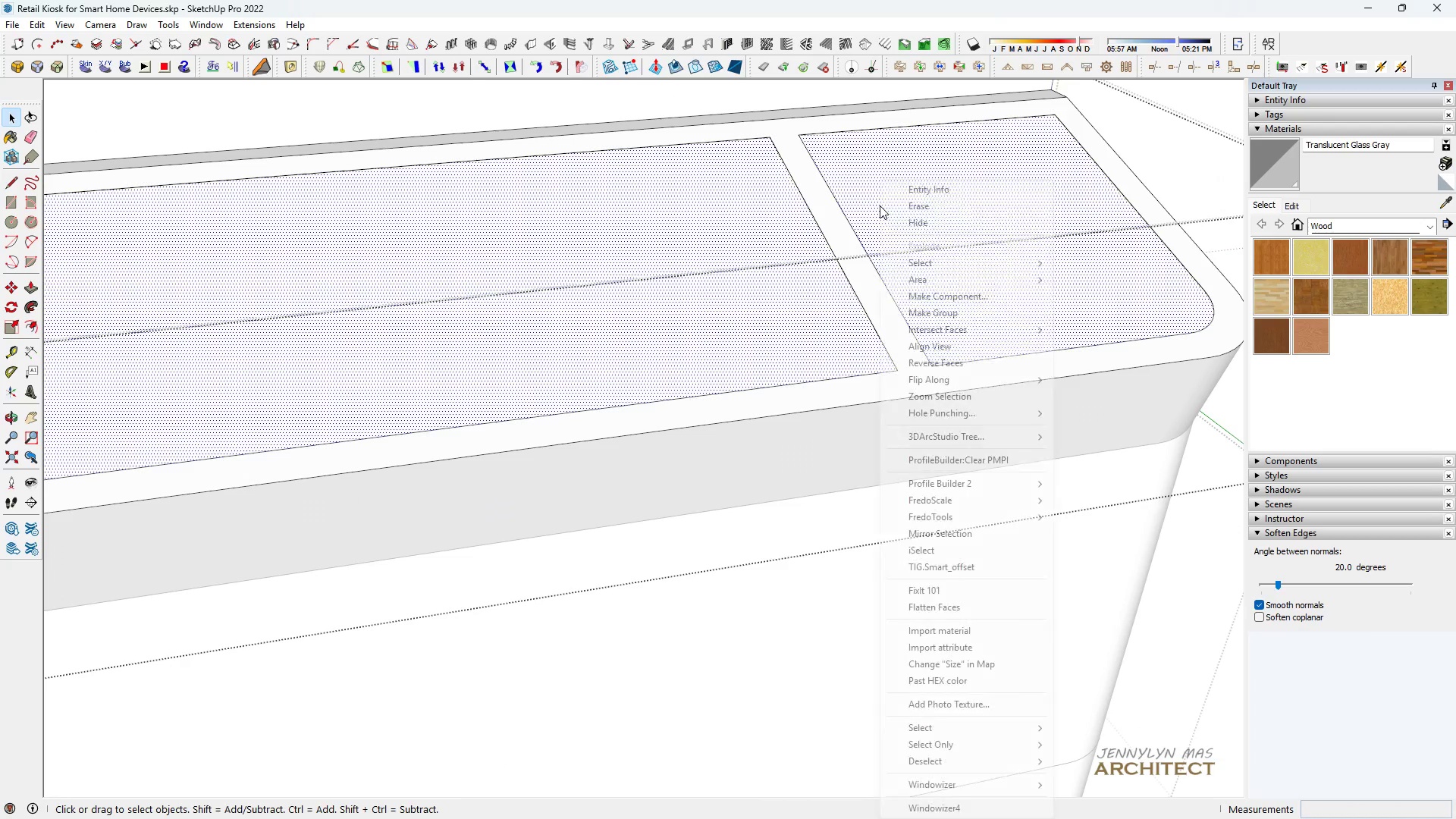 
right_click([880, 206])
 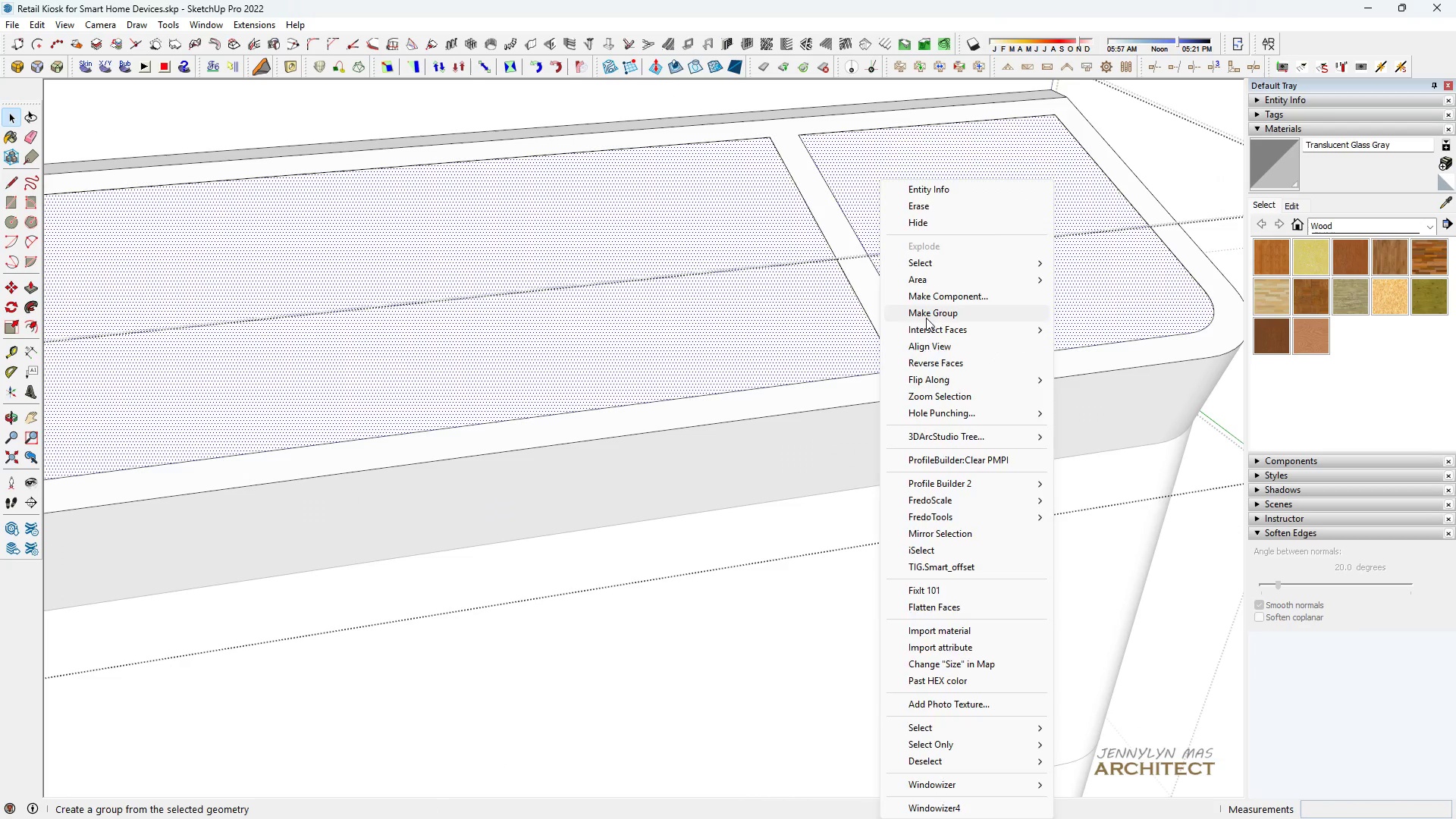 
left_click([926, 318])
 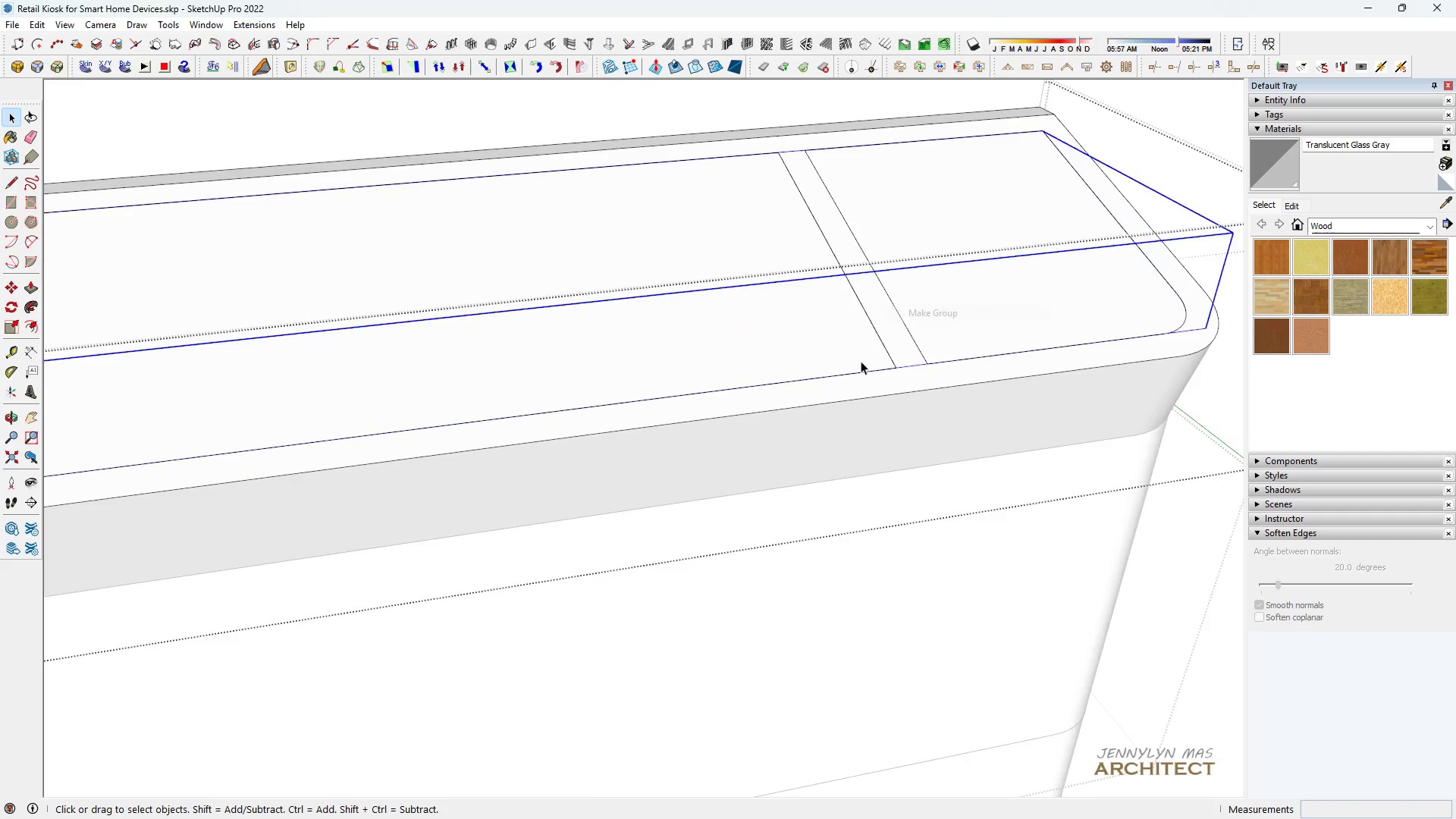 
scroll: coordinate [746, 377], scroll_direction: down, amount: 5.0
 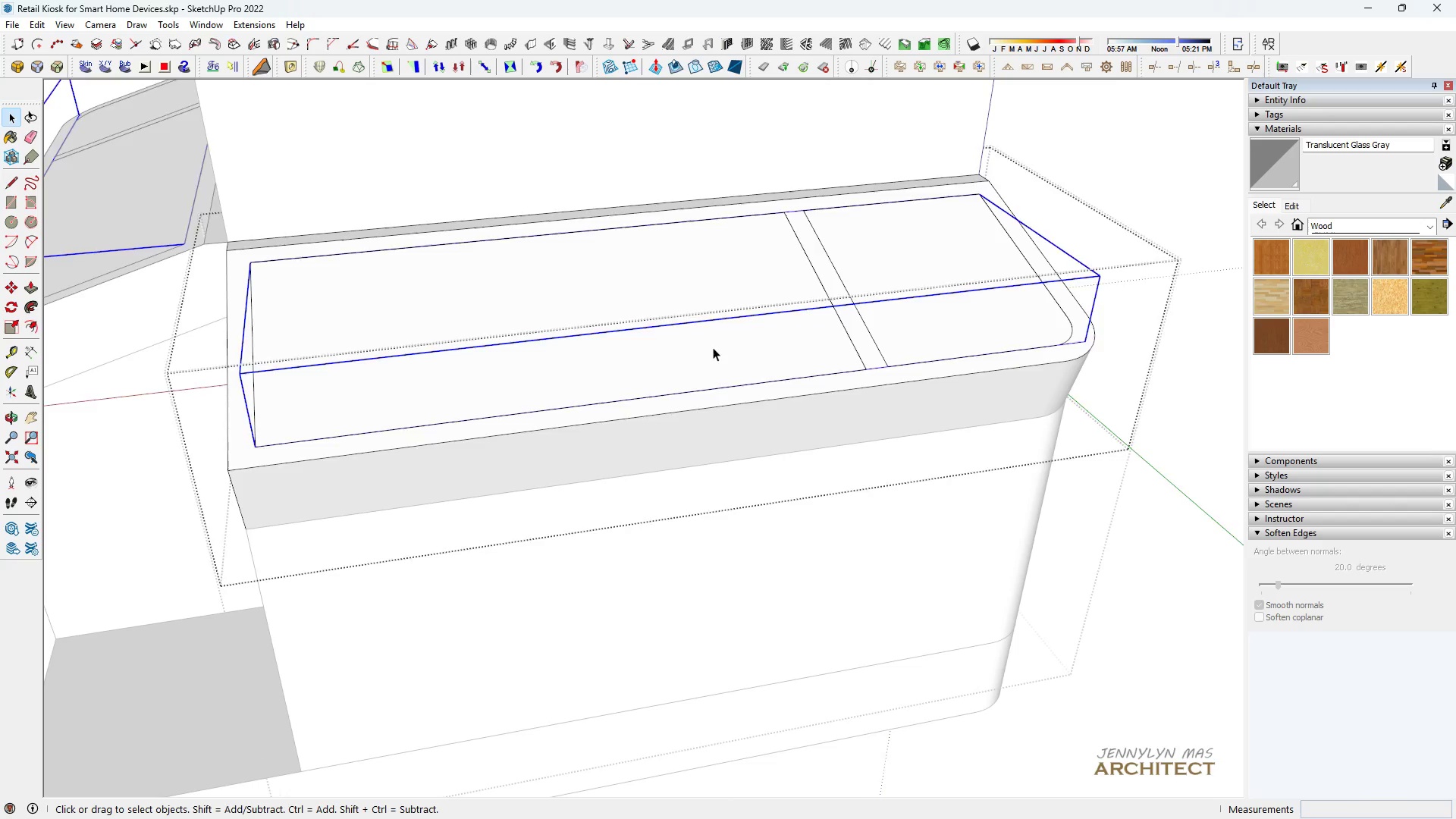 
double_click([713, 347])
 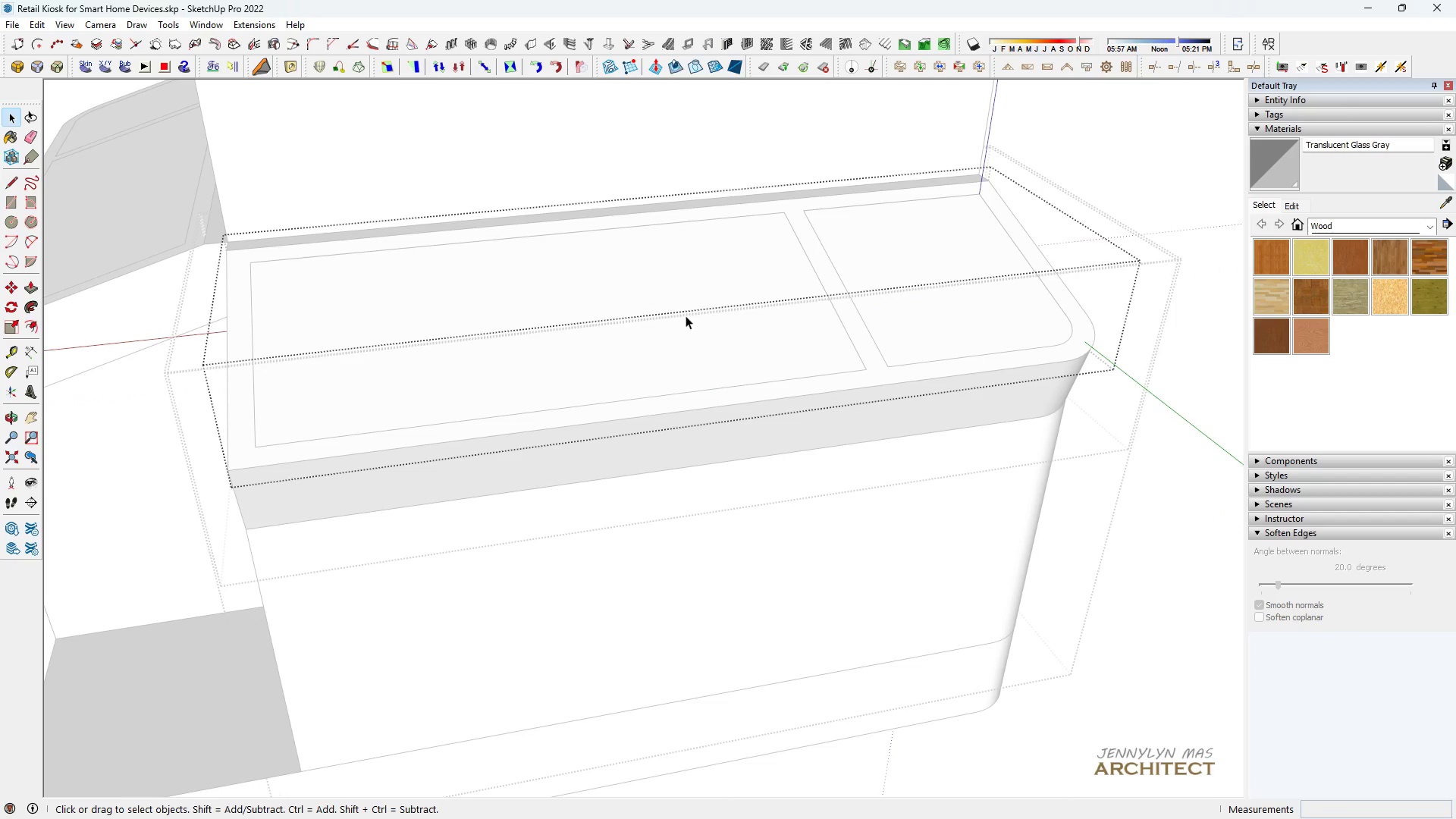 
triple_click([686, 315])
 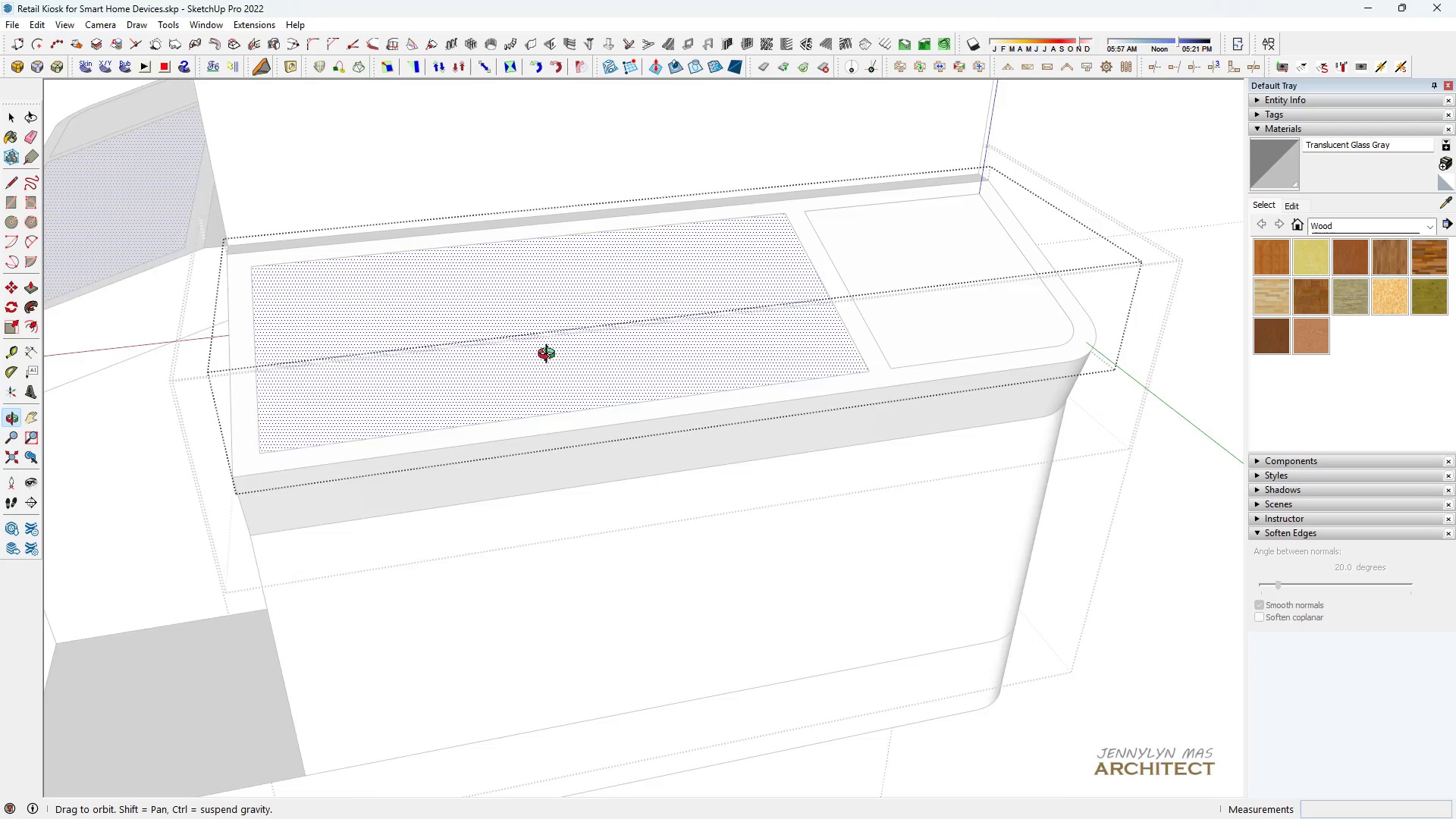 
scroll: coordinate [604, 367], scroll_direction: down, amount: 3.0
 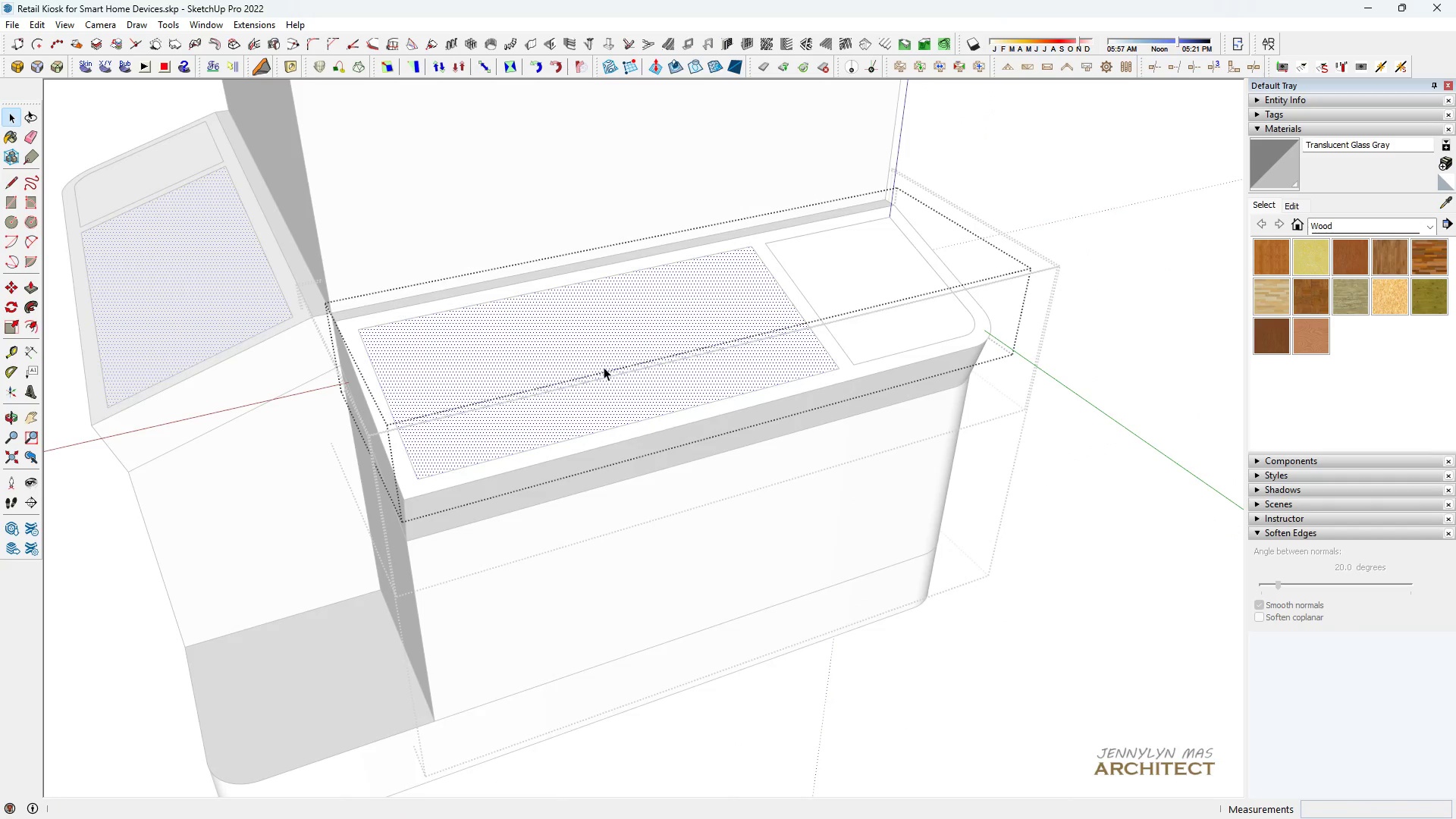 
key(Control+ControlLeft)
 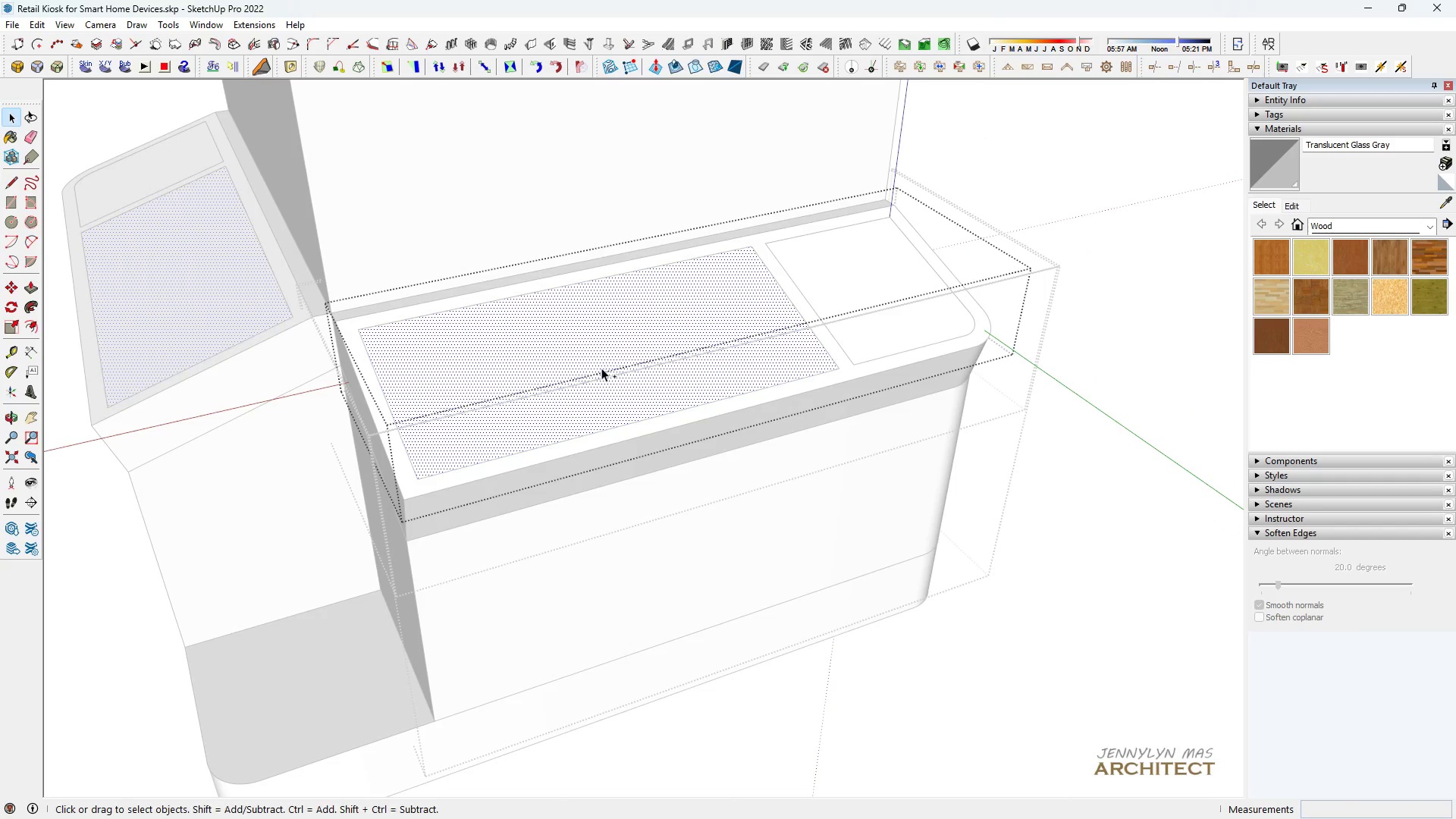 
key(Control+S)
 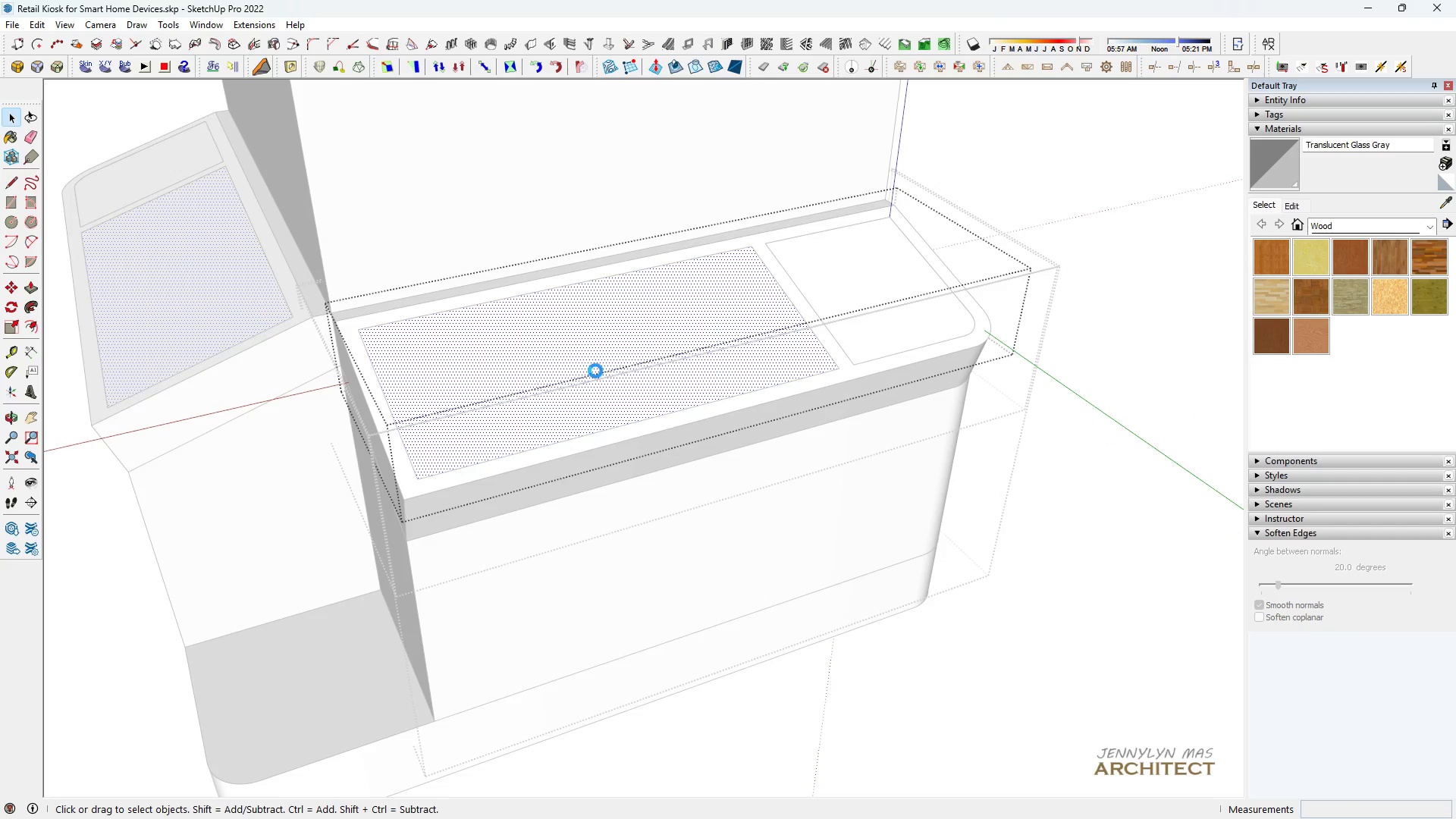 
key(Space)
 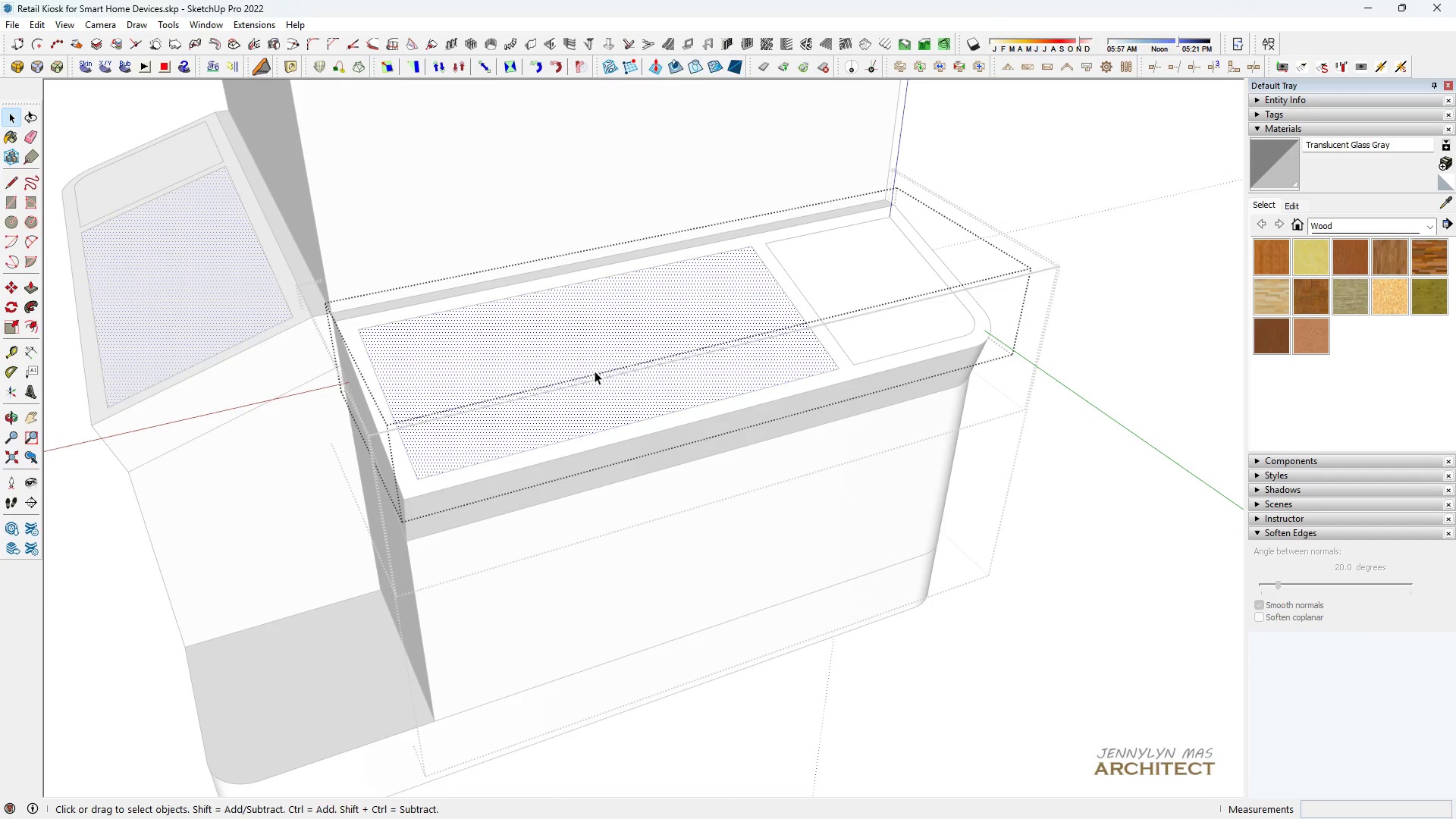 
key(H)
 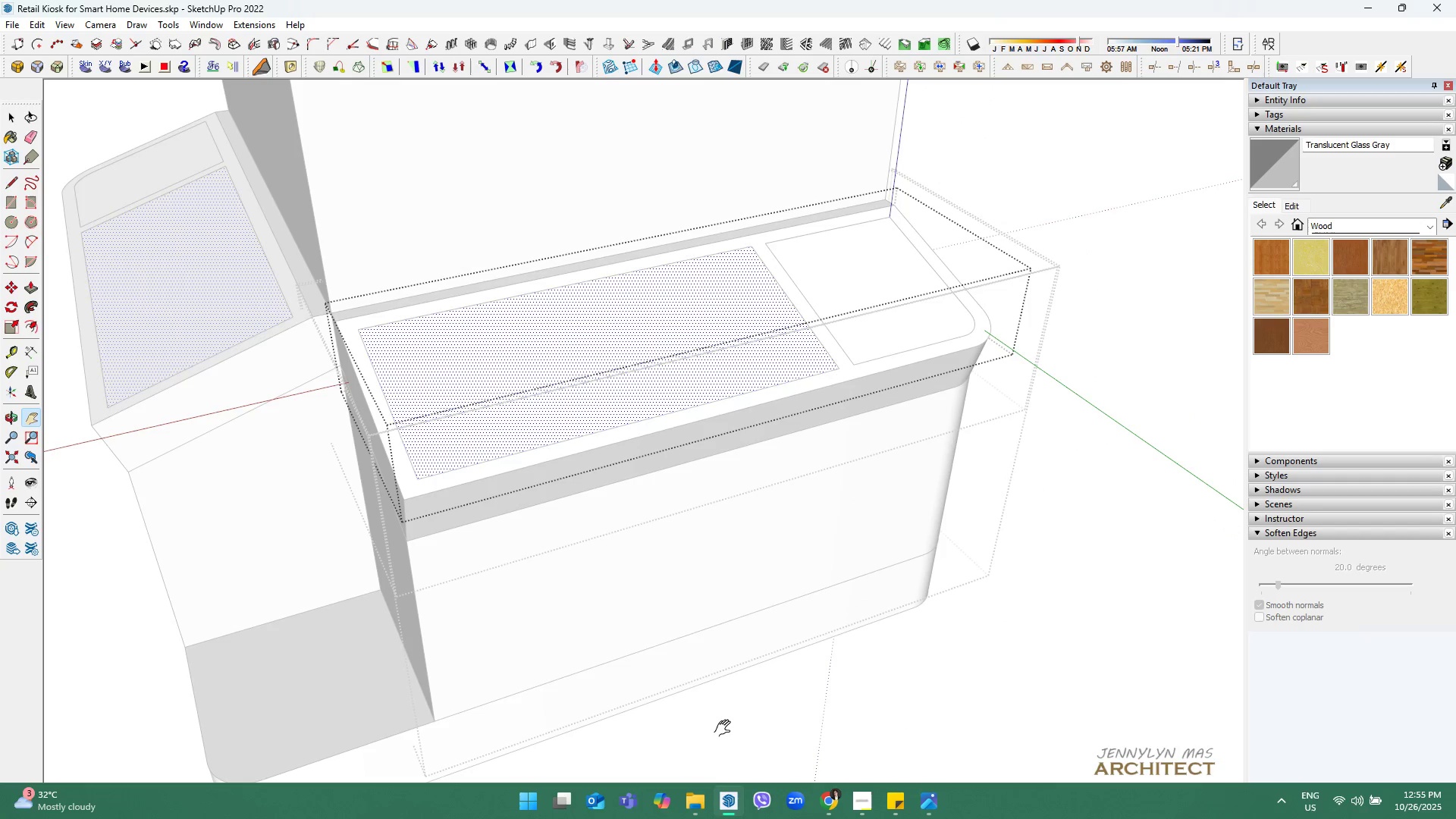 
left_click([699, 800])
 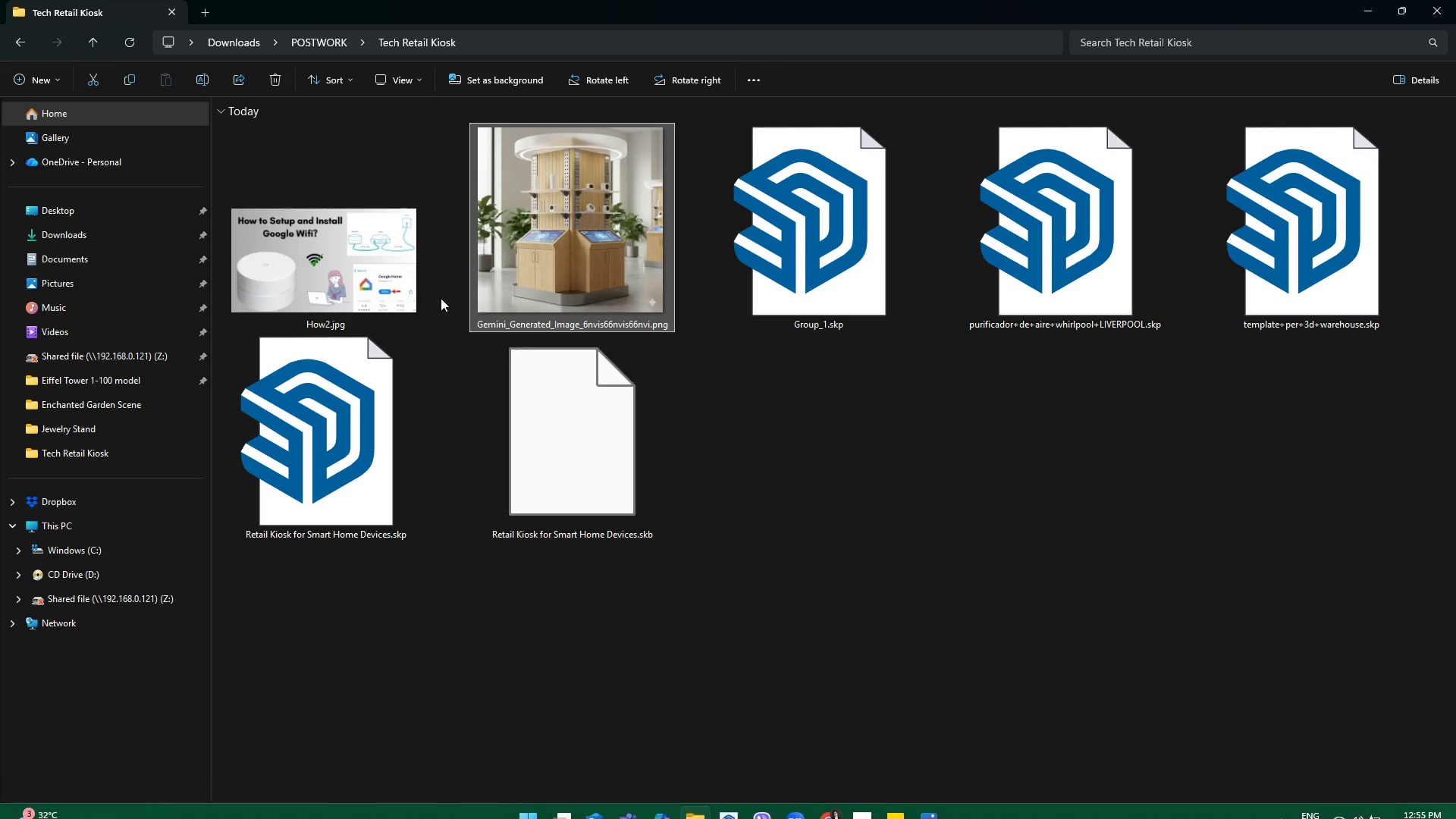 
left_click([378, 226])
 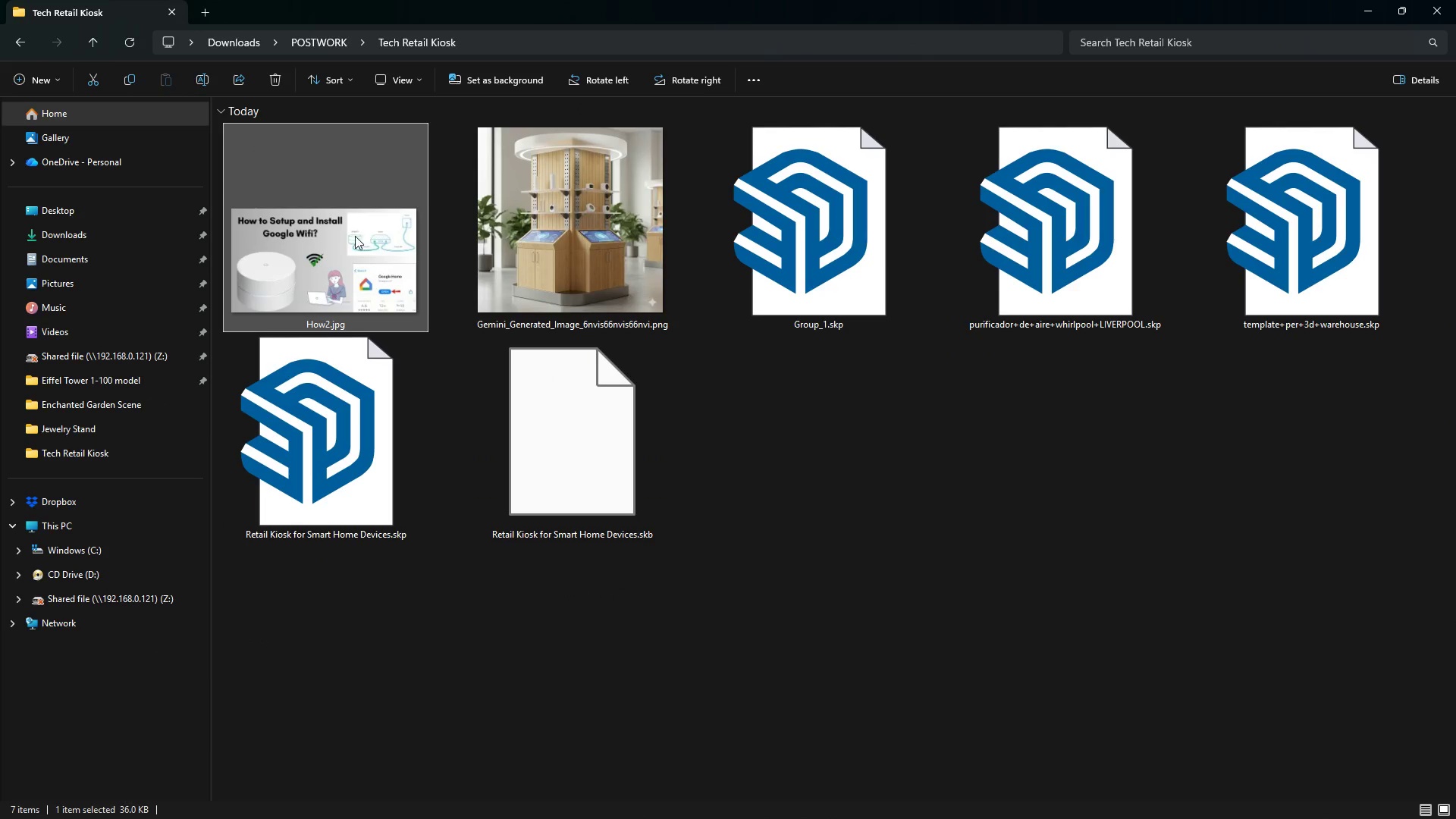 
left_click_drag(start_coordinate=[358, 253], to_coordinate=[515, 425])
 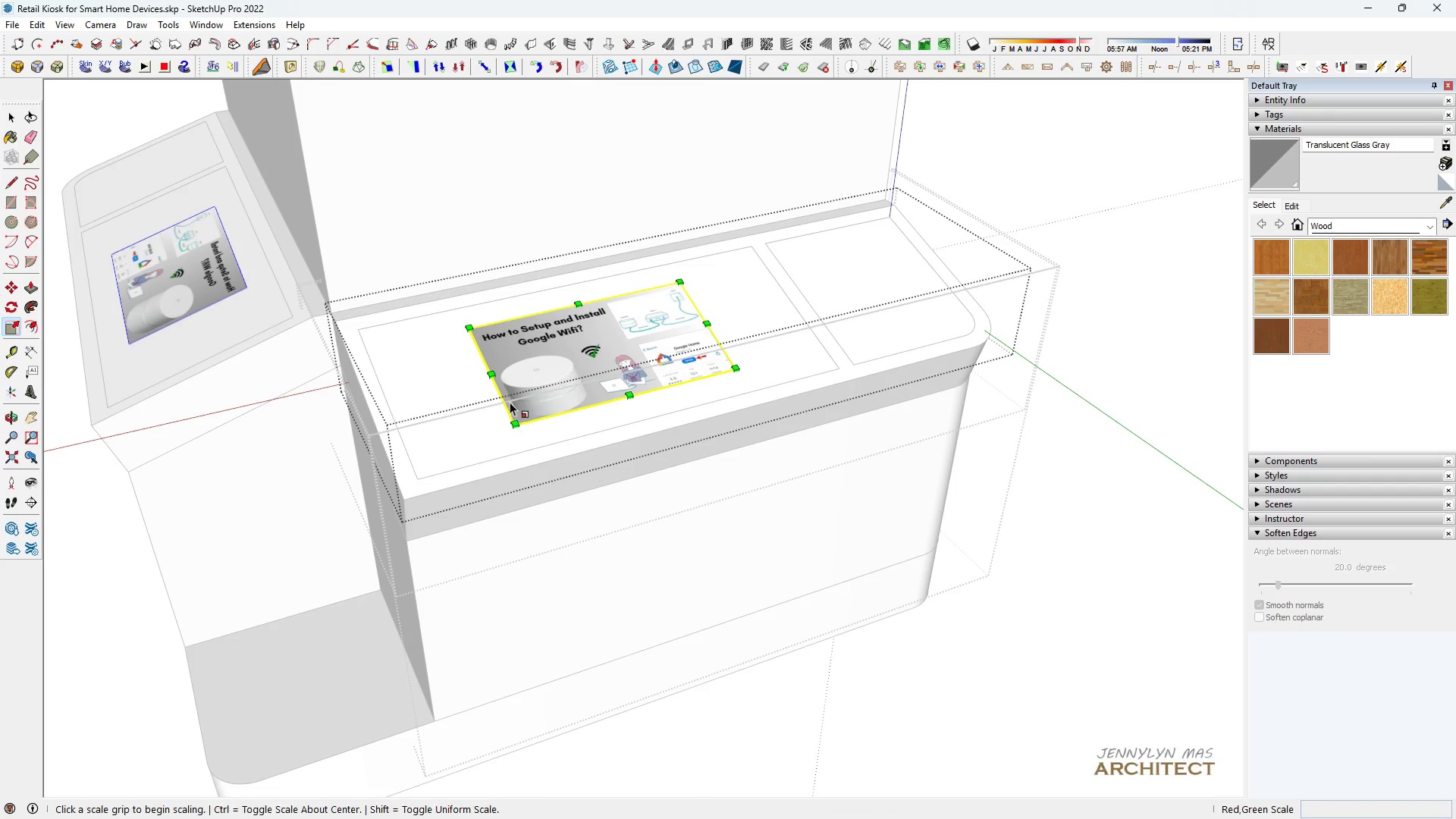 
scroll: coordinate [504, 399], scroll_direction: up, amount: 9.0
 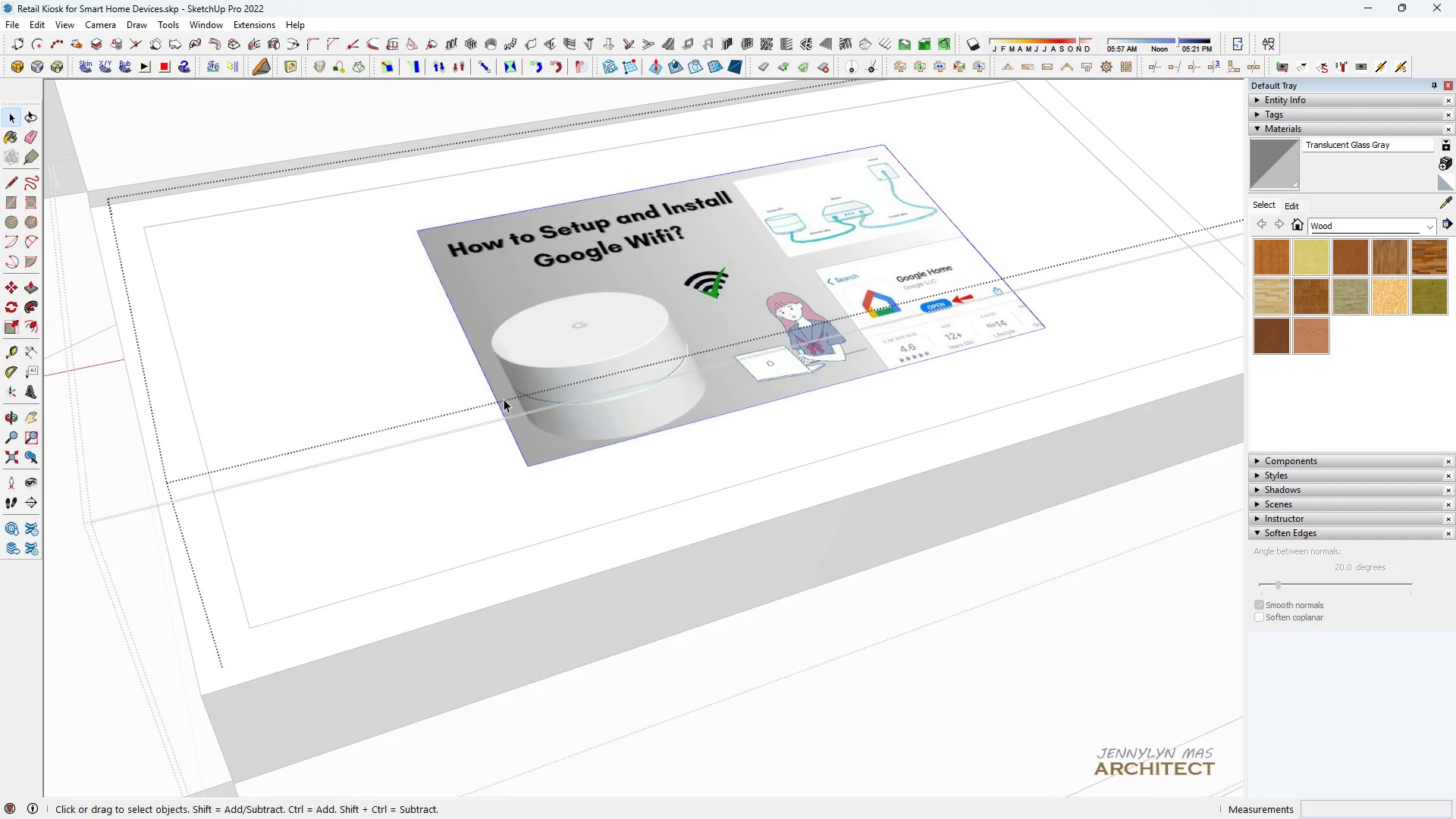 
key(Space)
 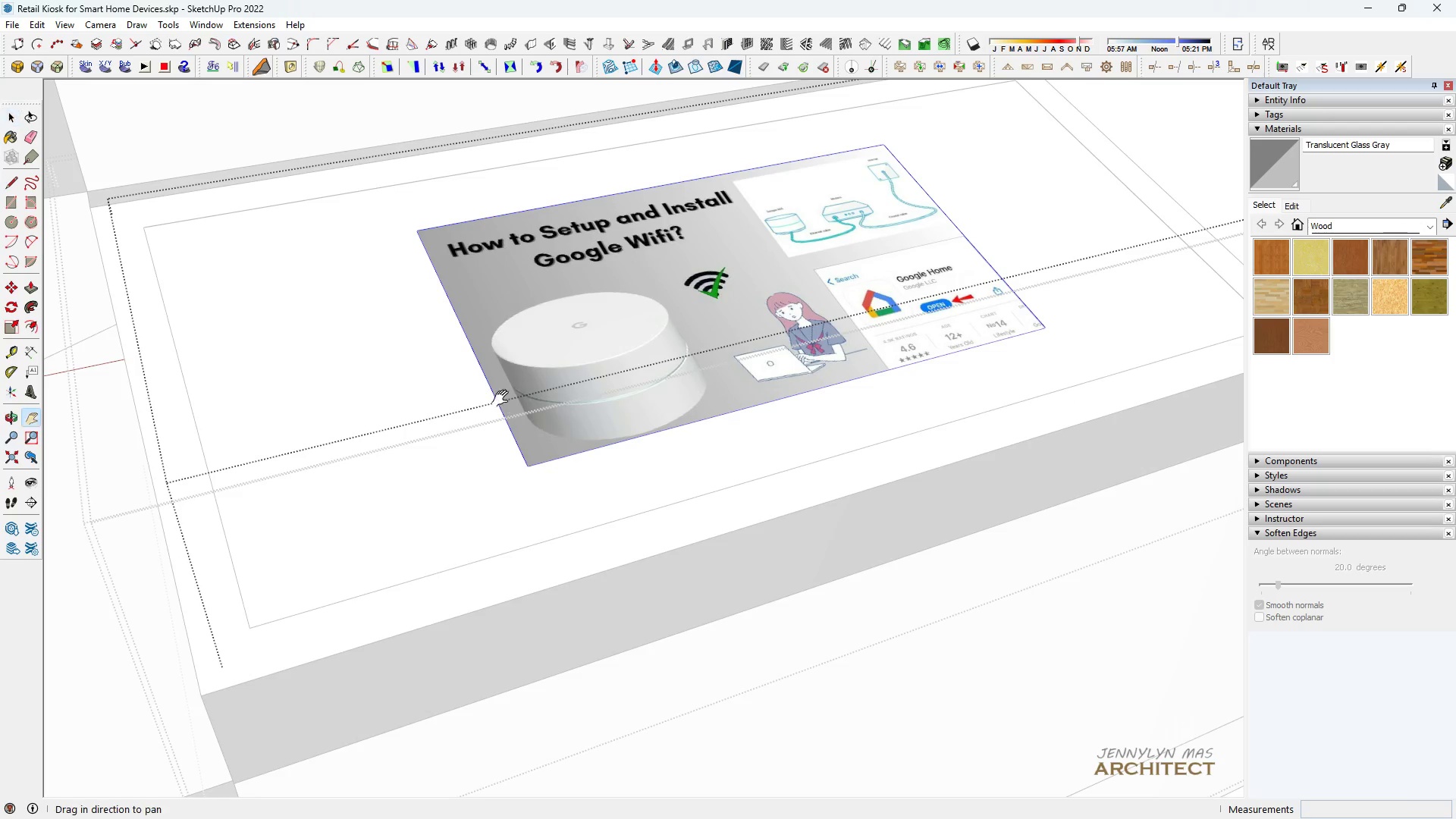 
key(H)
 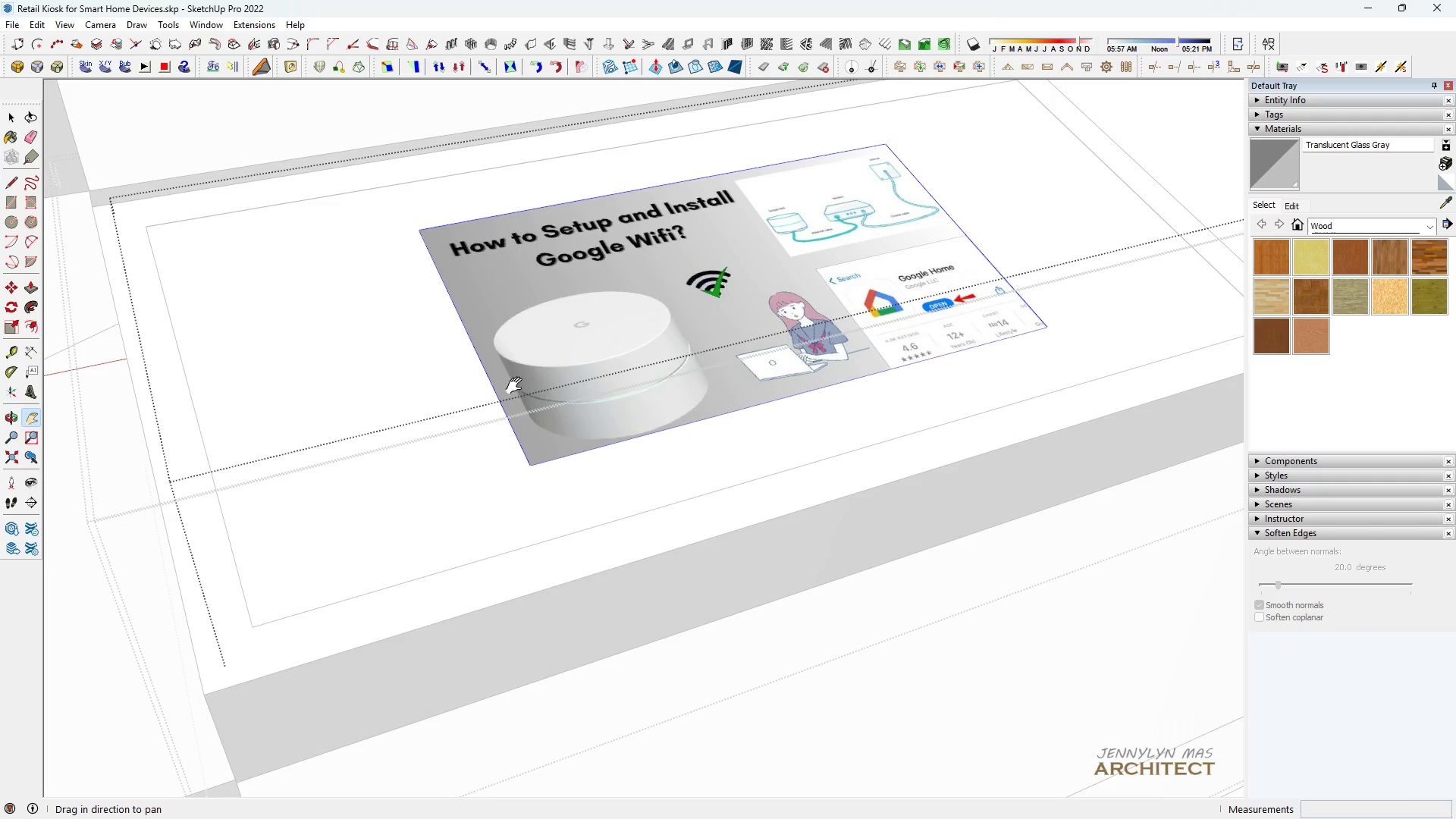 
left_click_drag(start_coordinate=[513, 387], to_coordinate=[525, 386])
 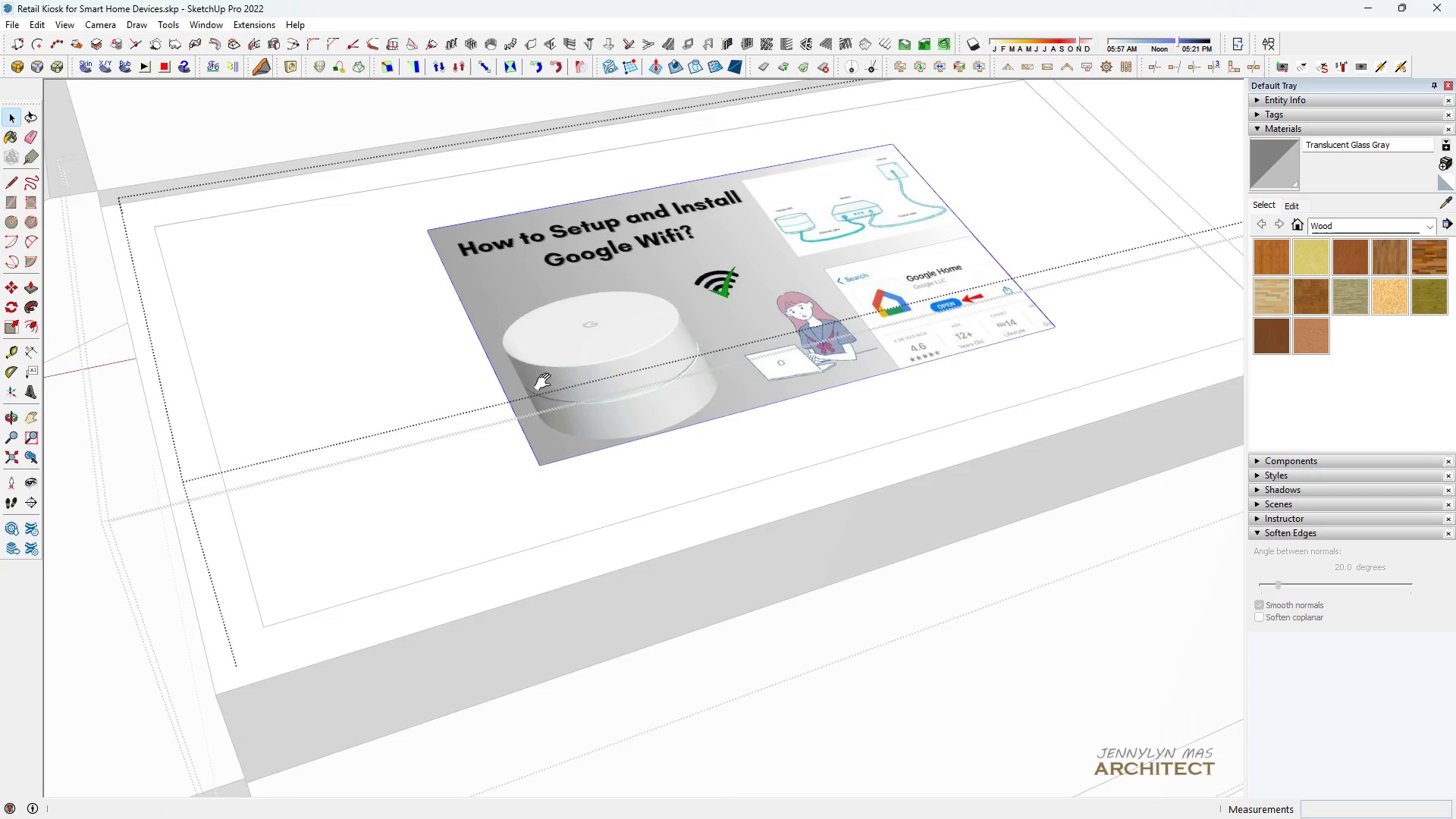 
key(Space)
 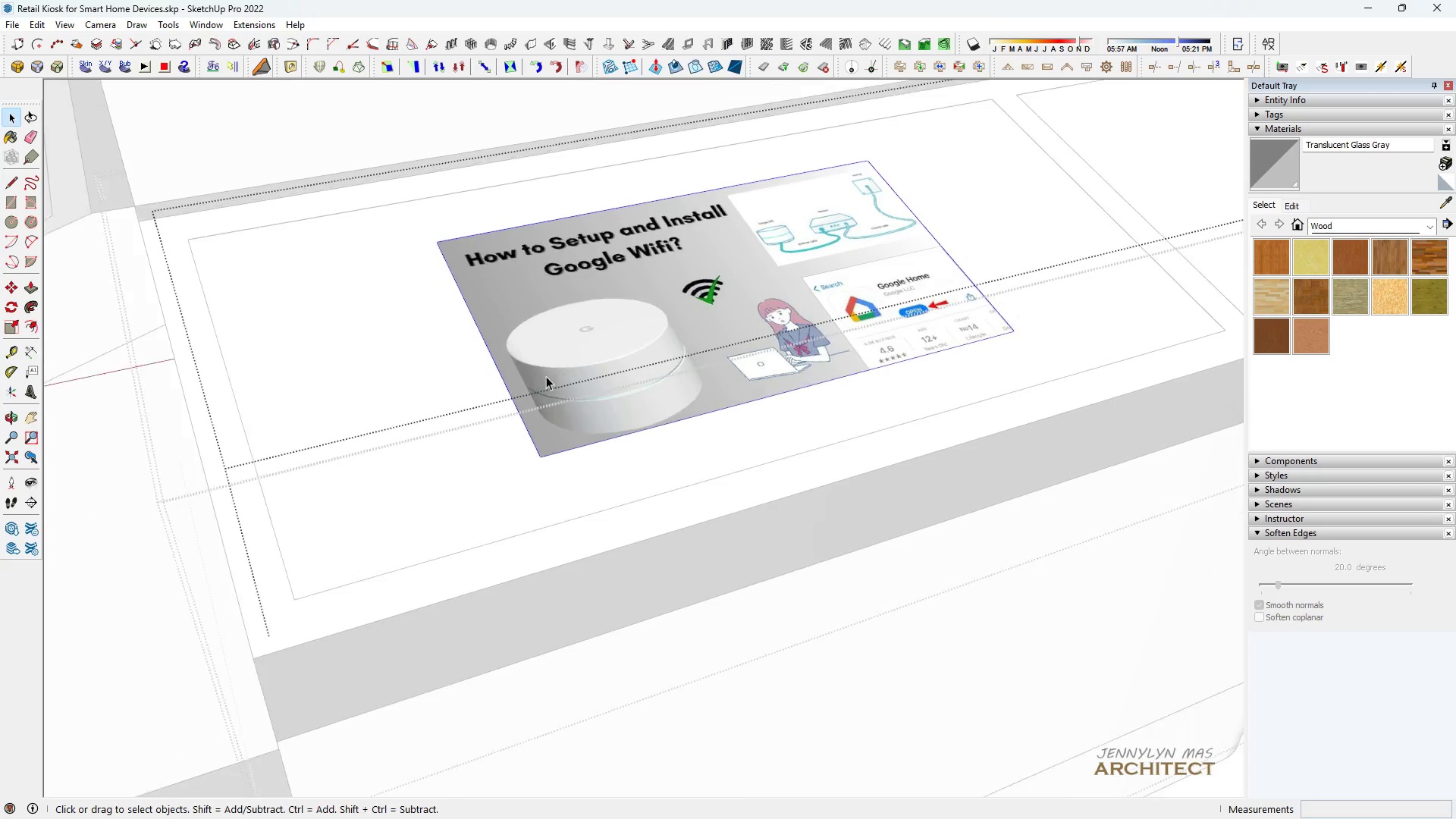 
scroll: coordinate [546, 376], scroll_direction: down, amount: 4.0
 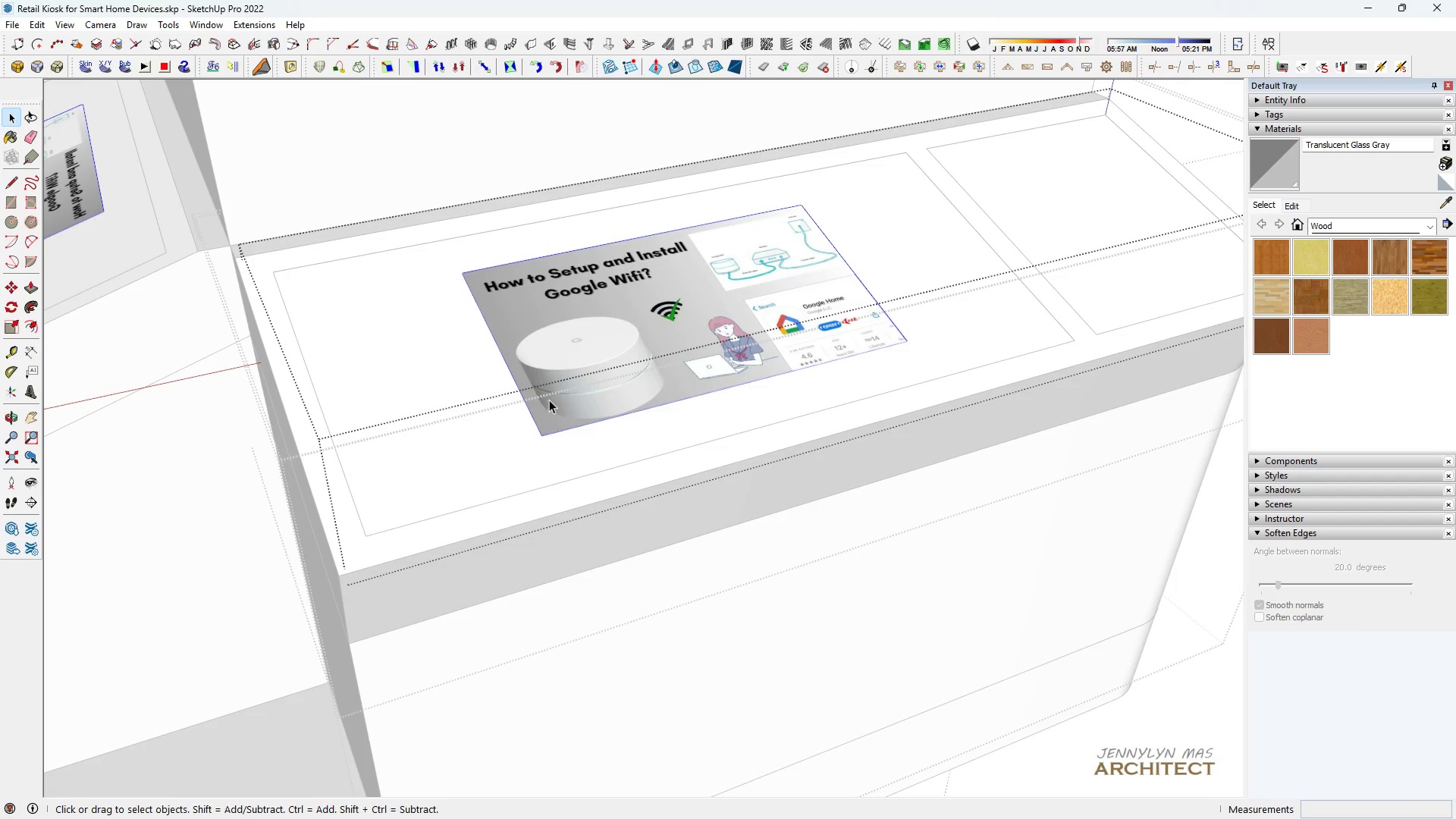 
key(M)
 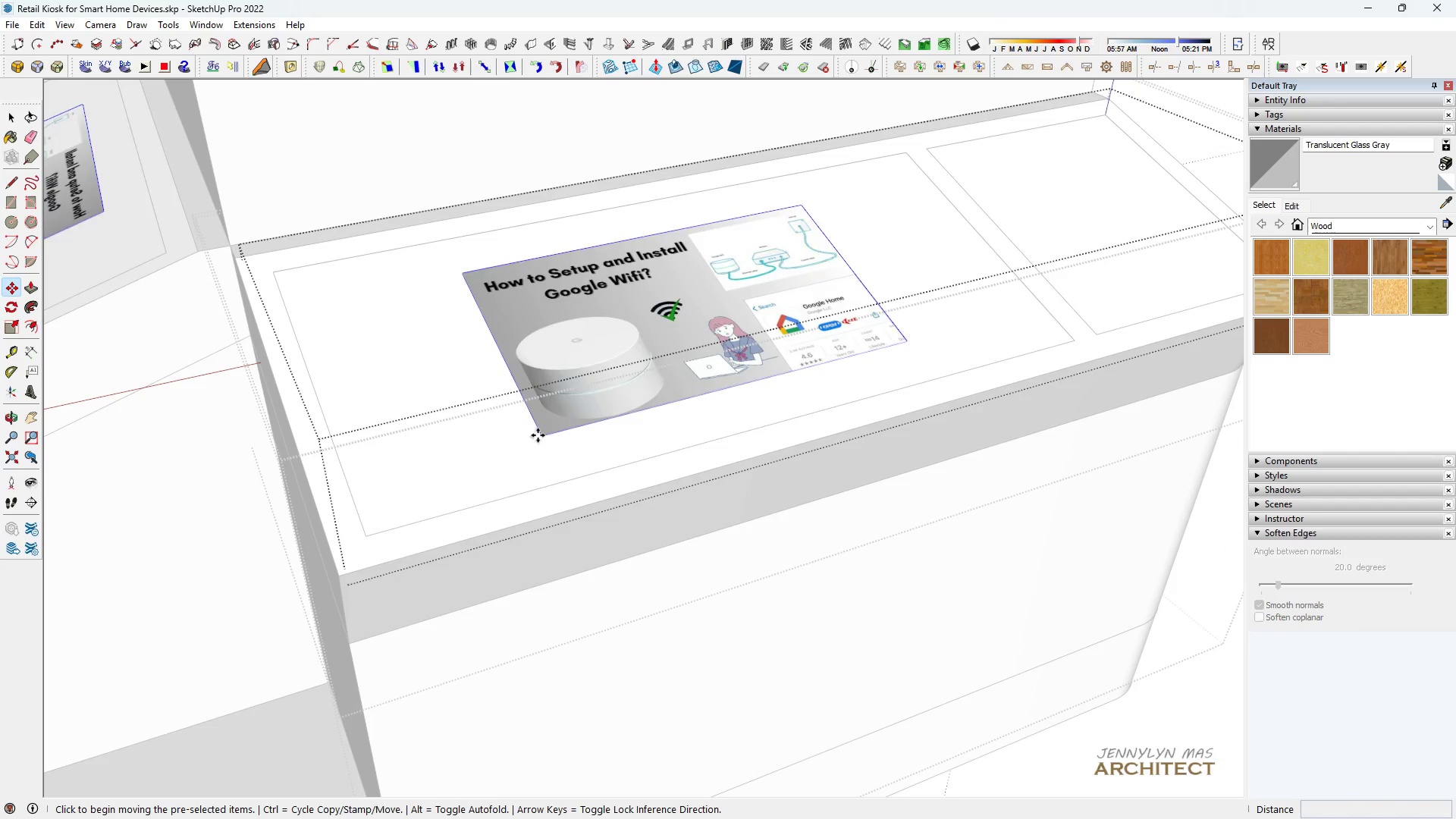 
scroll: coordinate [482, 381], scroll_direction: down, amount: 11.0
 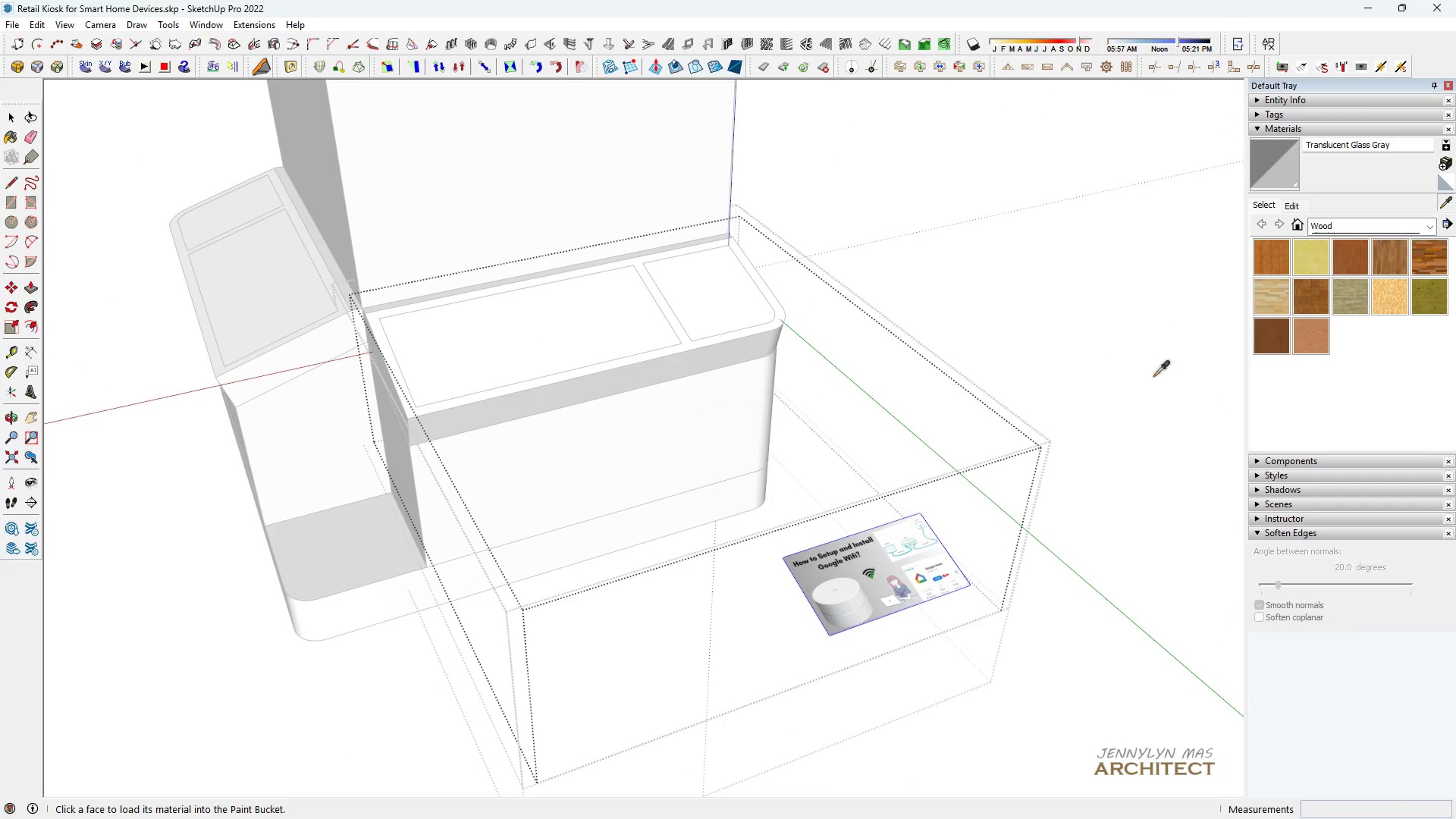 
left_click([865, 558])
 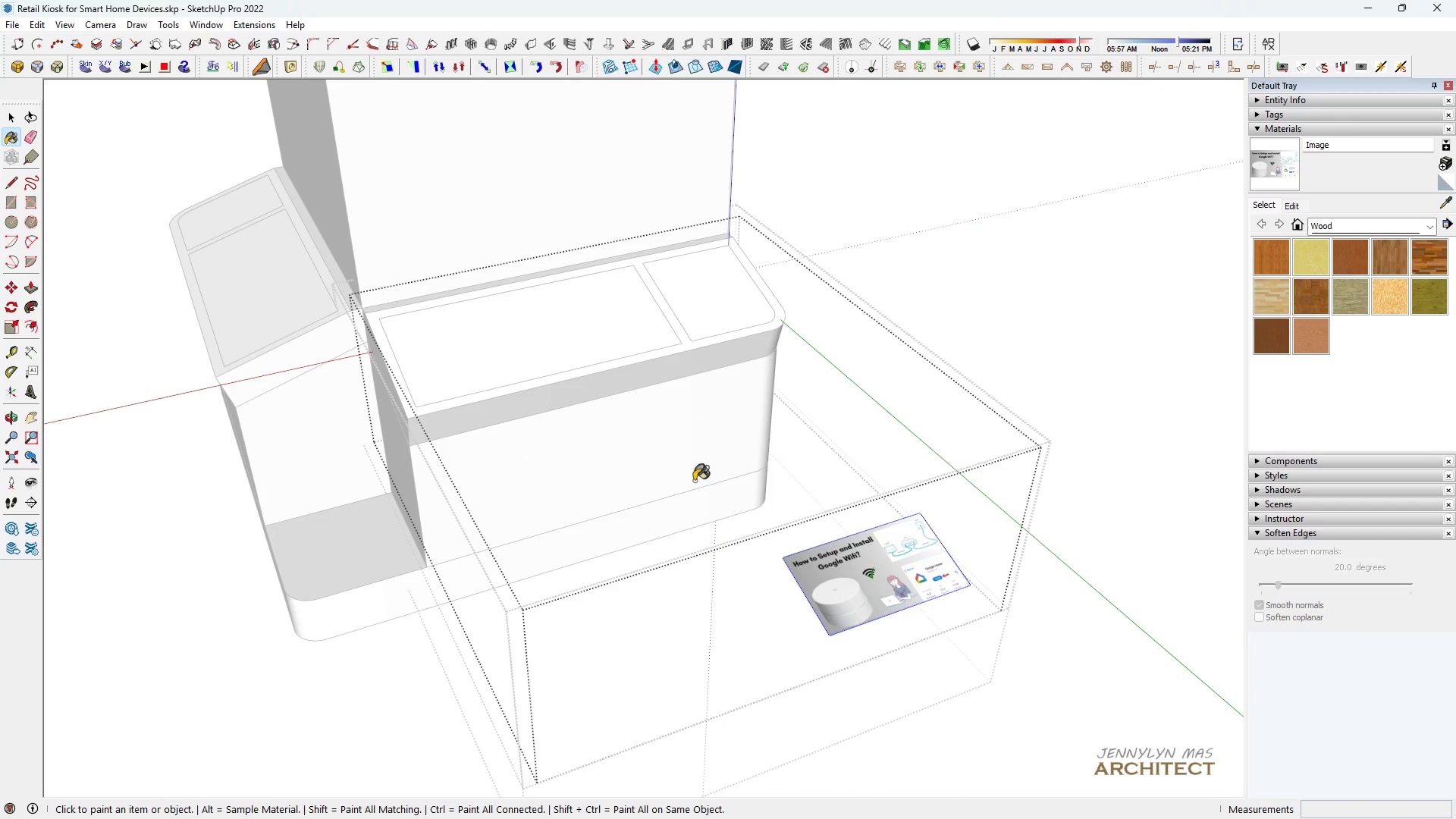 
key(Space)
 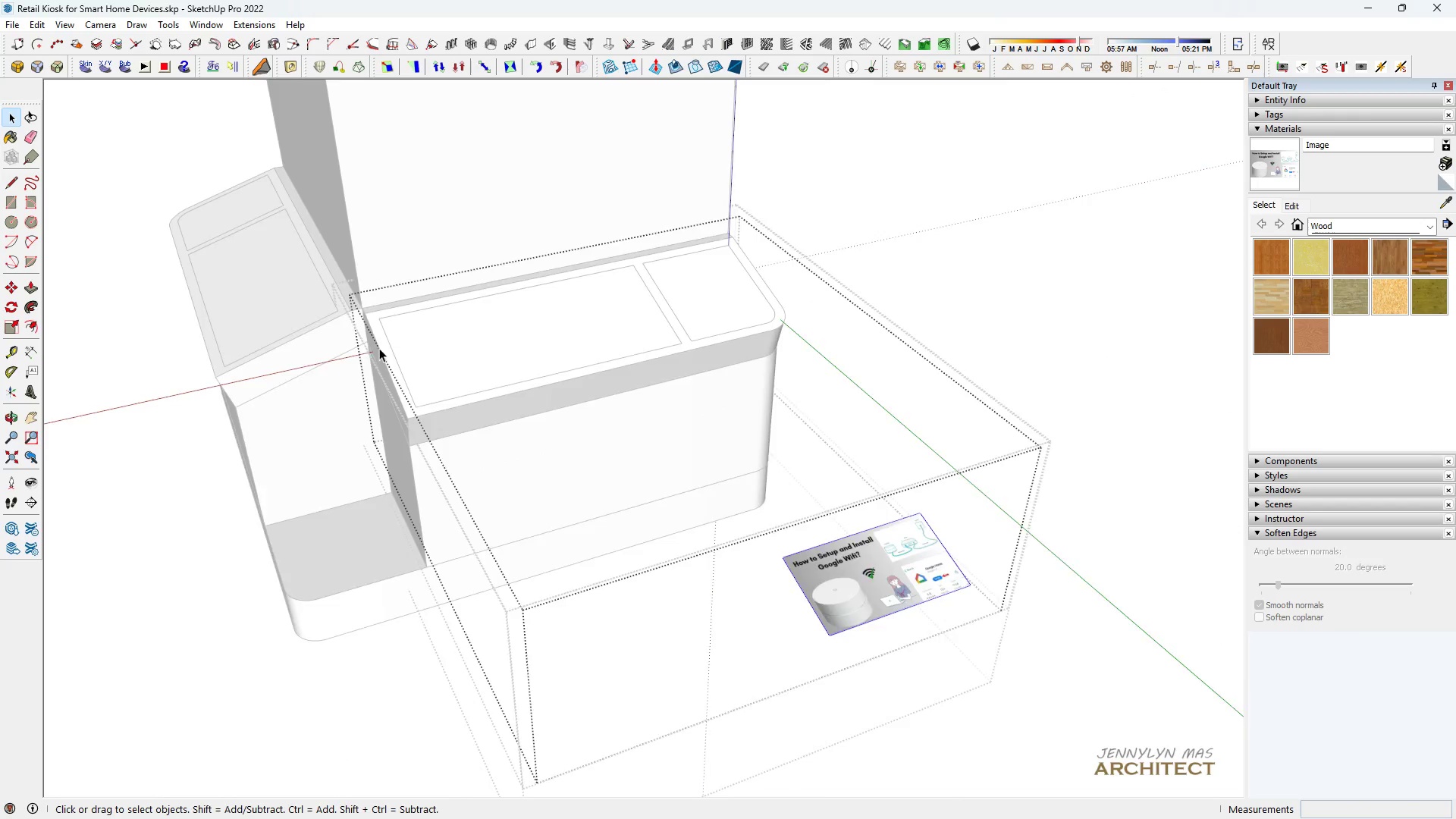 
scroll: coordinate [402, 335], scroll_direction: up, amount: 4.0
 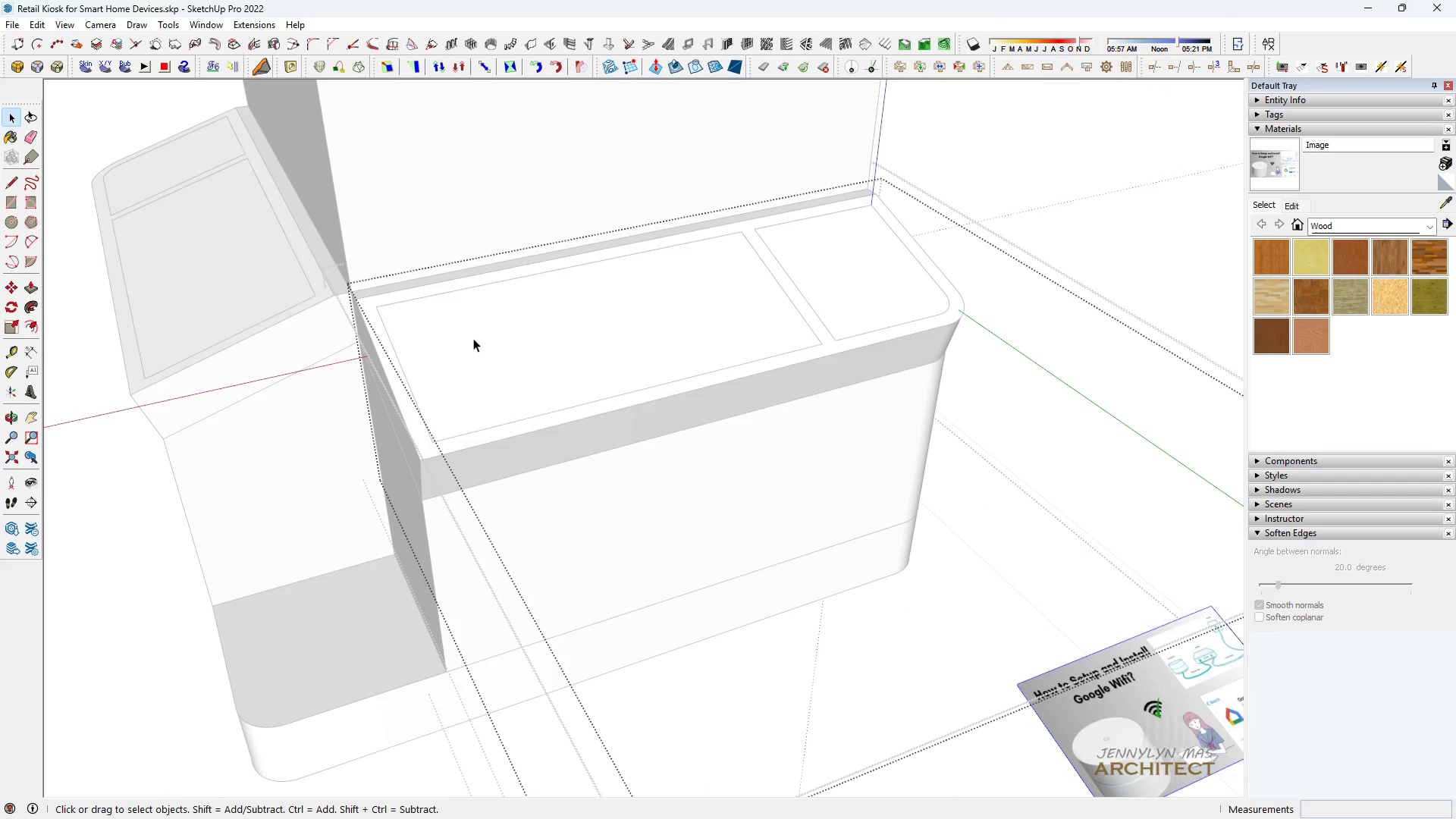 
double_click([473, 338])
 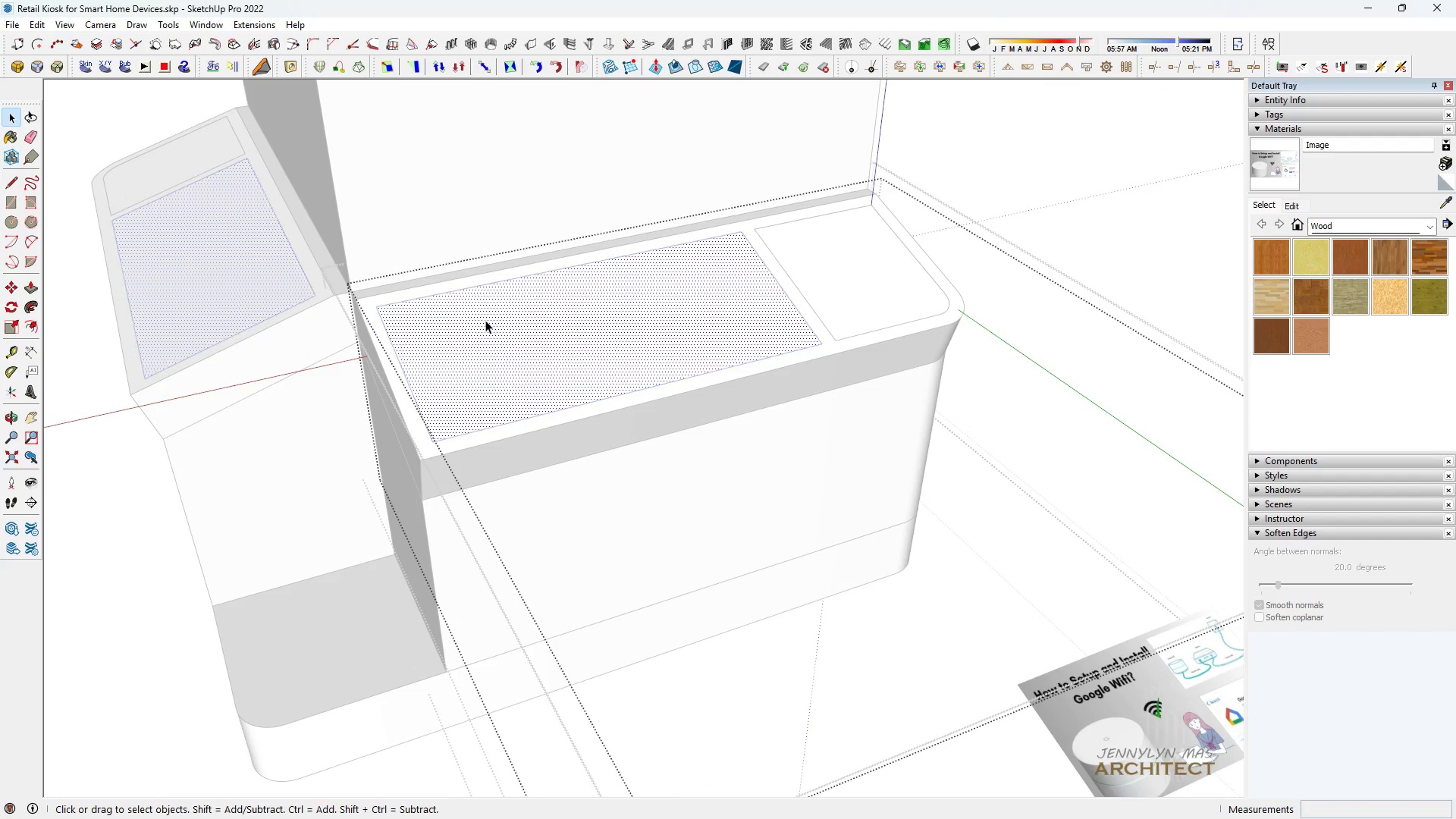 
triple_click([485, 320])
 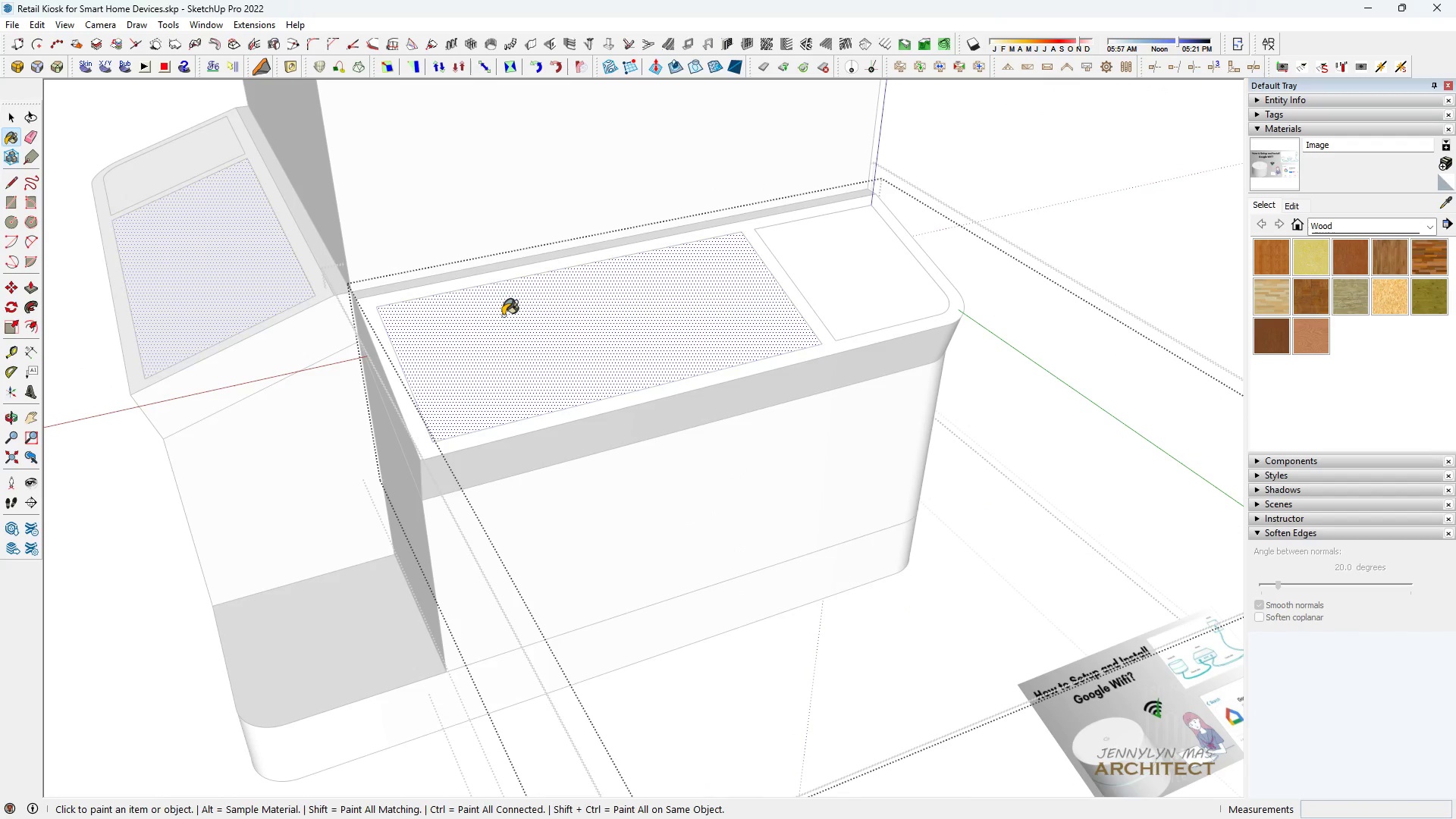 
key(B)
 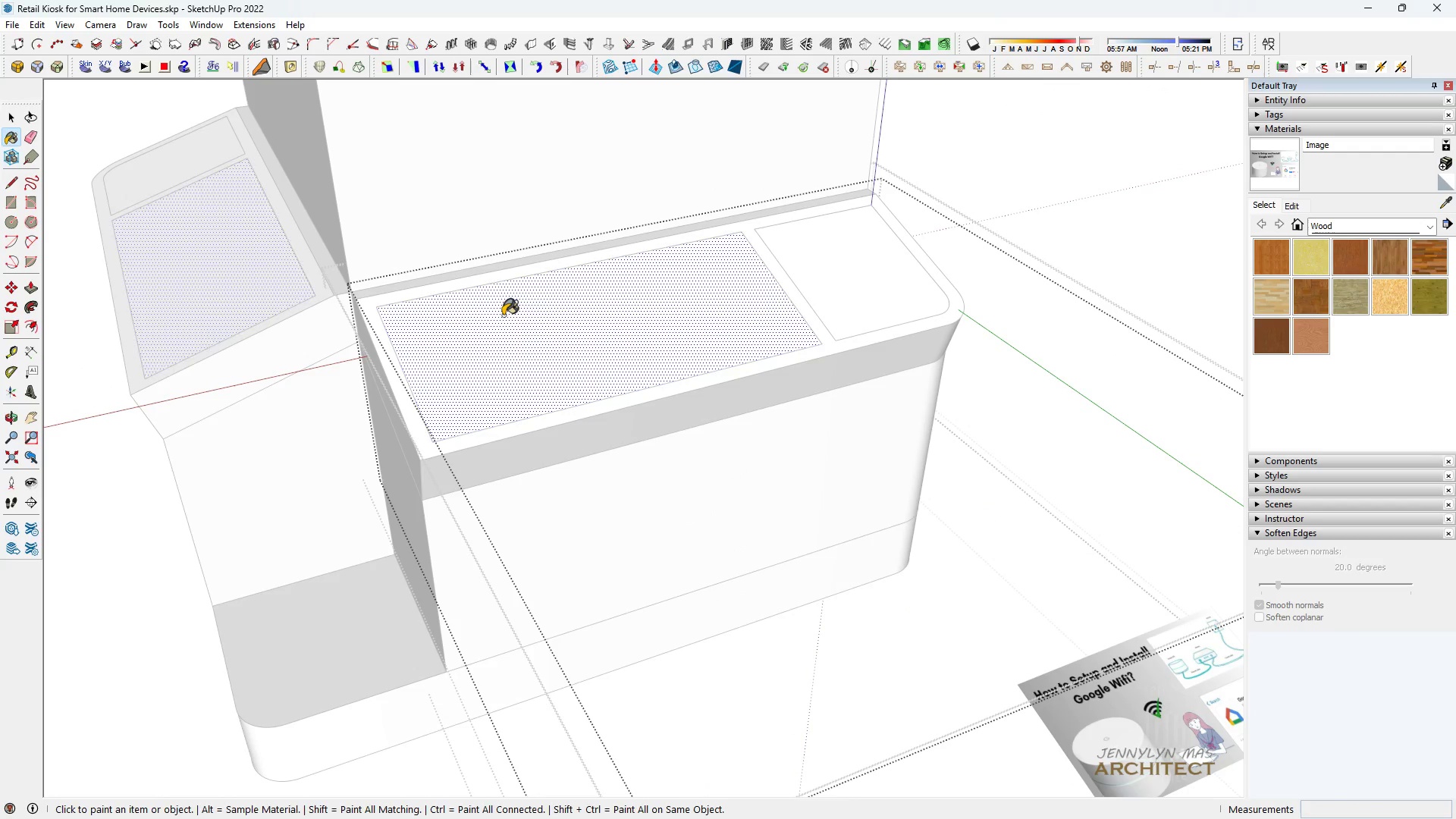 
triple_click([503, 315])
 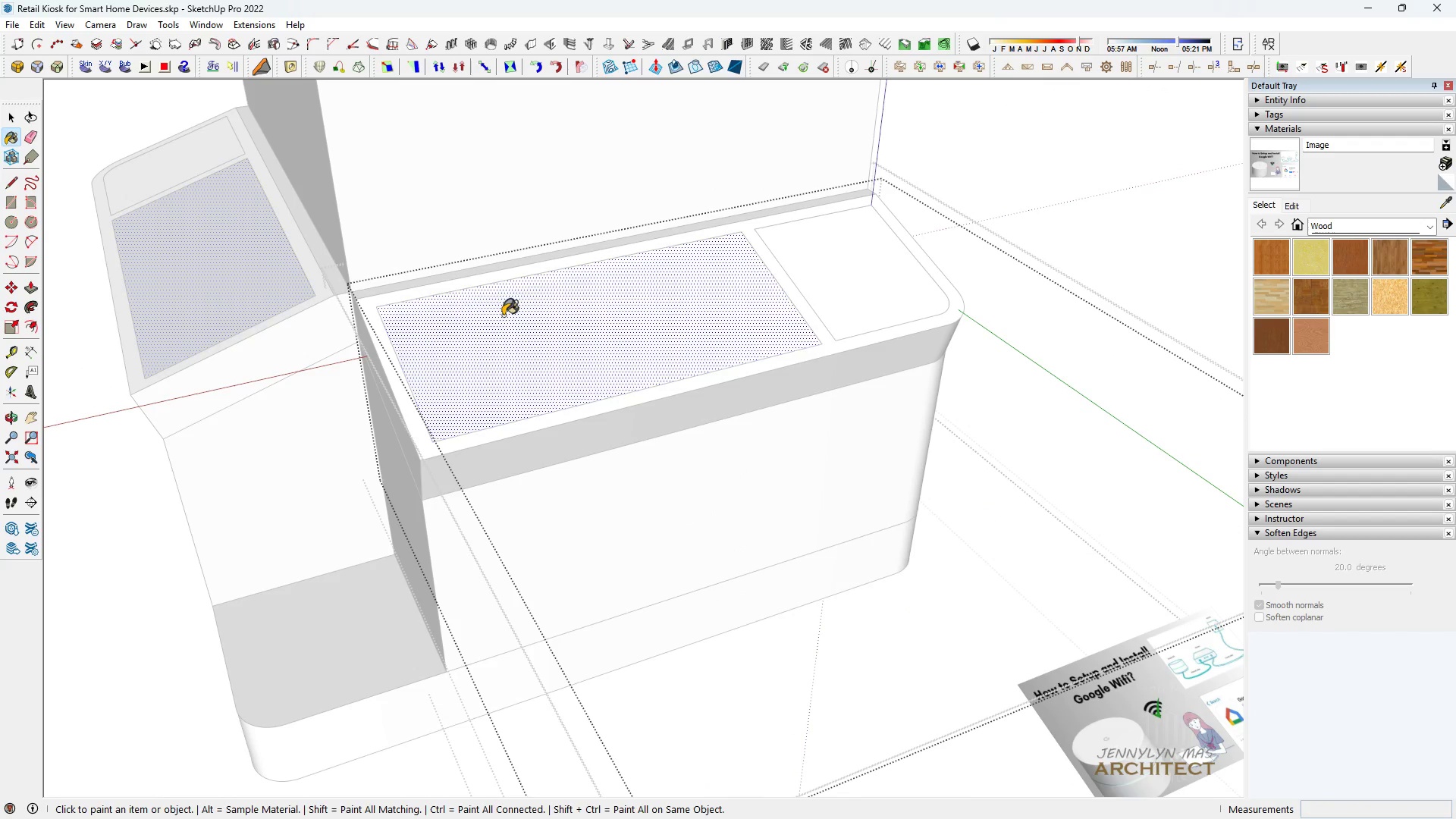 
triple_click([503, 315])
 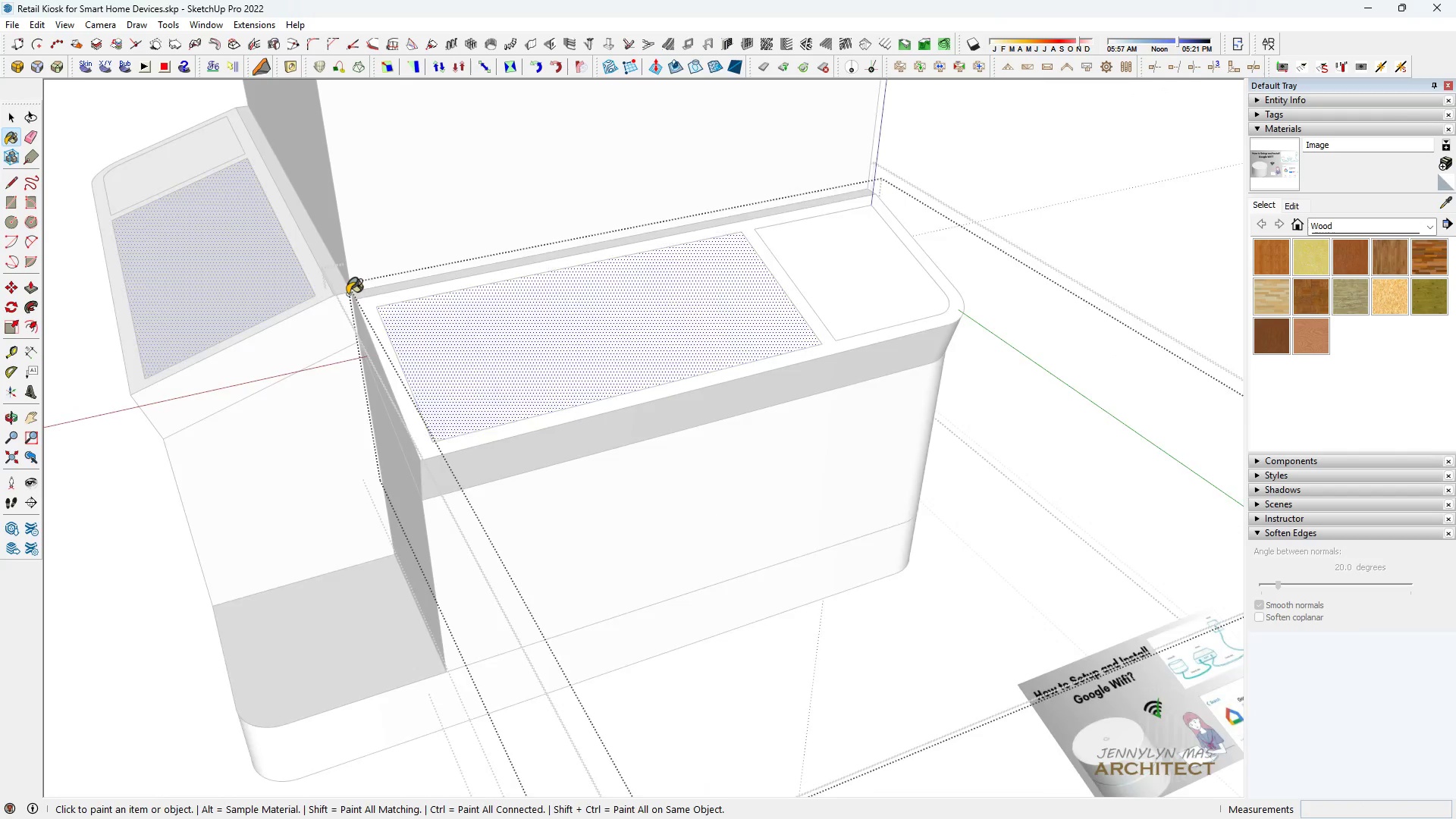 
scroll: coordinate [350, 295], scroll_direction: down, amount: 4.0
 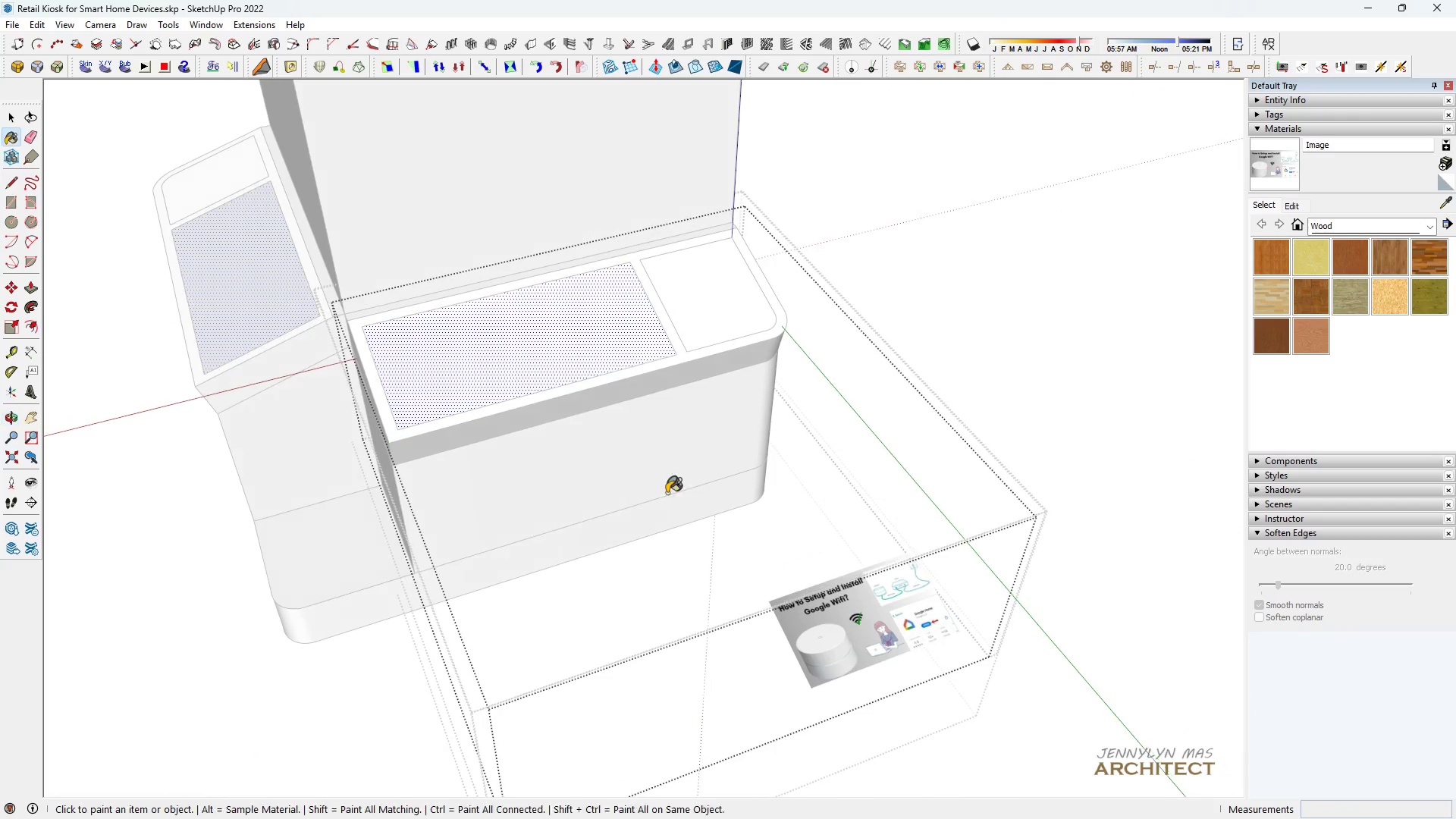 
key(Space)
 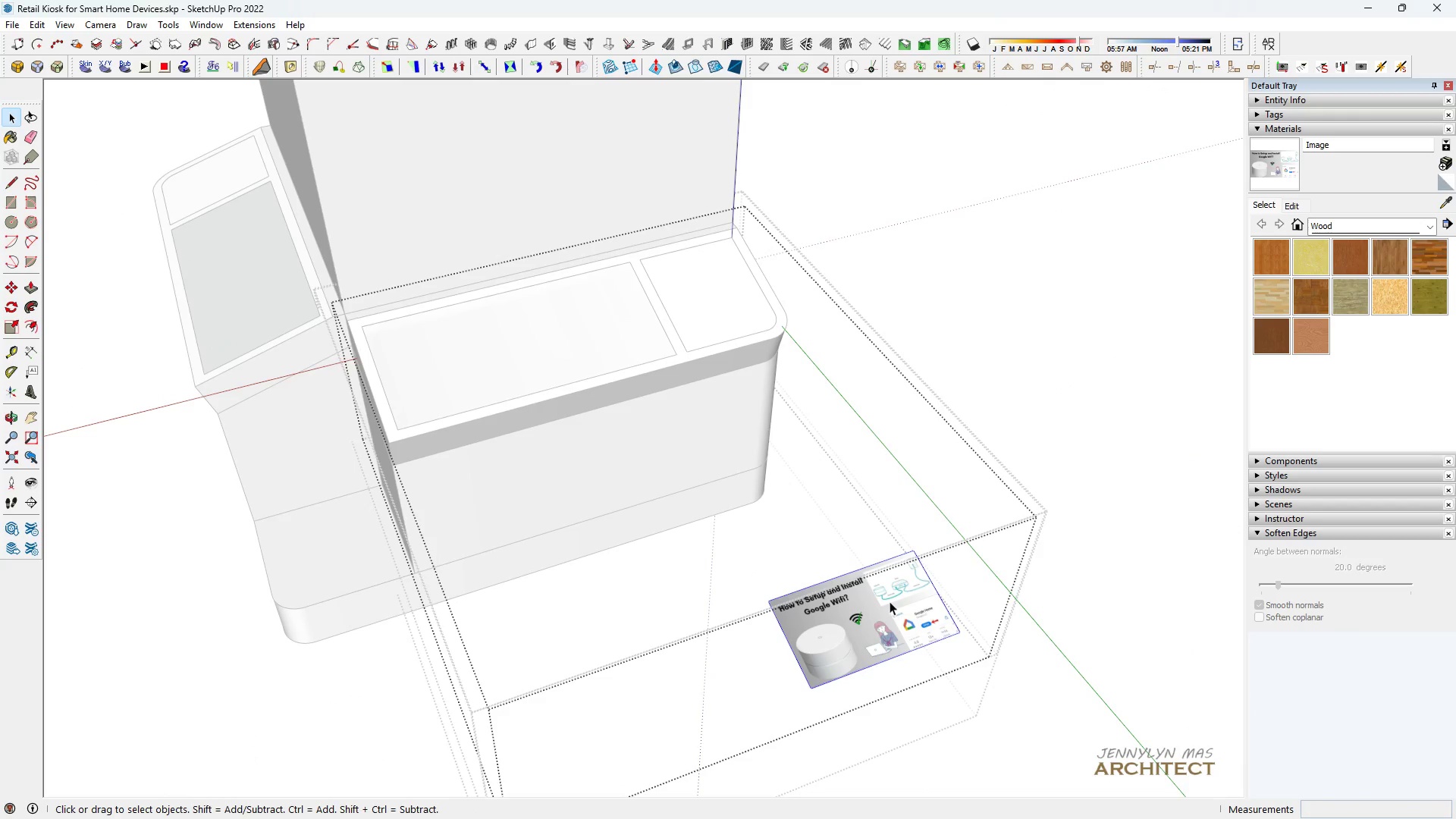 
key(Delete)
 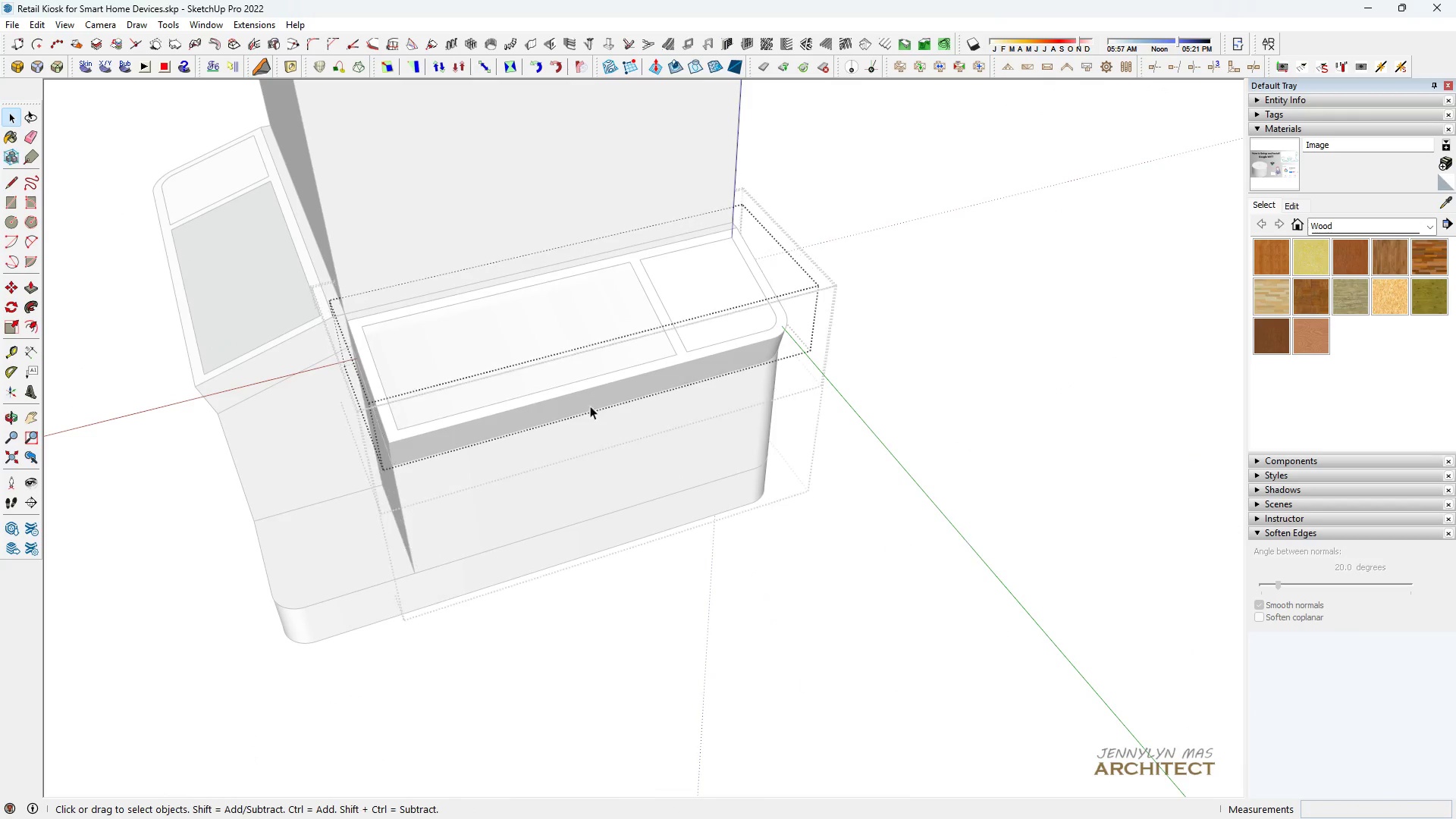 
key(Delete)
 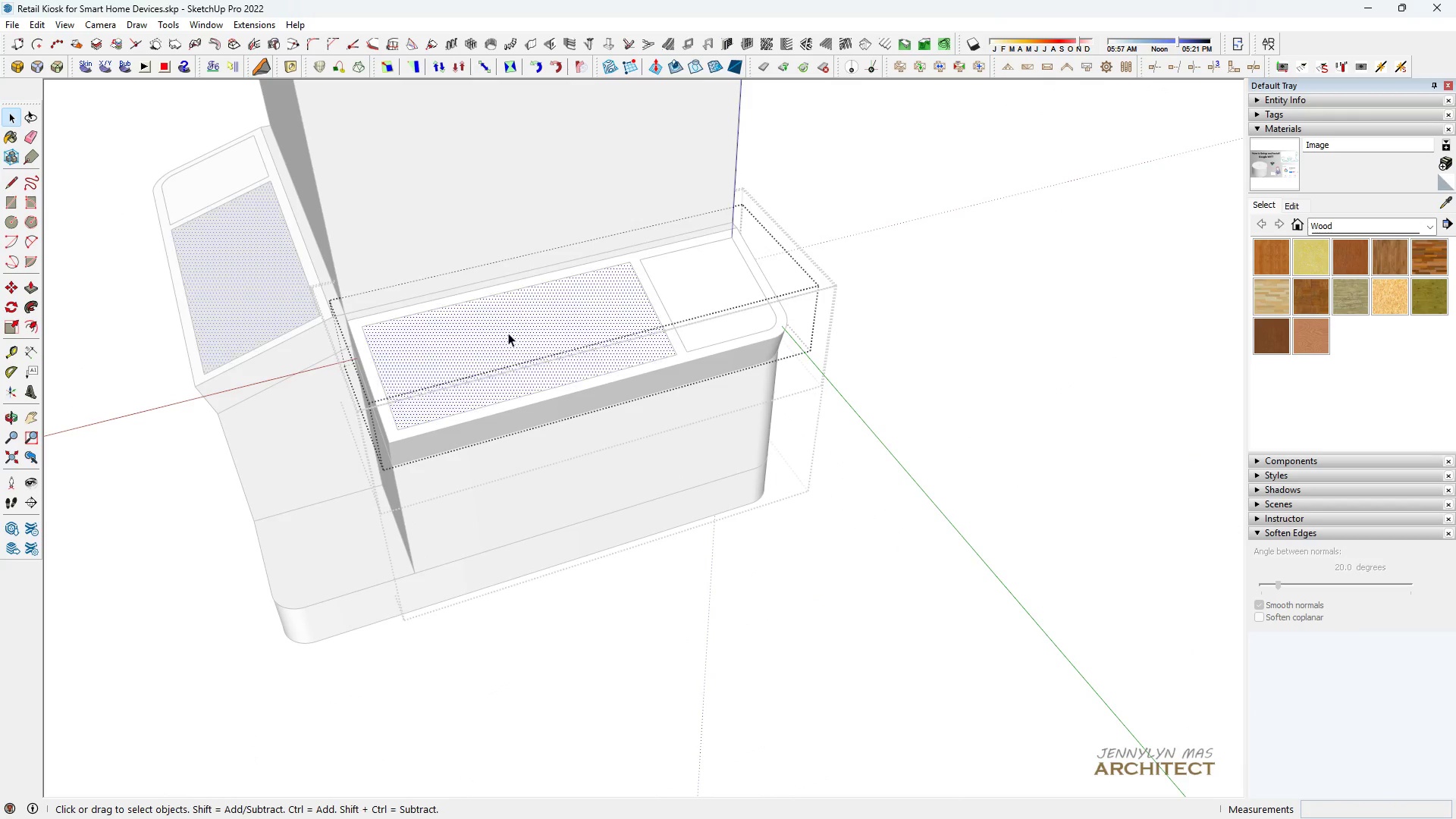 
left_click([508, 333])
 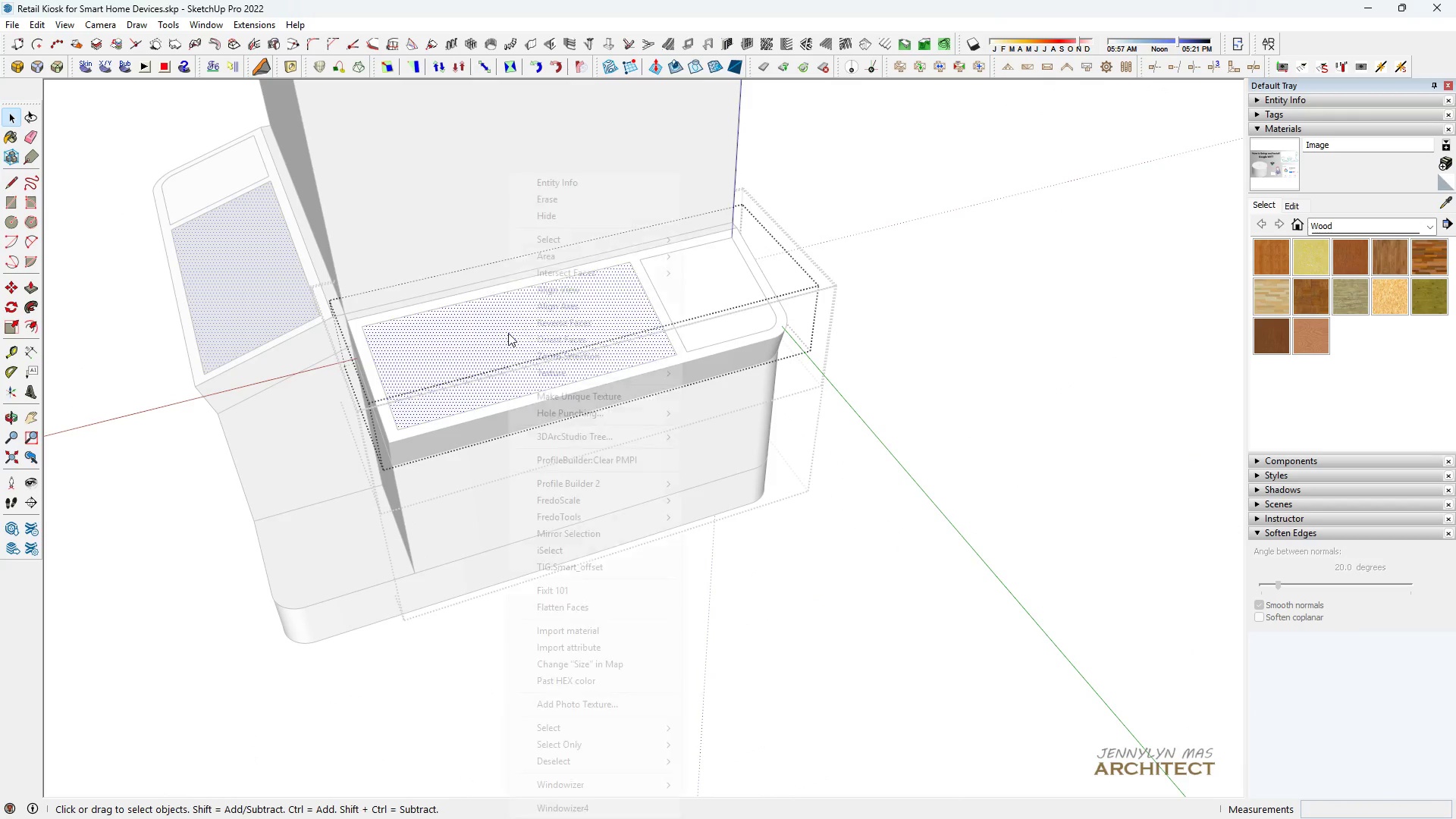 
right_click([508, 333])
 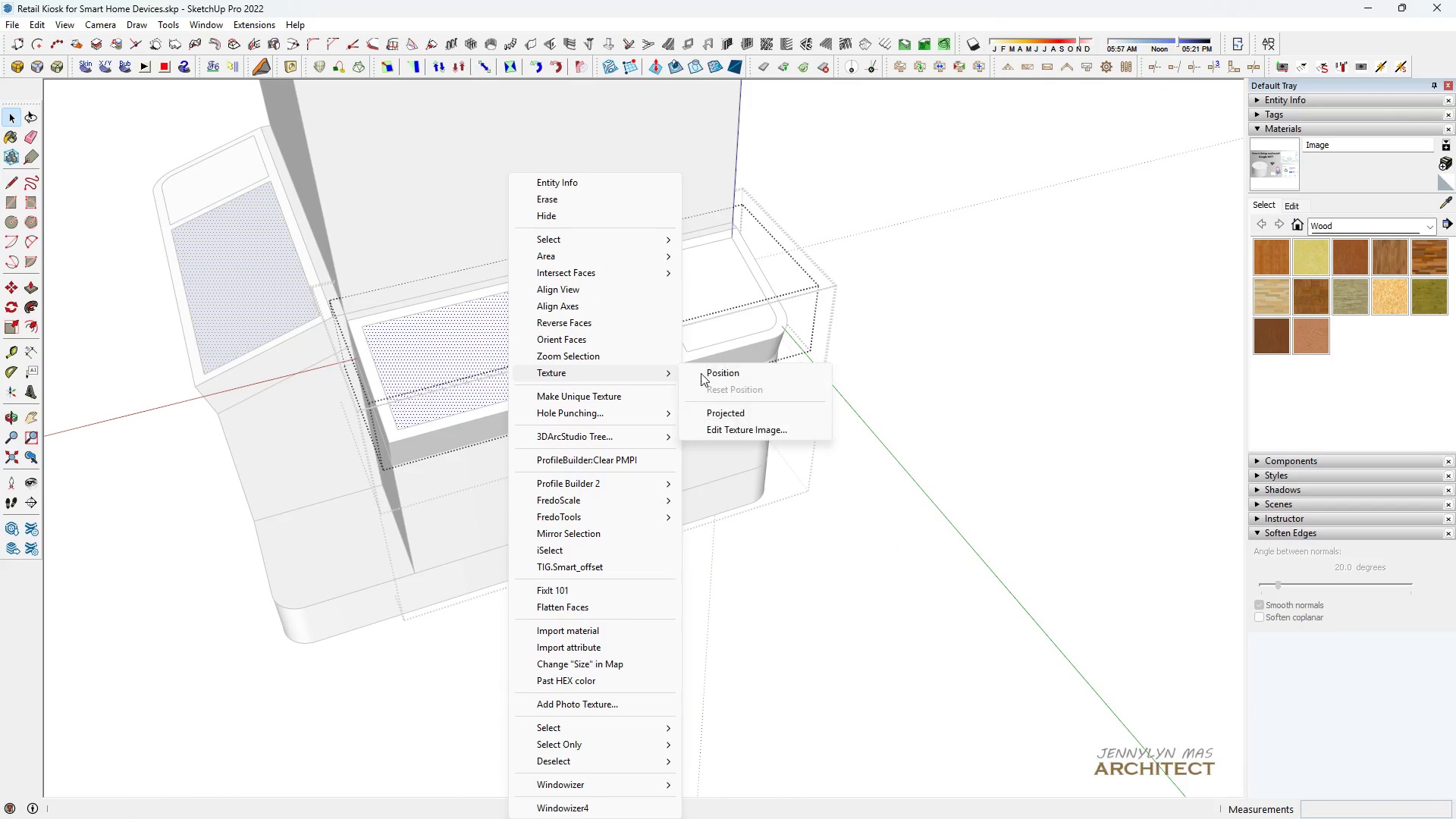 
double_click([706, 373])
 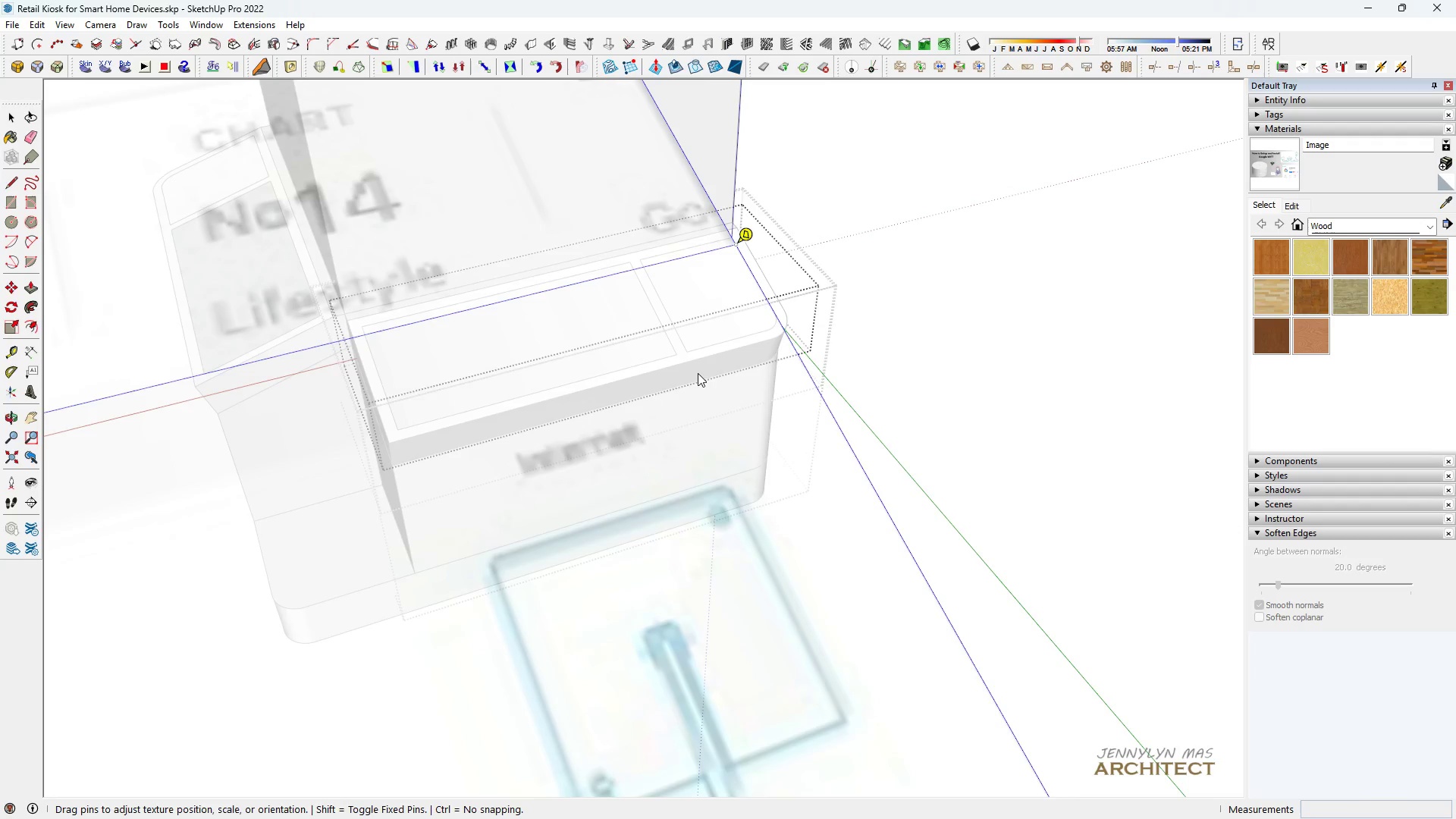 
scroll: coordinate [670, 377], scroll_direction: down, amount: 30.0
 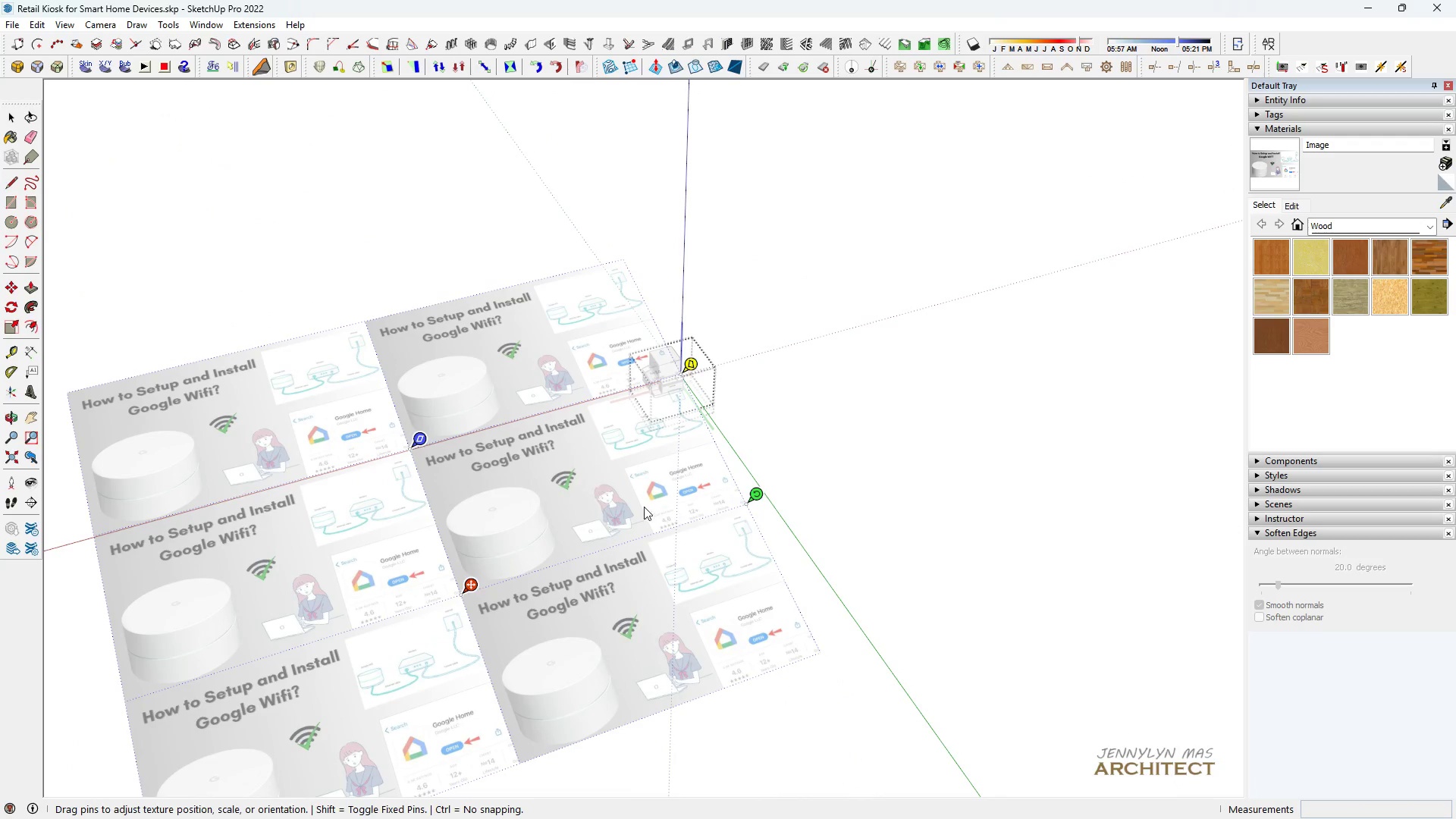 
left_click_drag(start_coordinate=[756, 498], to_coordinate=[579, 553])
 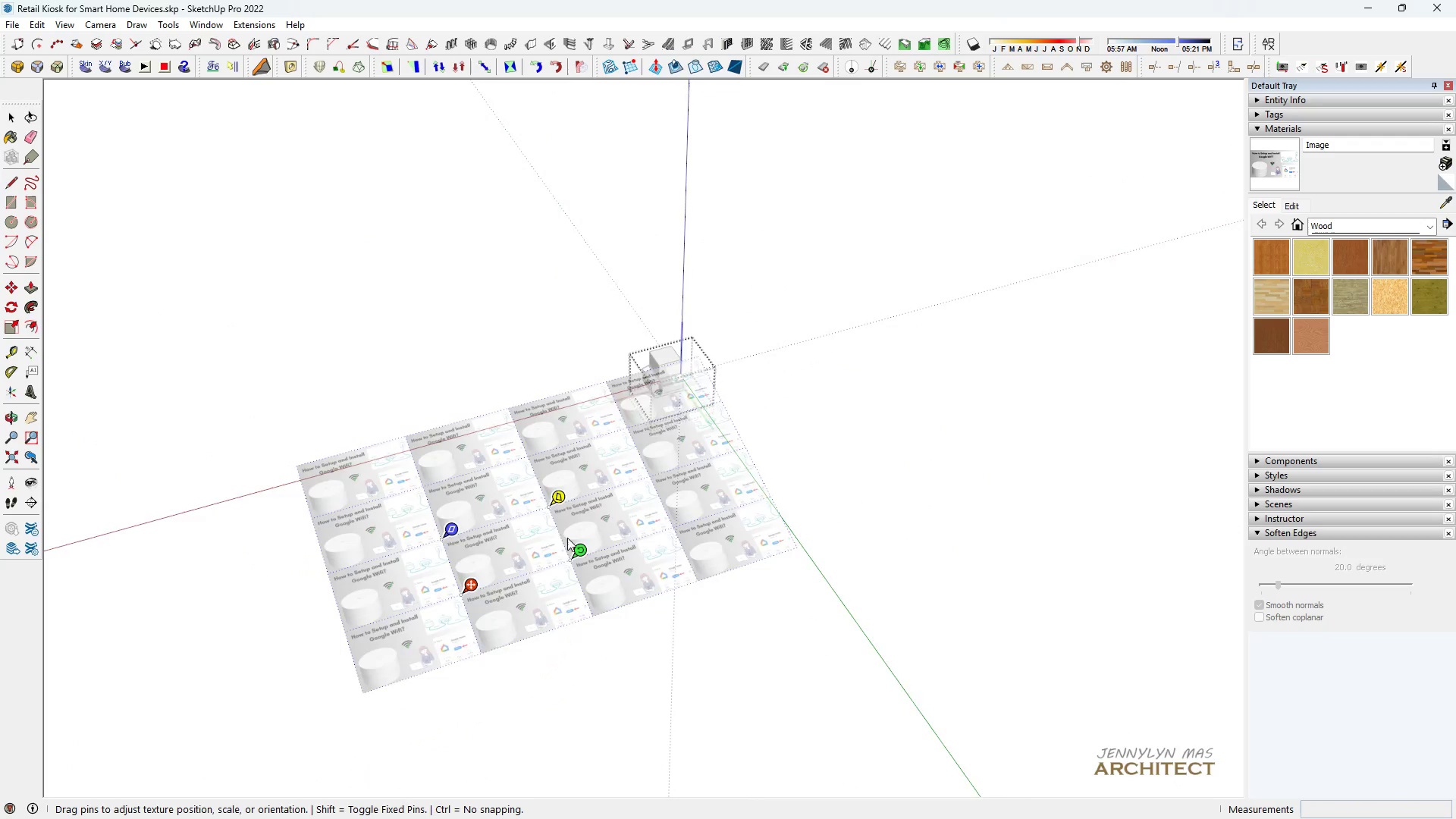 
scroll: coordinate [511, 540], scroll_direction: up, amount: 9.0
 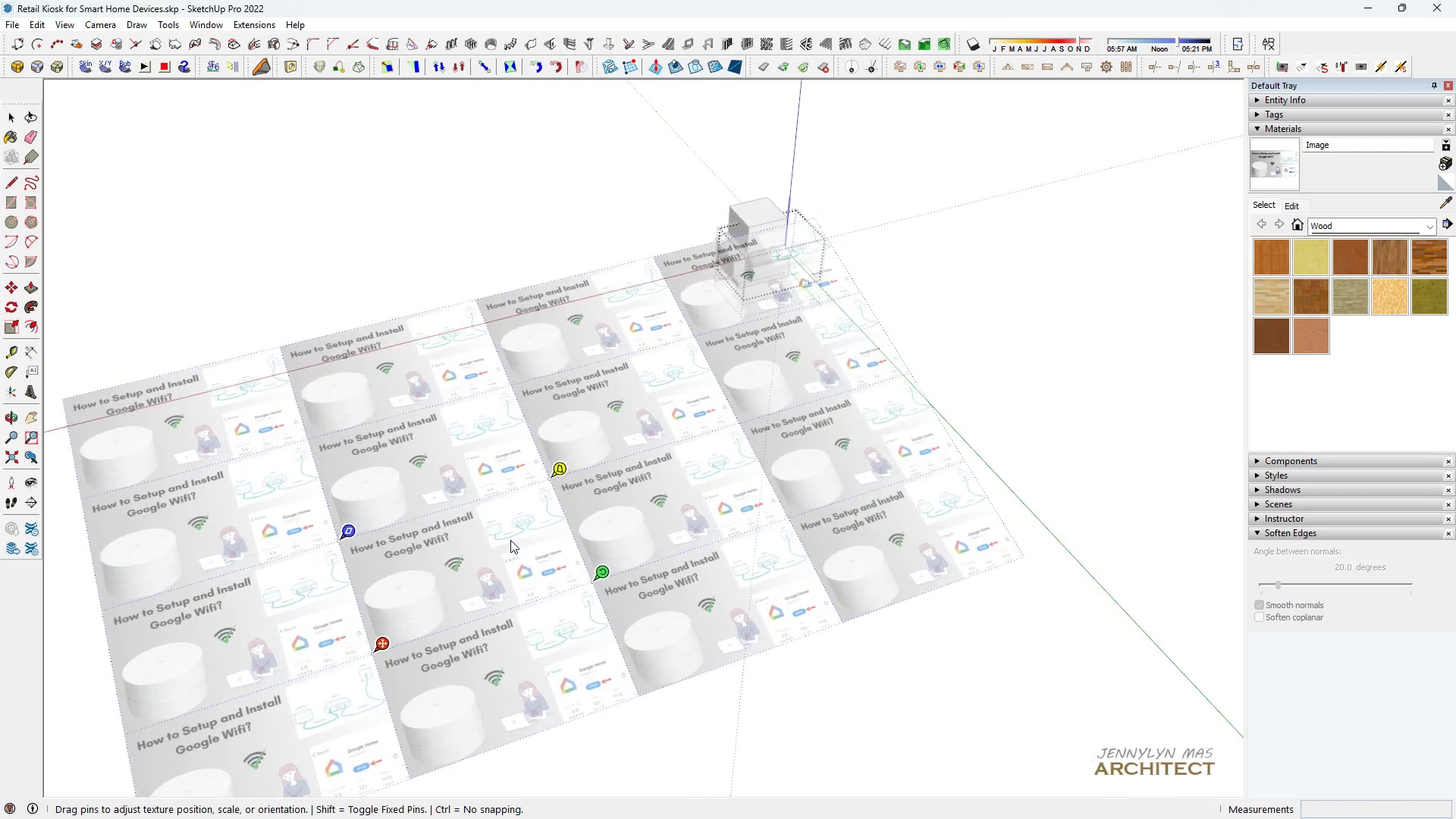 
left_click_drag(start_coordinate=[510, 540], to_coordinate=[807, 201])
 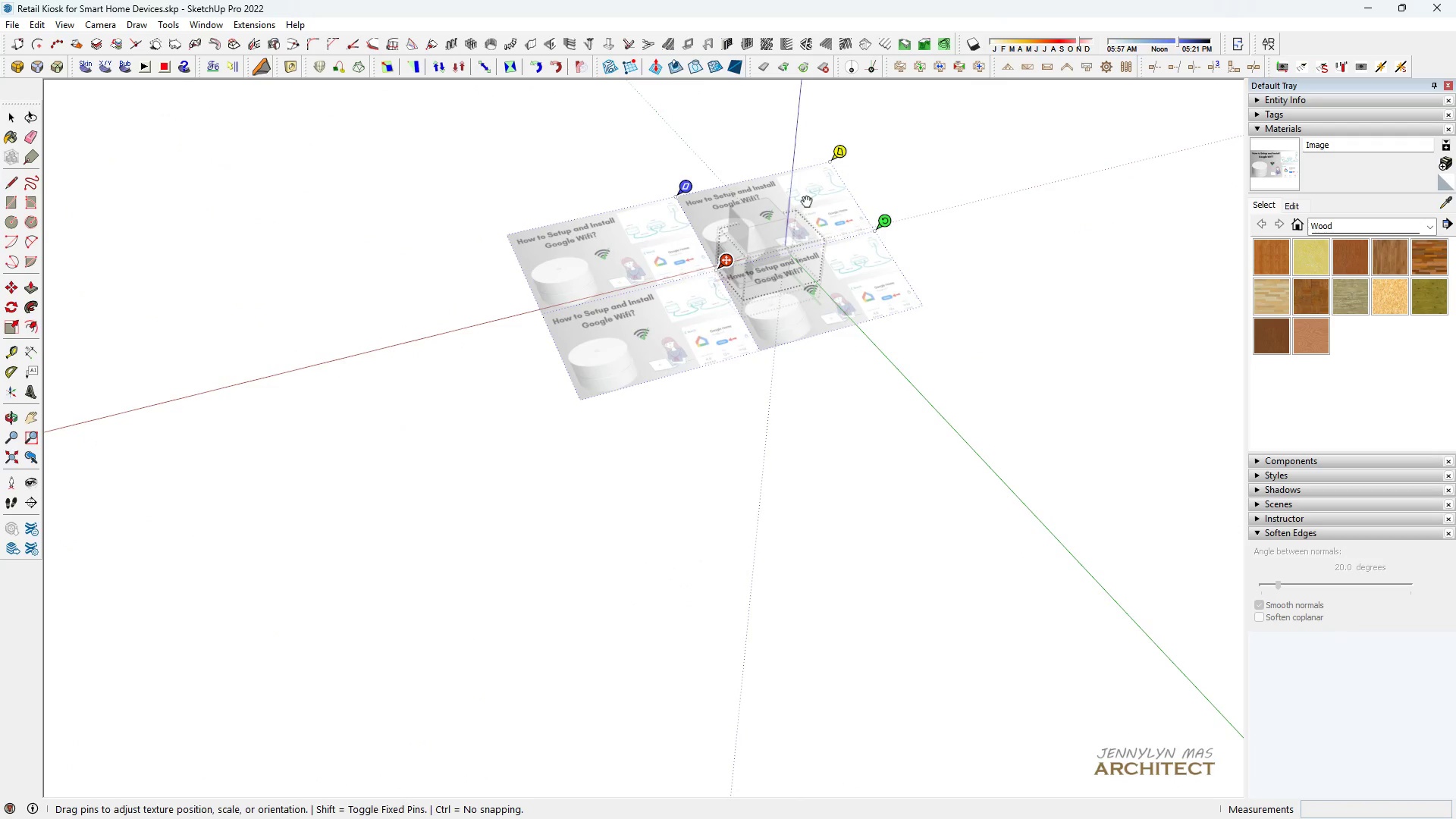 
scroll: coordinate [535, 435], scroll_direction: up, amount: 29.0
 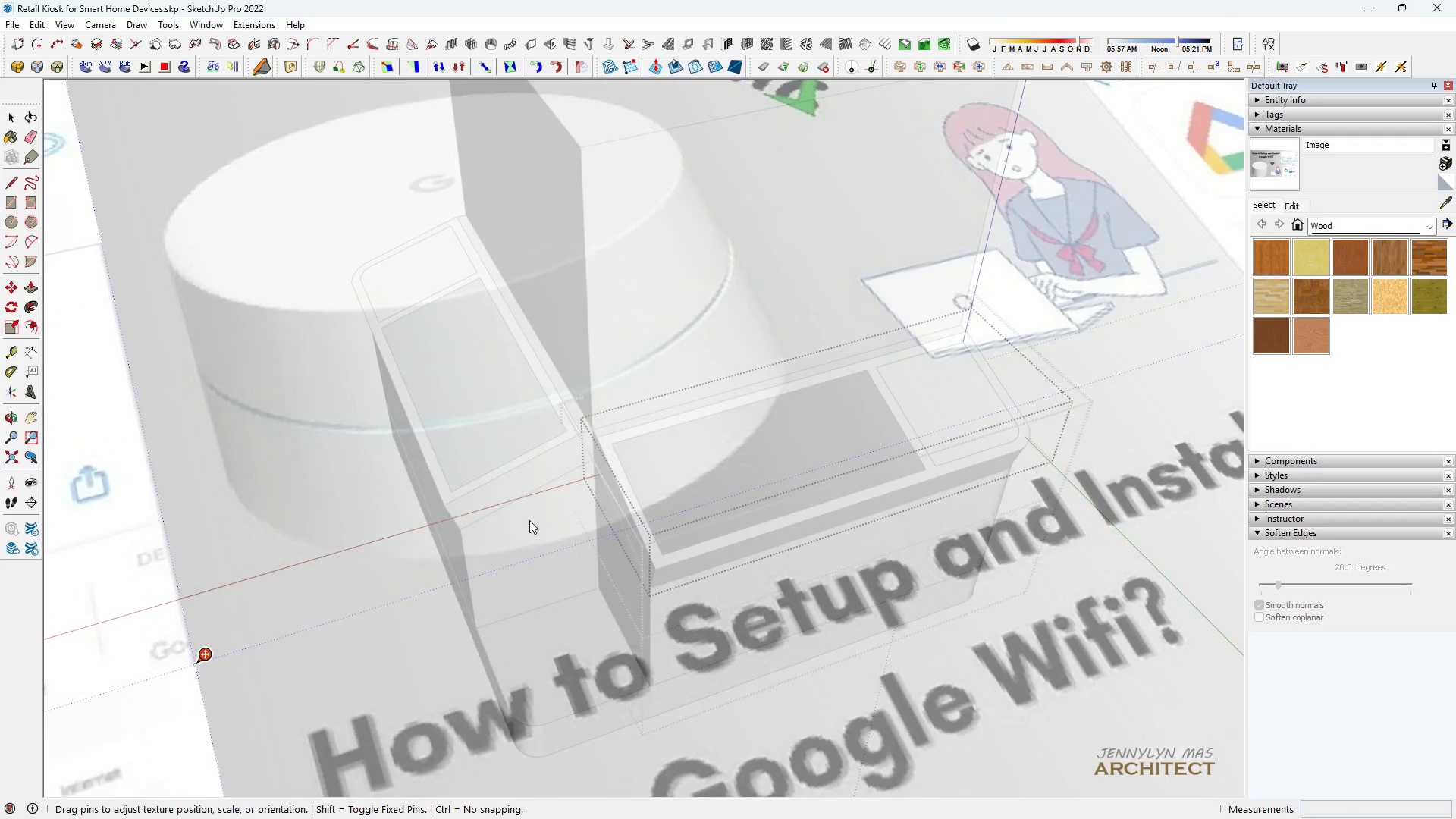 
left_click_drag(start_coordinate=[525, 538], to_coordinate=[910, 429])
 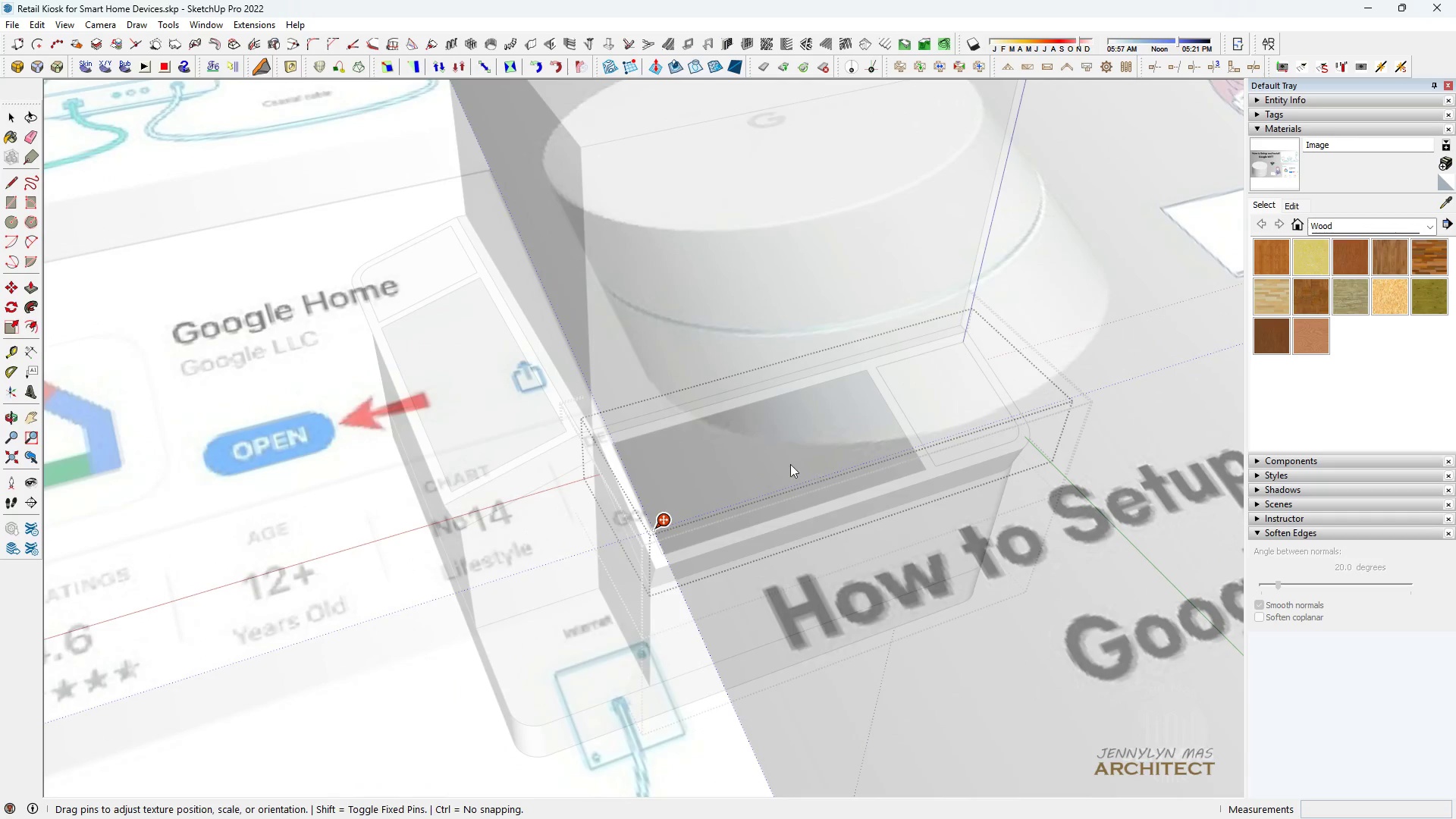 
scroll: coordinate [317, 281], scroll_direction: up, amount: 11.0
 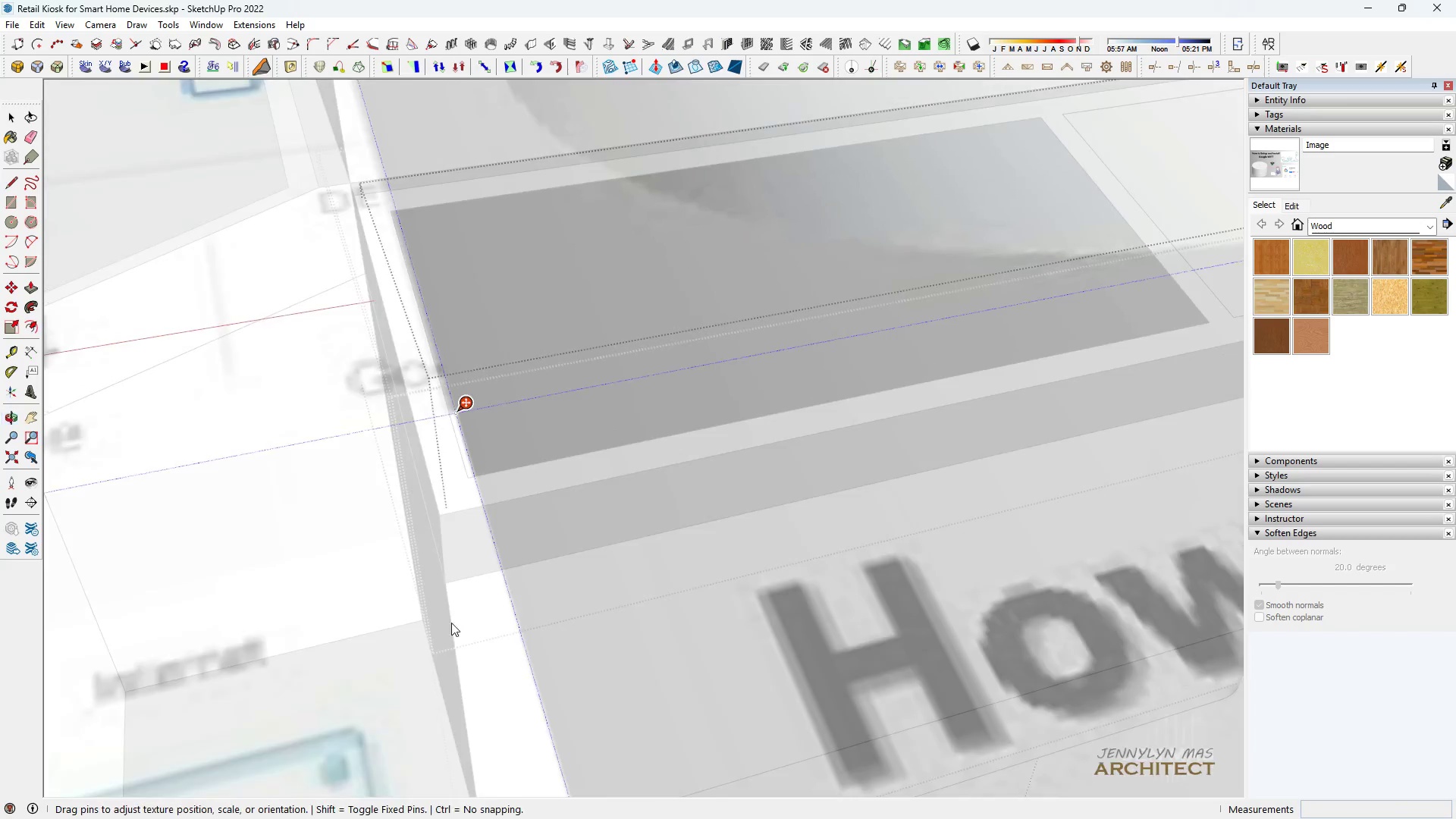 
left_click_drag(start_coordinate=[516, 362], to_coordinate=[531, 422])
 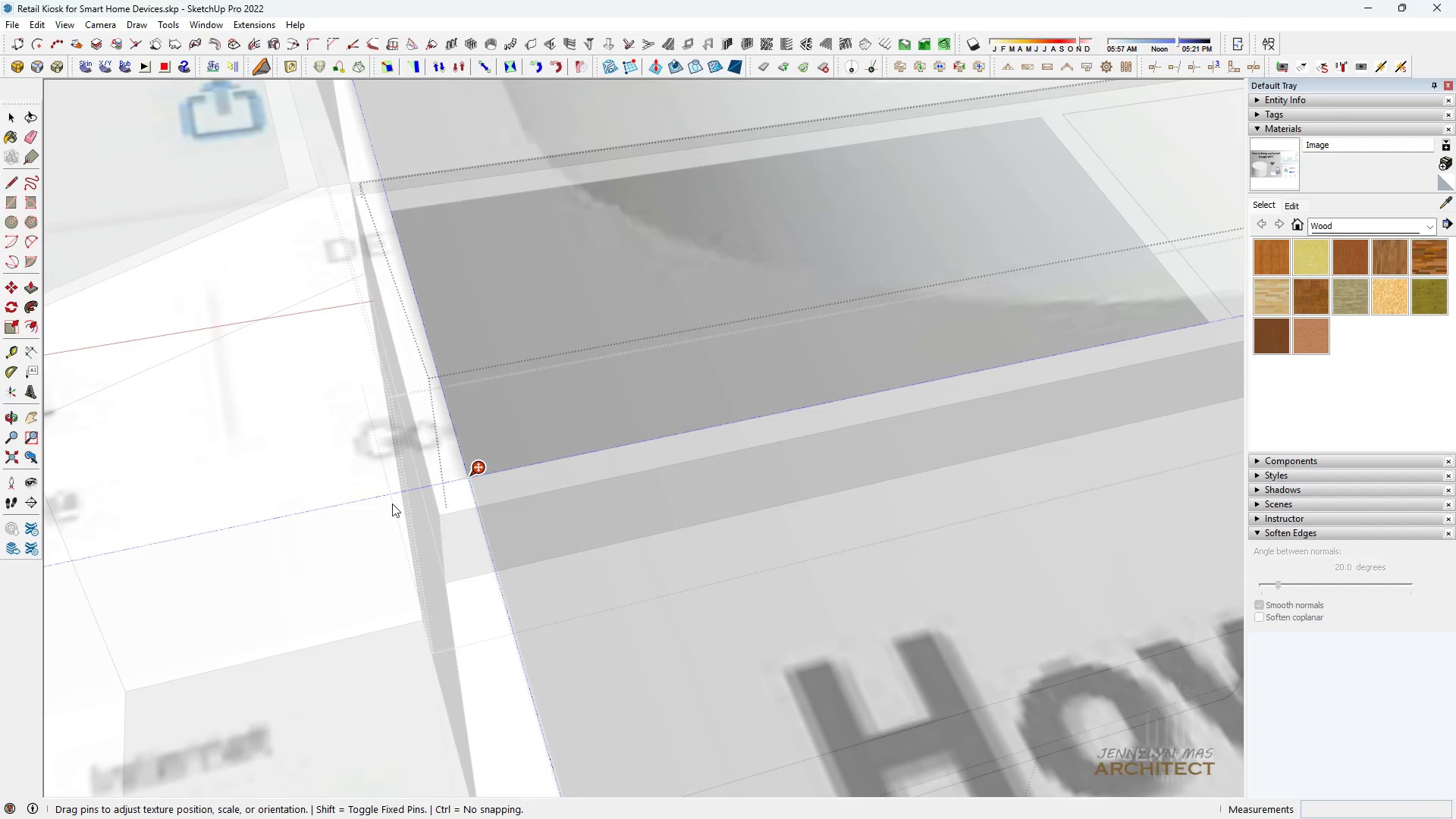 
scroll: coordinate [678, 408], scroll_direction: down, amount: 18.0
 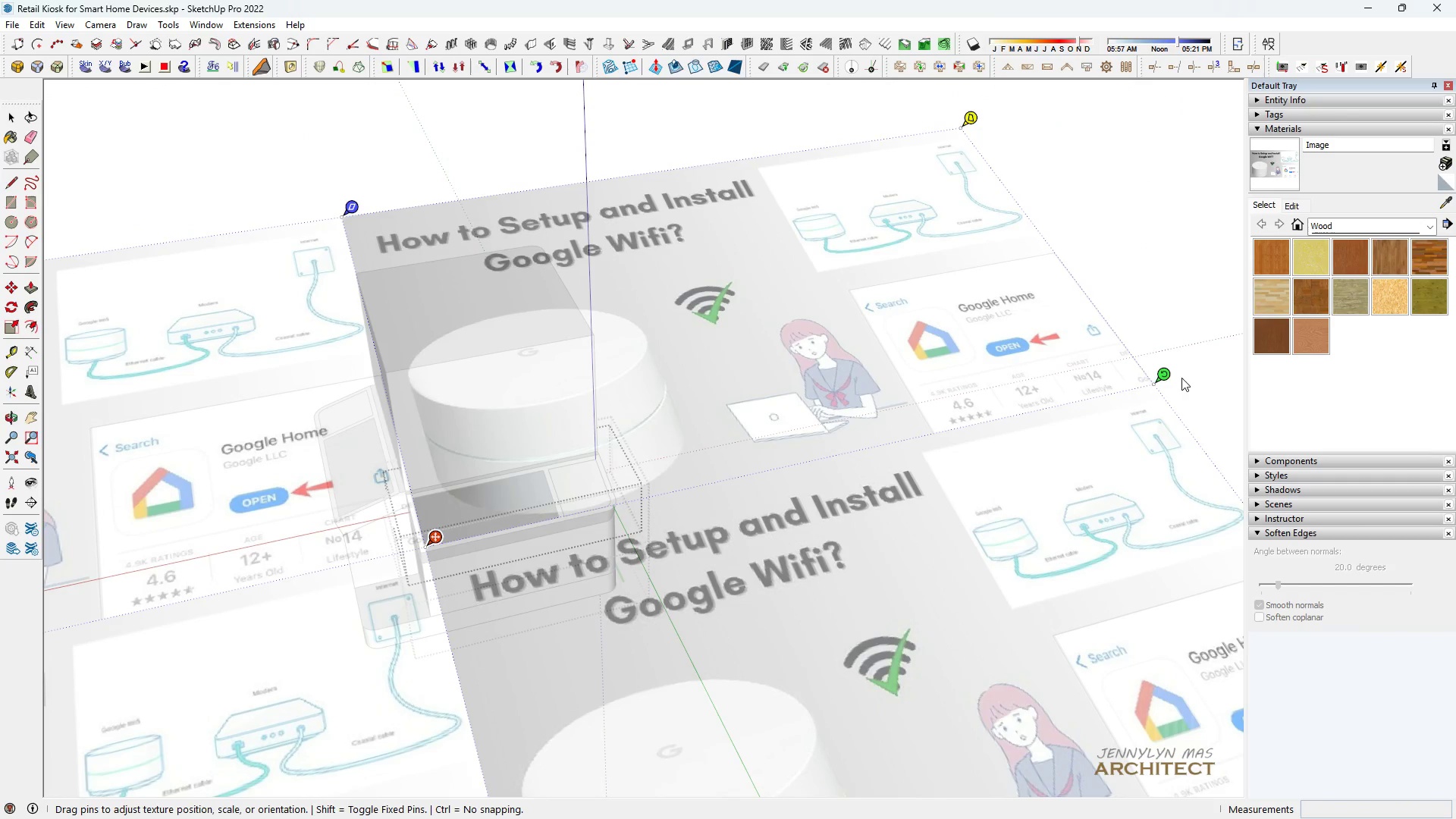 
left_click_drag(start_coordinate=[1171, 380], to_coordinate=[578, 516])
 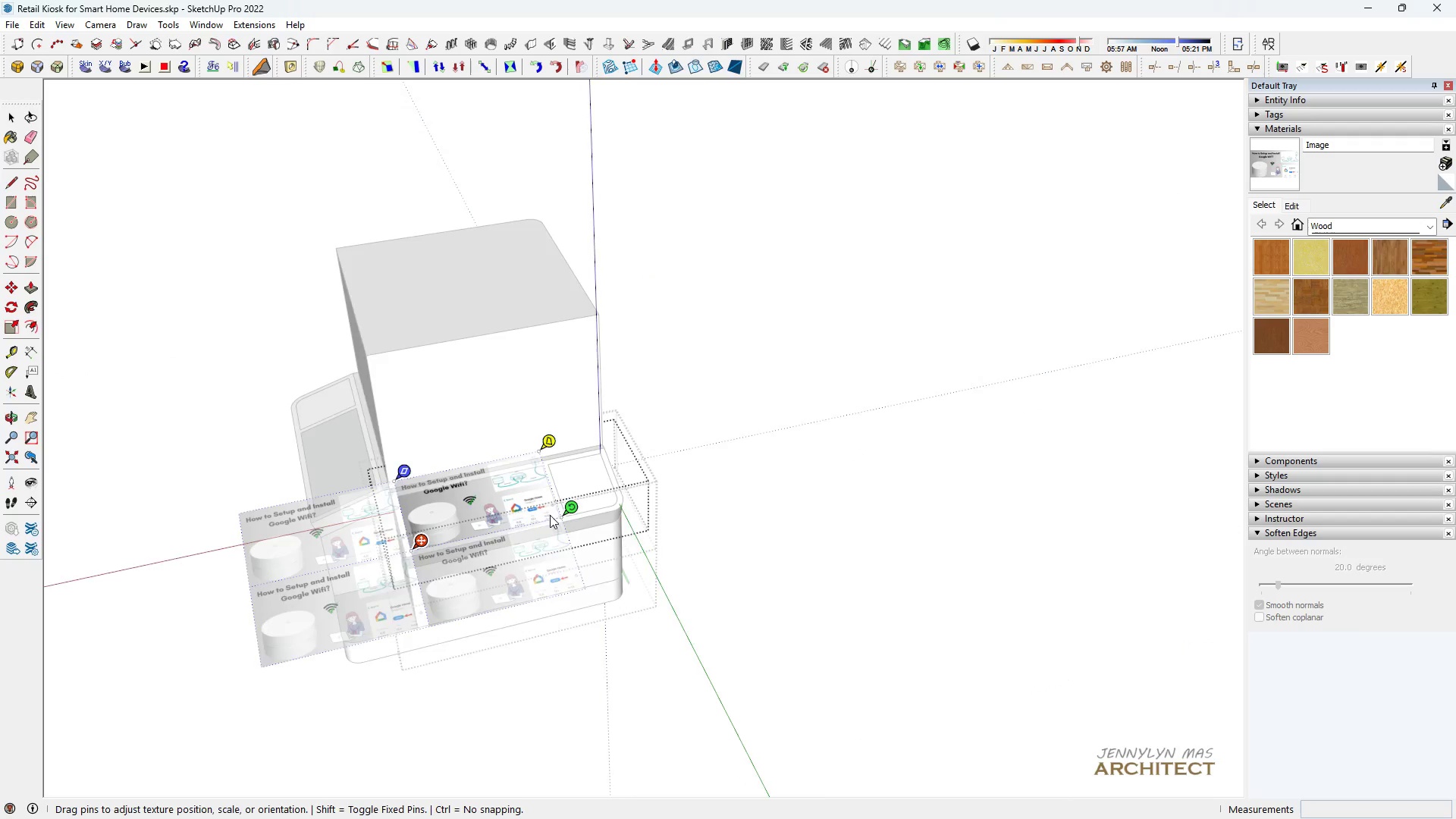 
scroll: coordinate [890, 460], scroll_direction: up, amount: 26.0
 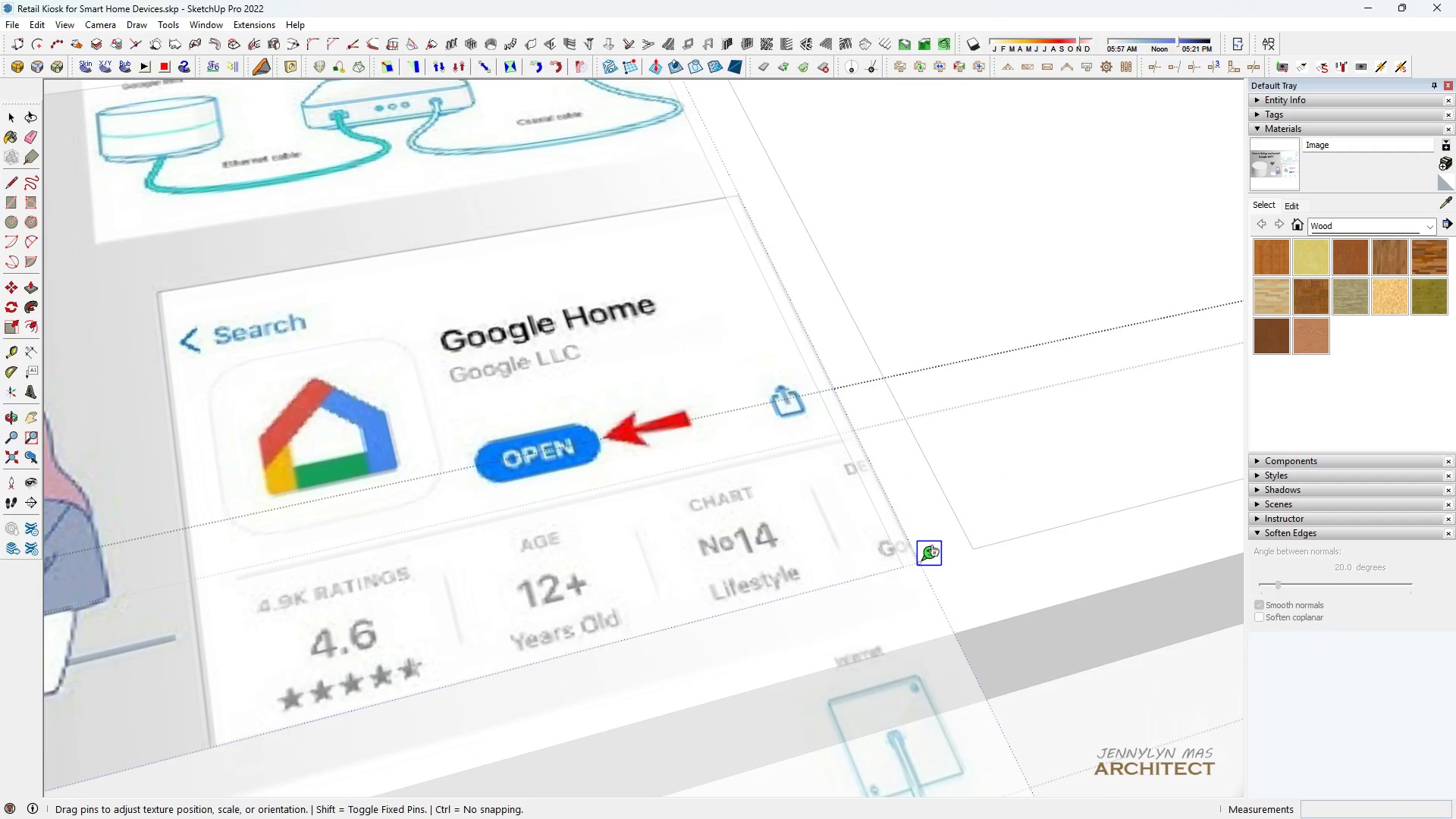 
left_click_drag(start_coordinate=[930, 549], to_coordinate=[916, 557])
 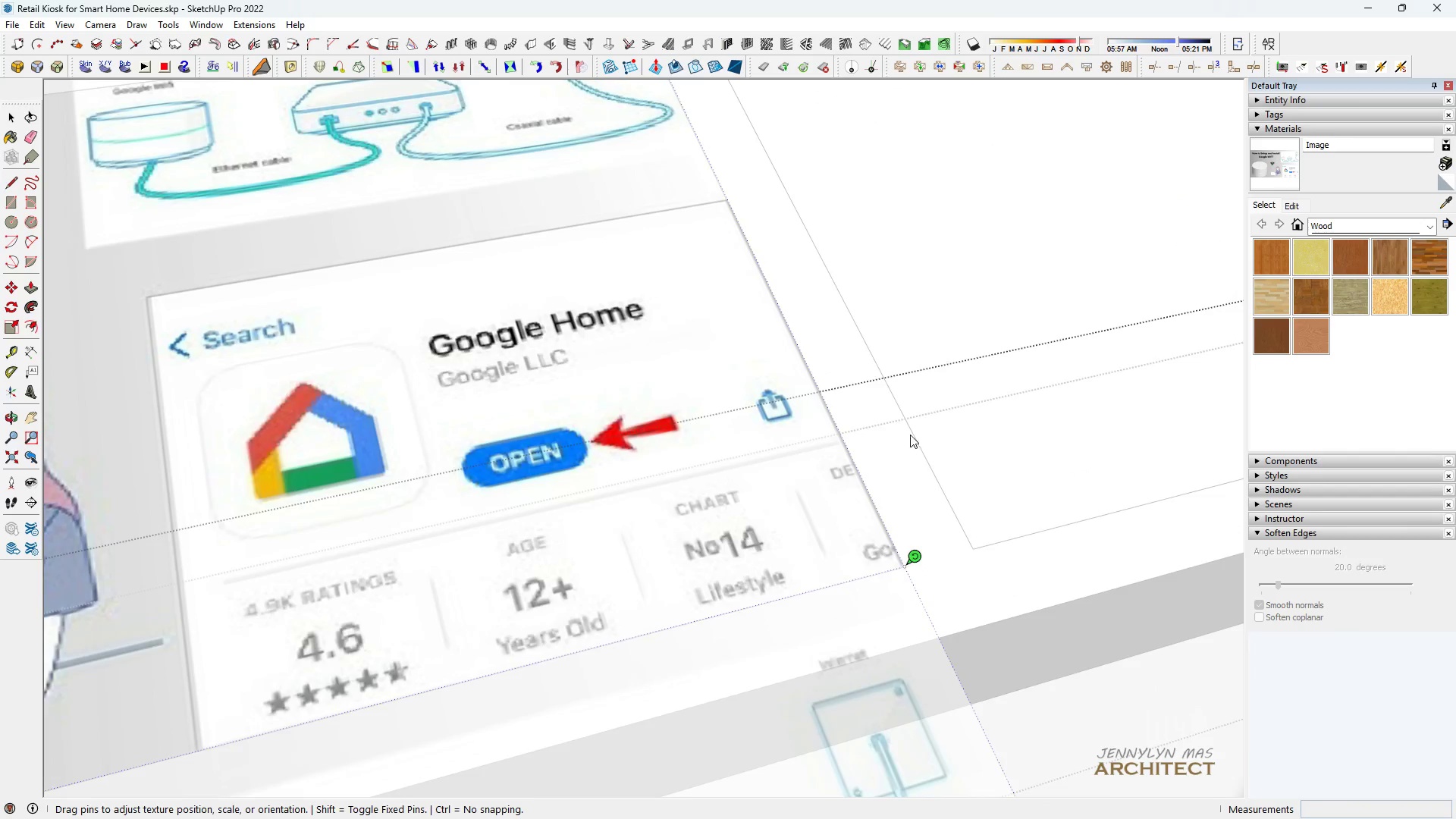 
scroll: coordinate [869, 408], scroll_direction: down, amount: 10.0
 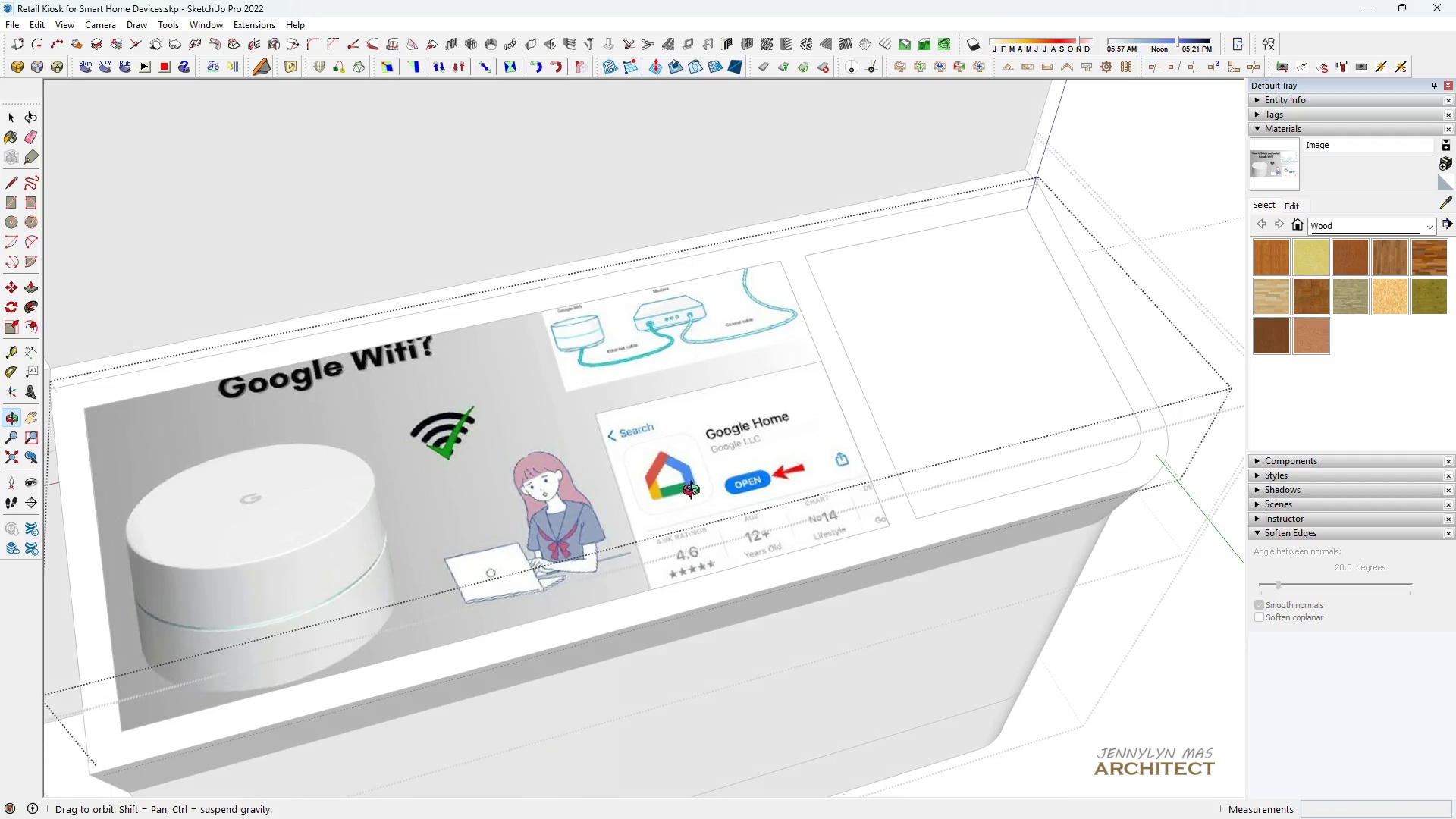 
scroll: coordinate [268, 475], scroll_direction: none, amount: 0.0
 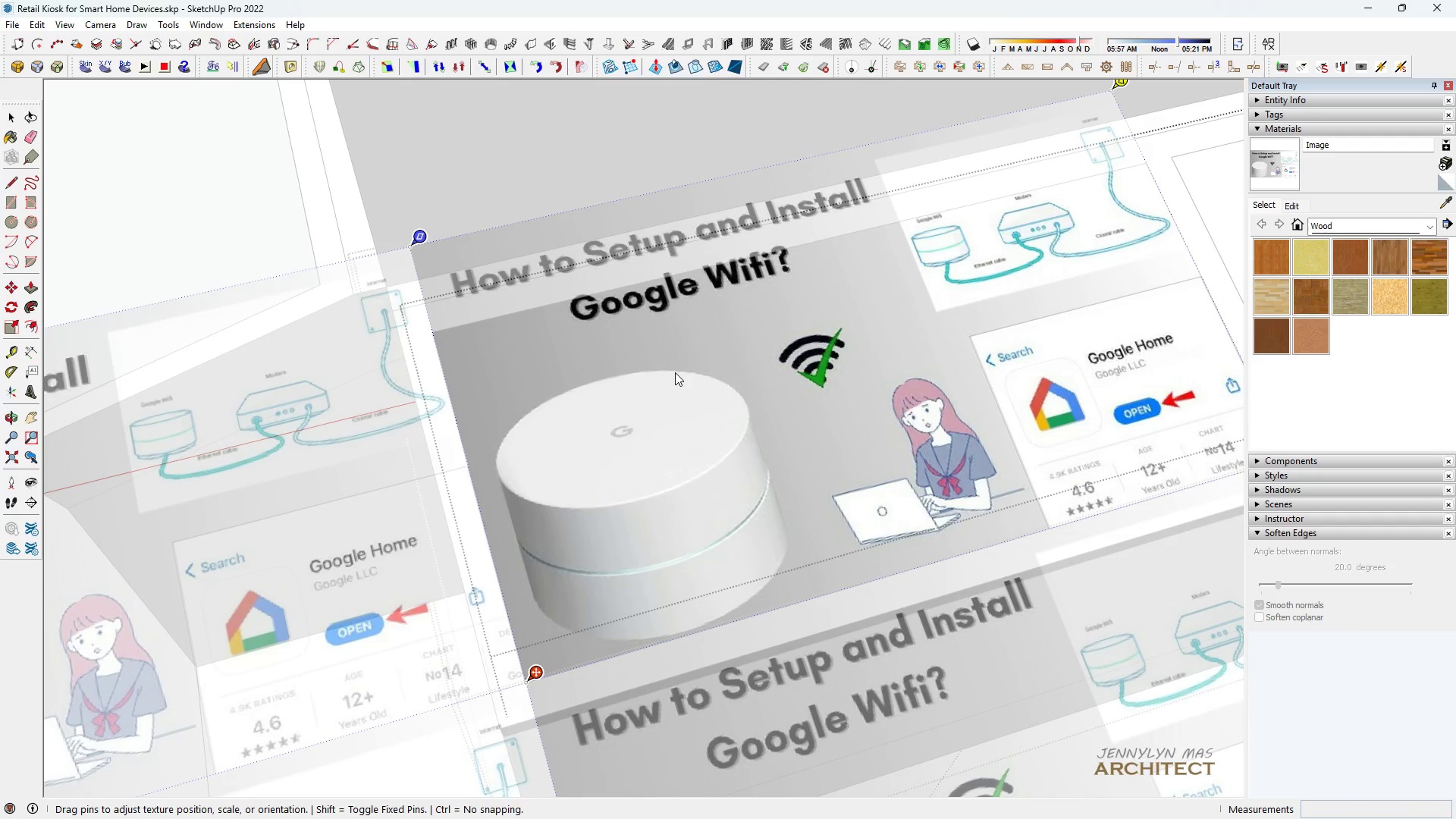 
scroll: coordinate [522, 395], scroll_direction: down, amount: 1.0
 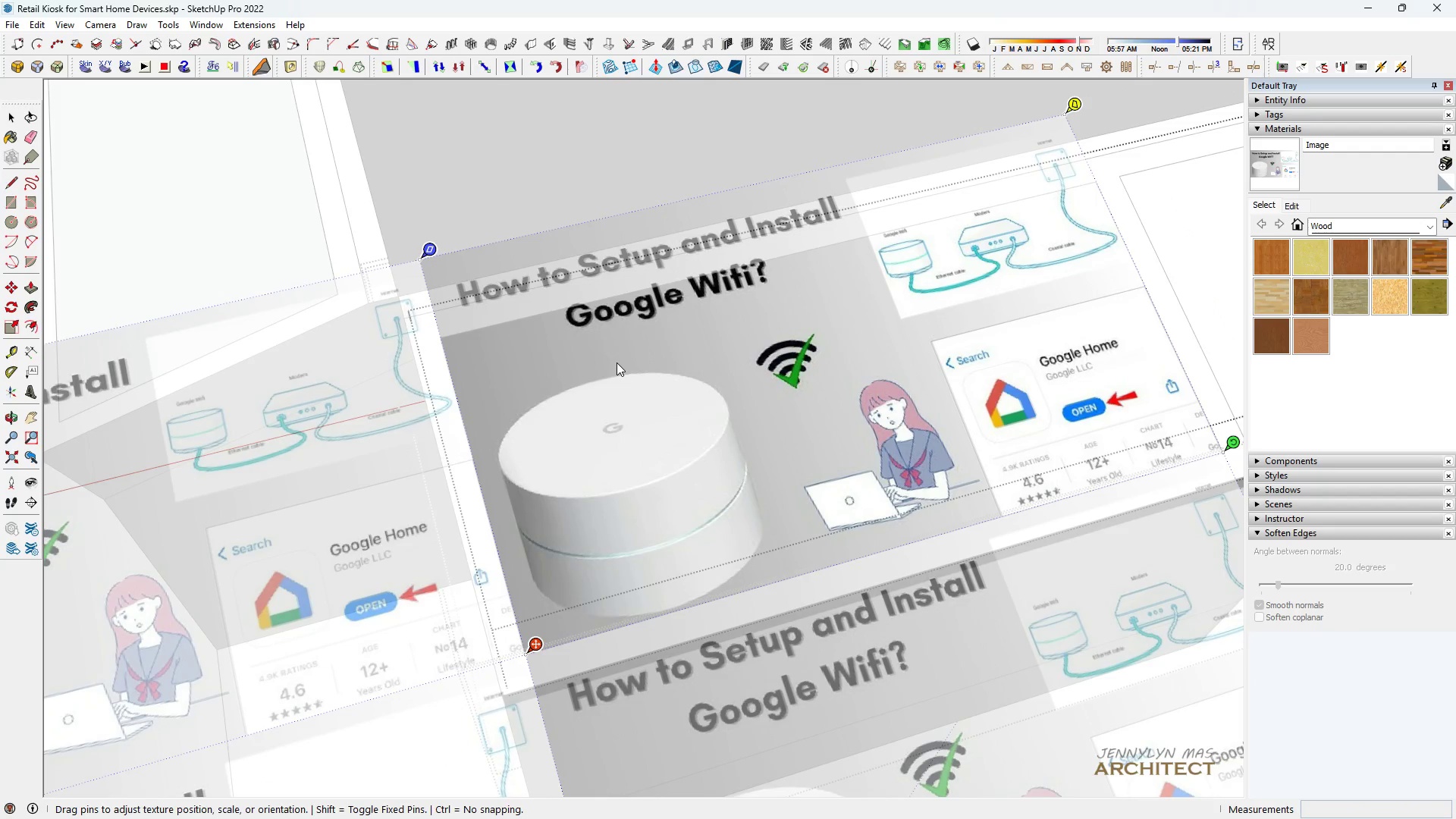 
left_click_drag(start_coordinate=[617, 362], to_coordinate=[632, 425])
 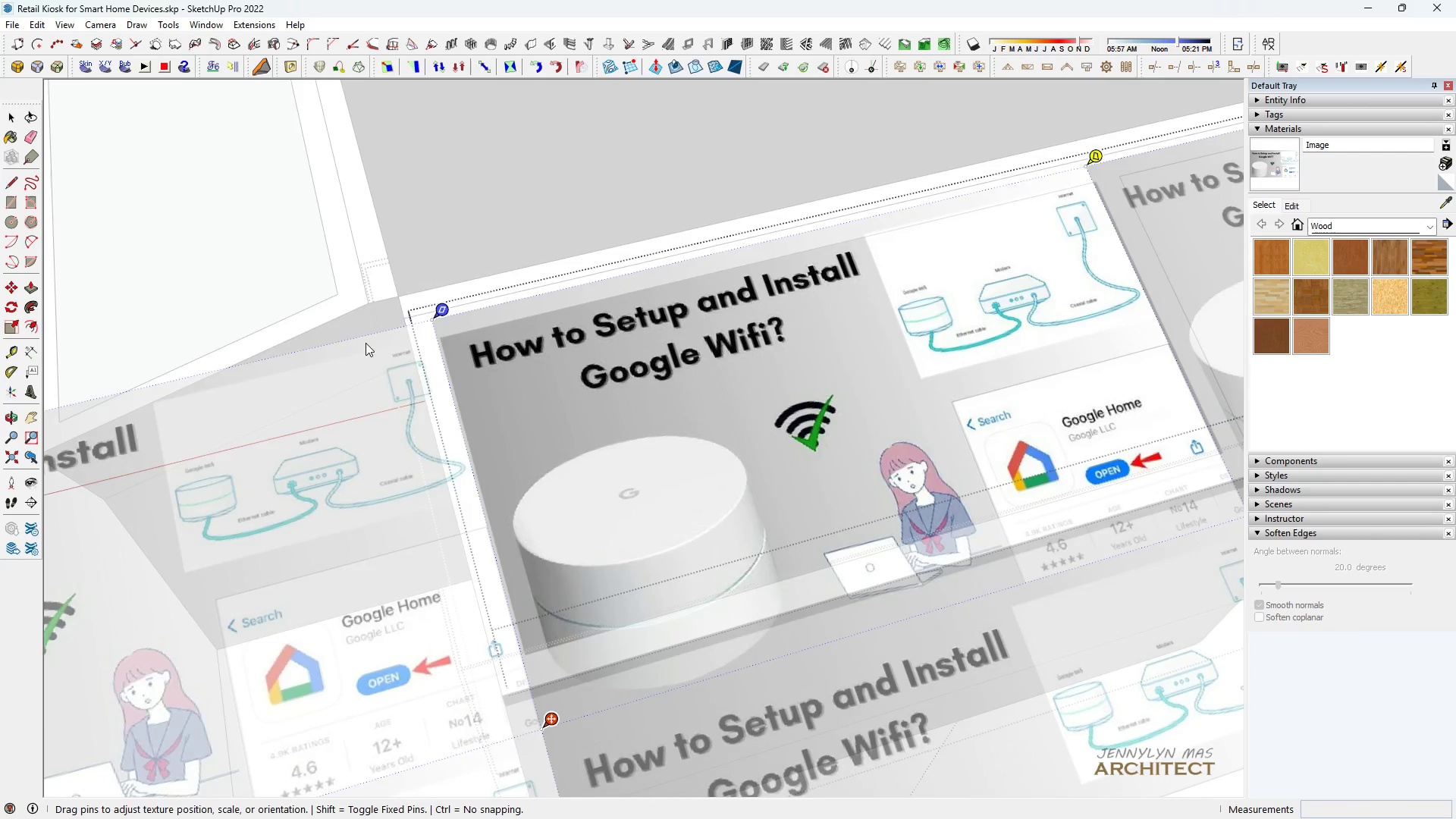 
scroll: coordinate [485, 288], scroll_direction: down, amount: 13.0
 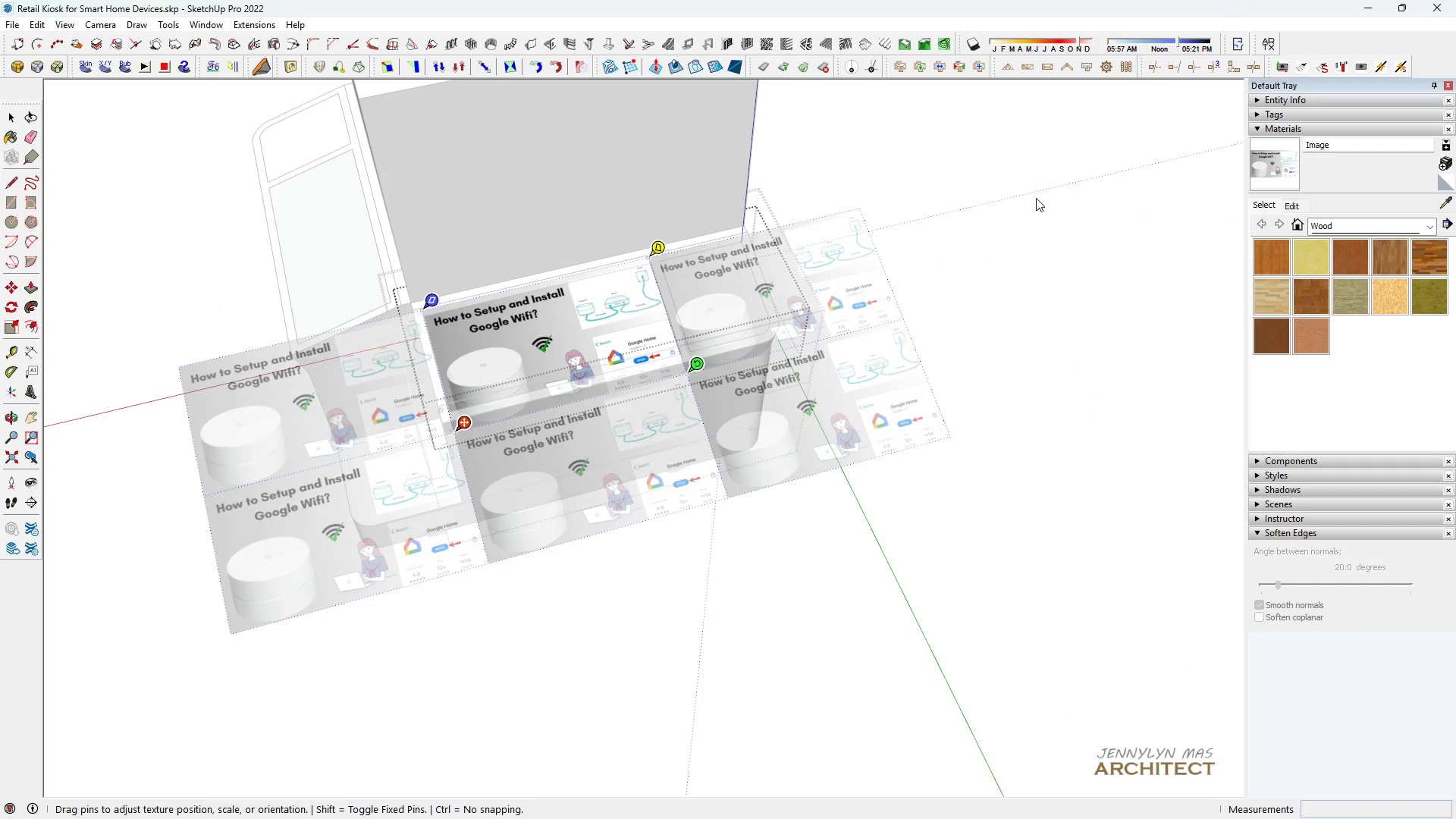 
left_click([1037, 198])
 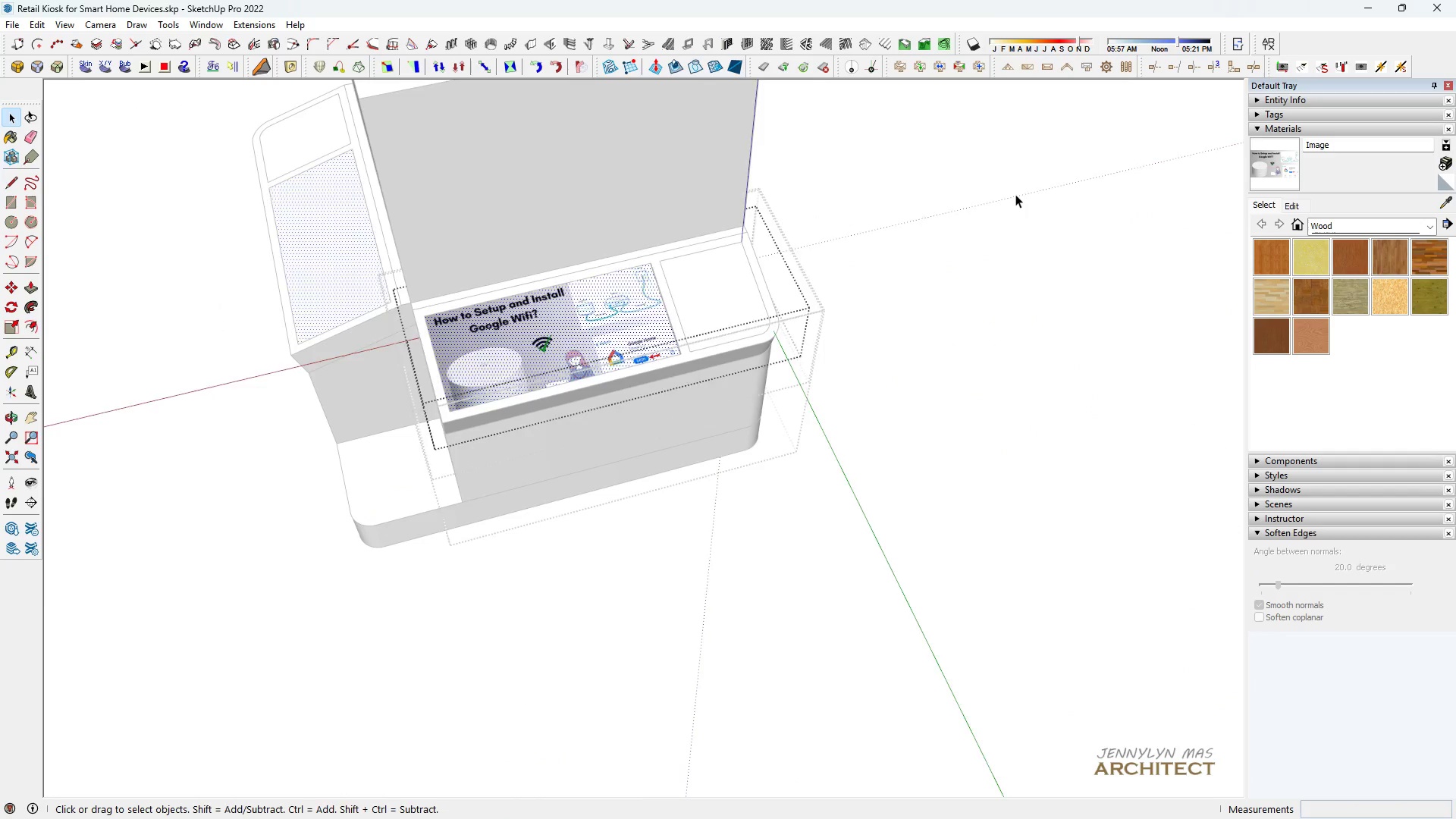 
triple_click([1015, 194])
 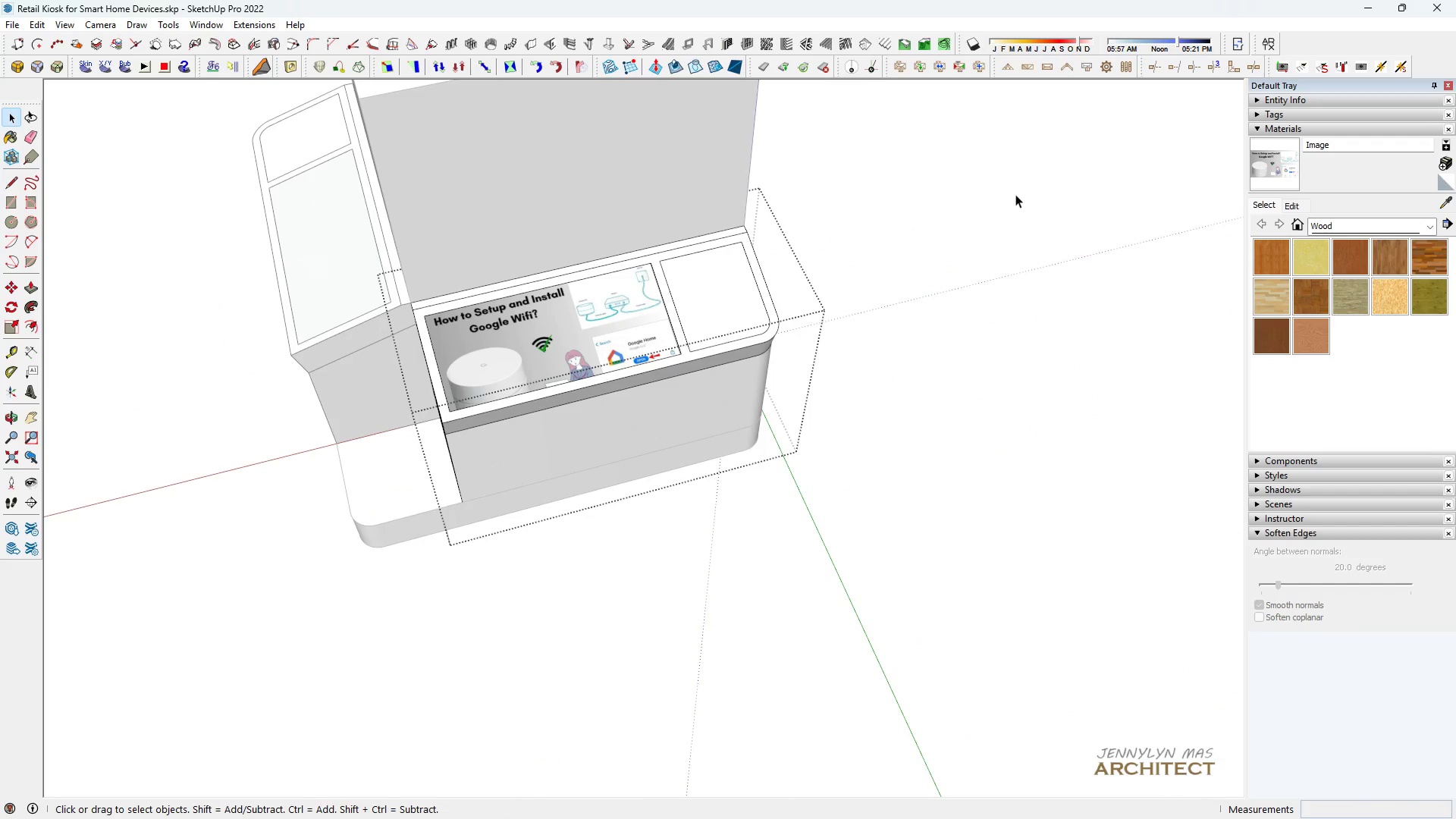 
triple_click([1015, 194])
 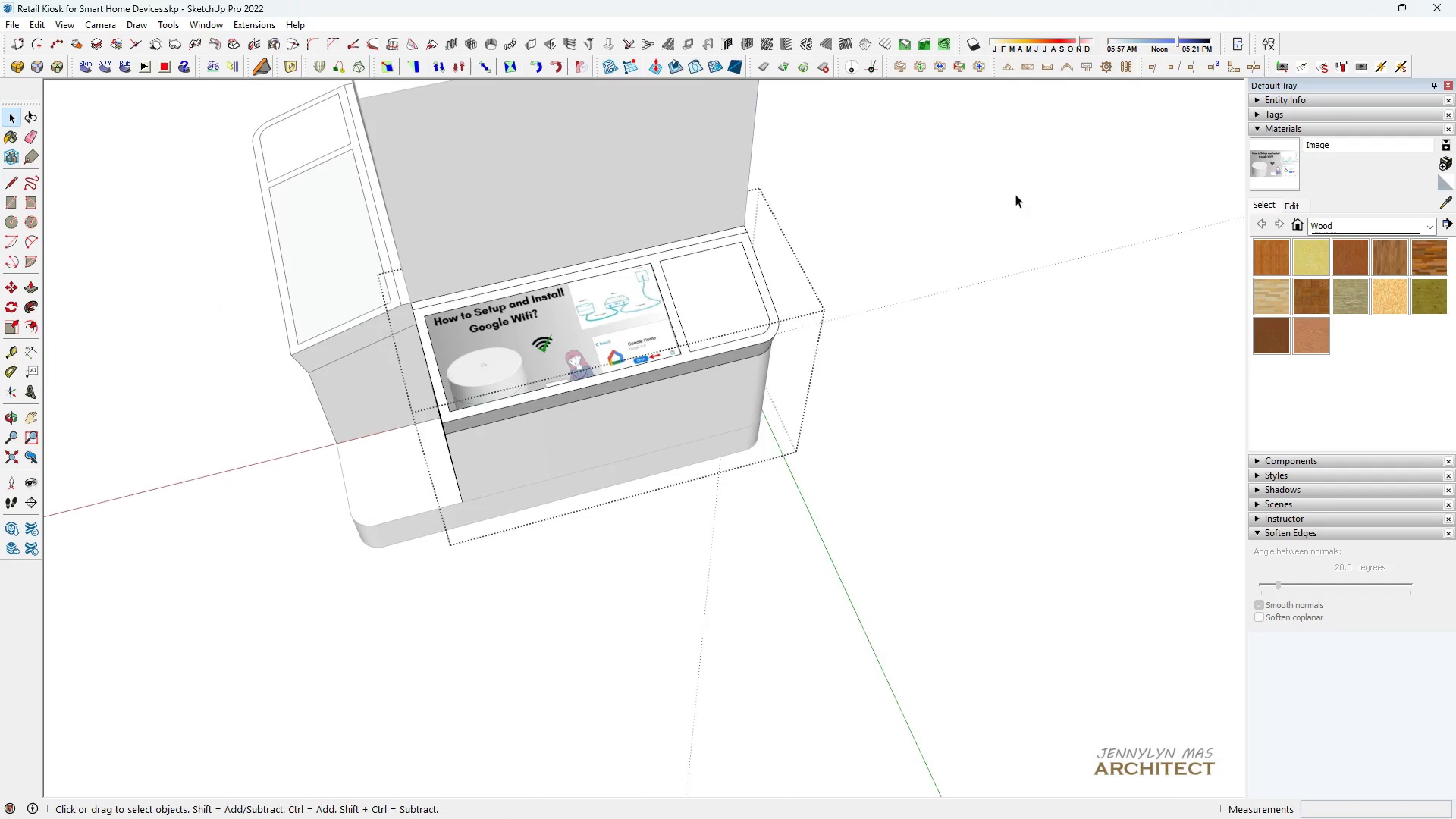 
triple_click([1015, 194])
 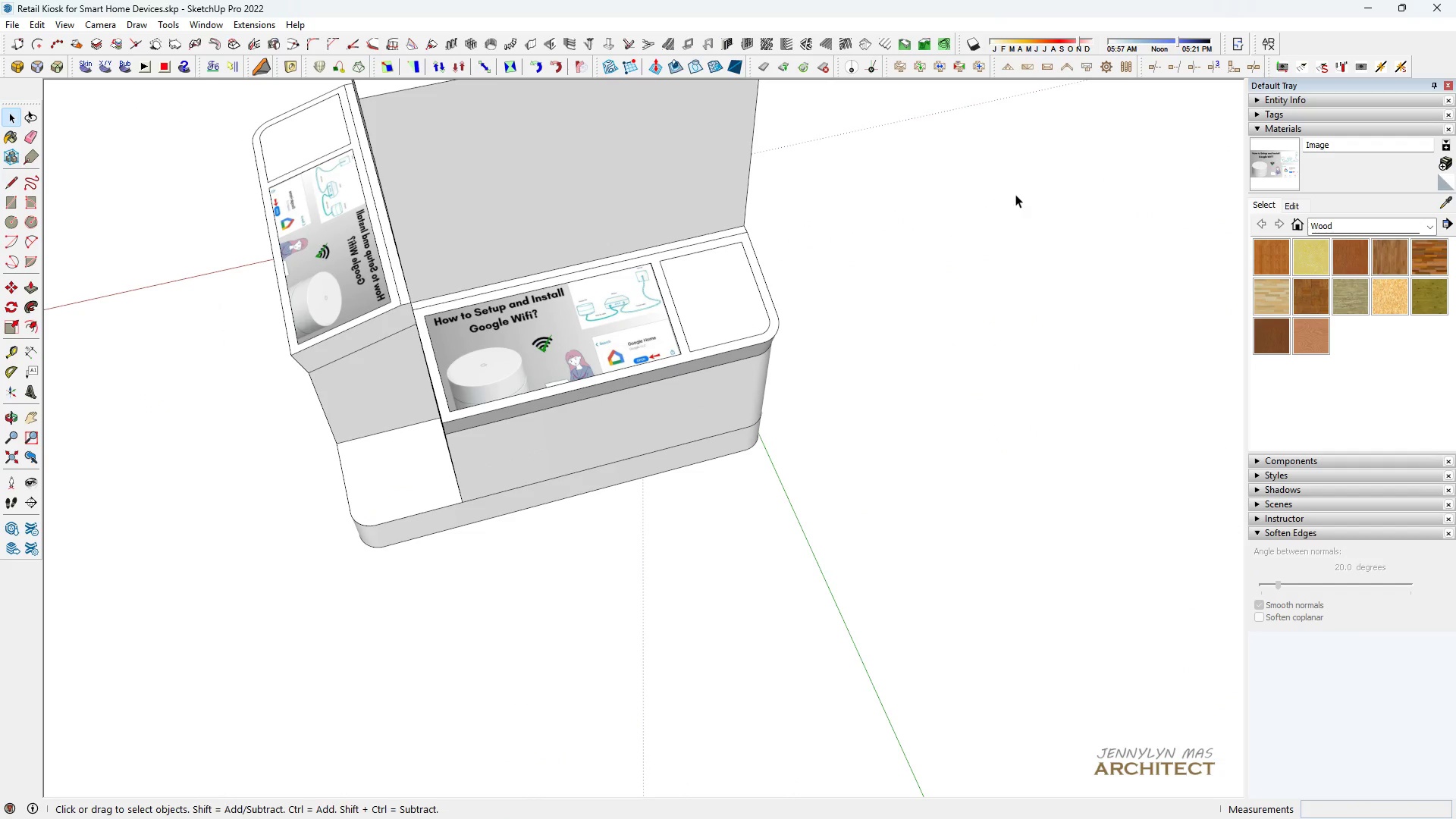 
triple_click([1015, 194])
 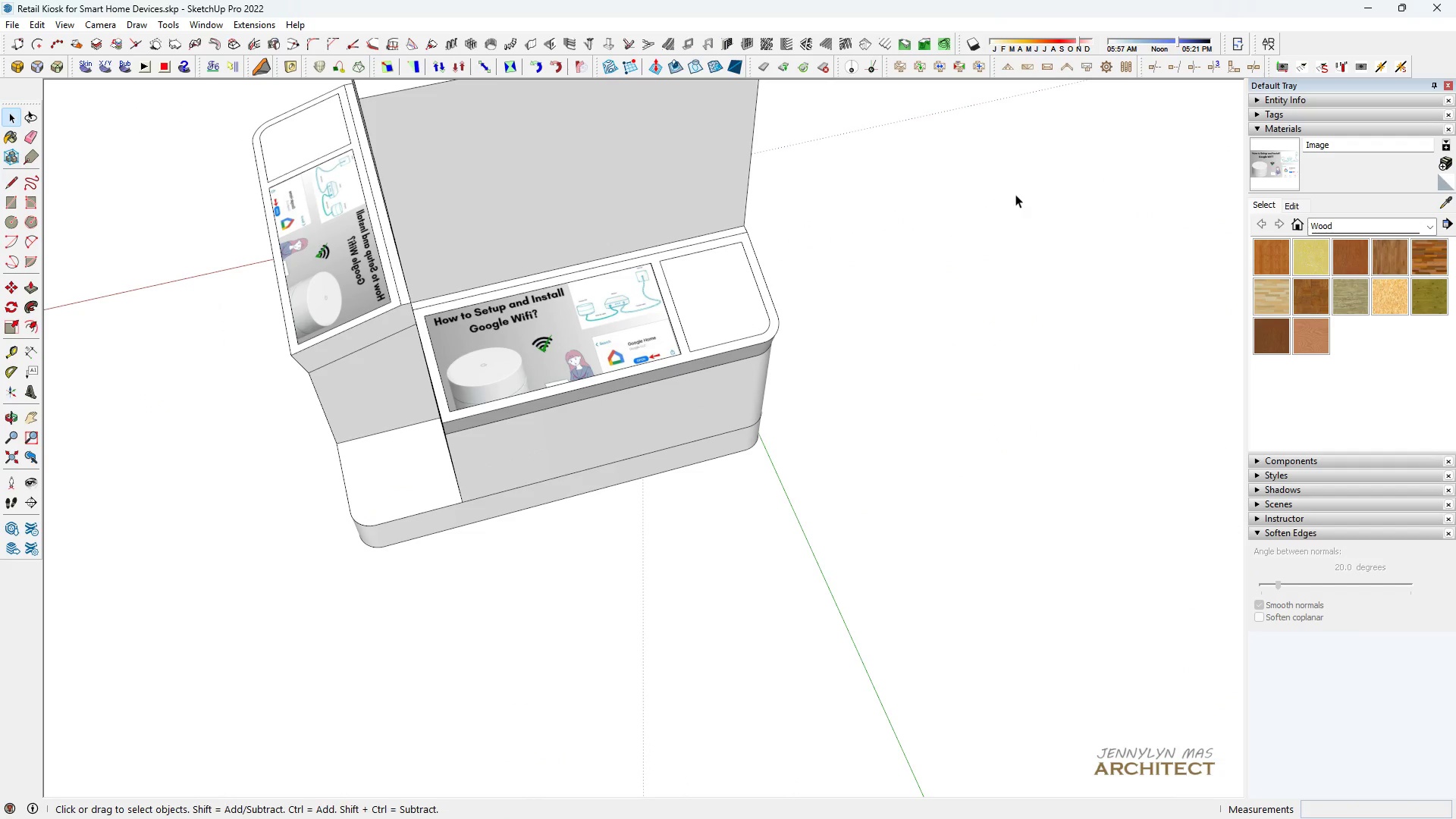 
triple_click([1015, 194])
 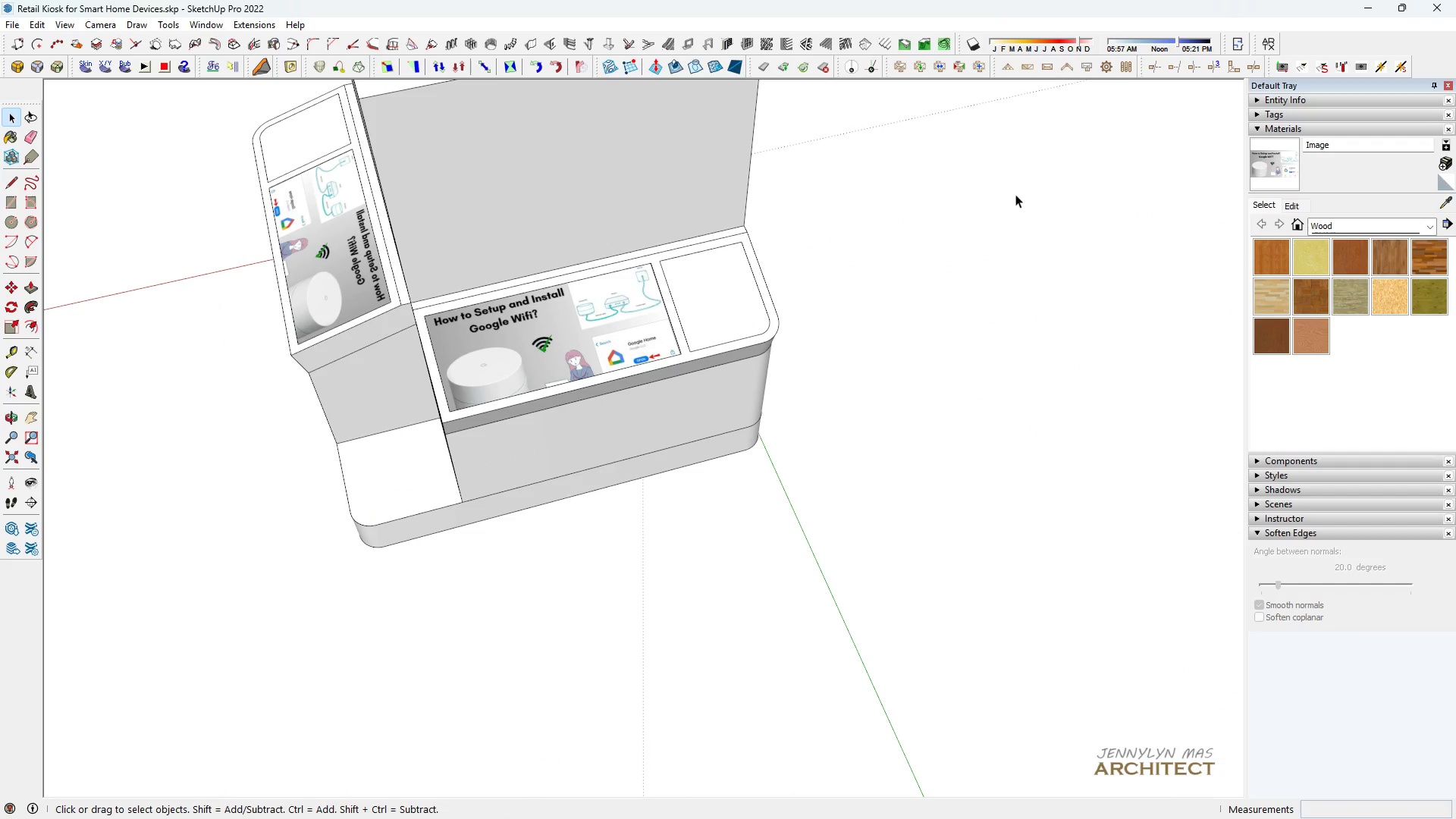 
triple_click([1015, 194])
 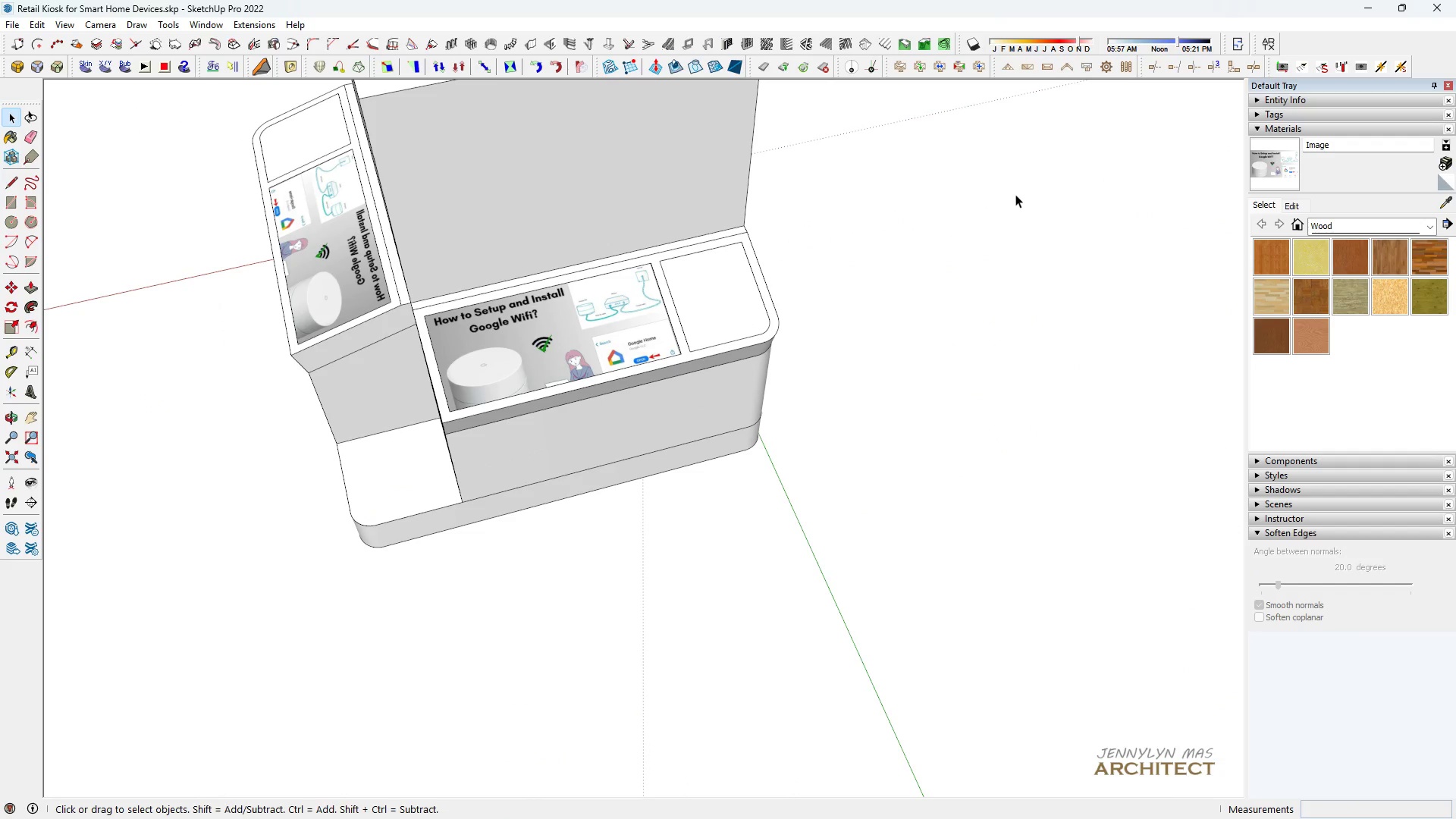 
left_click_drag(start_coordinate=[1015, 194], to_coordinate=[858, 232])
 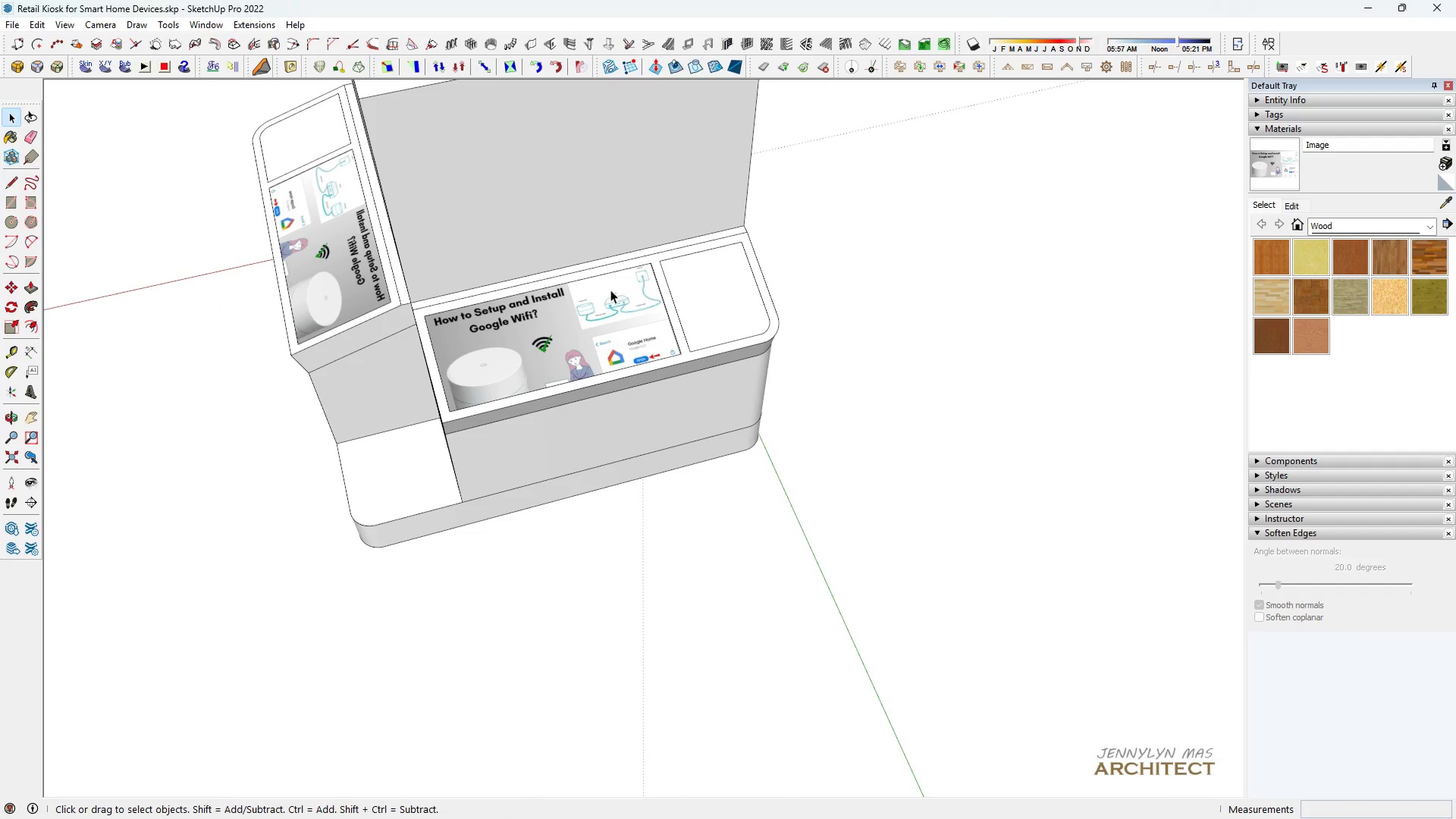 
type( hh )
 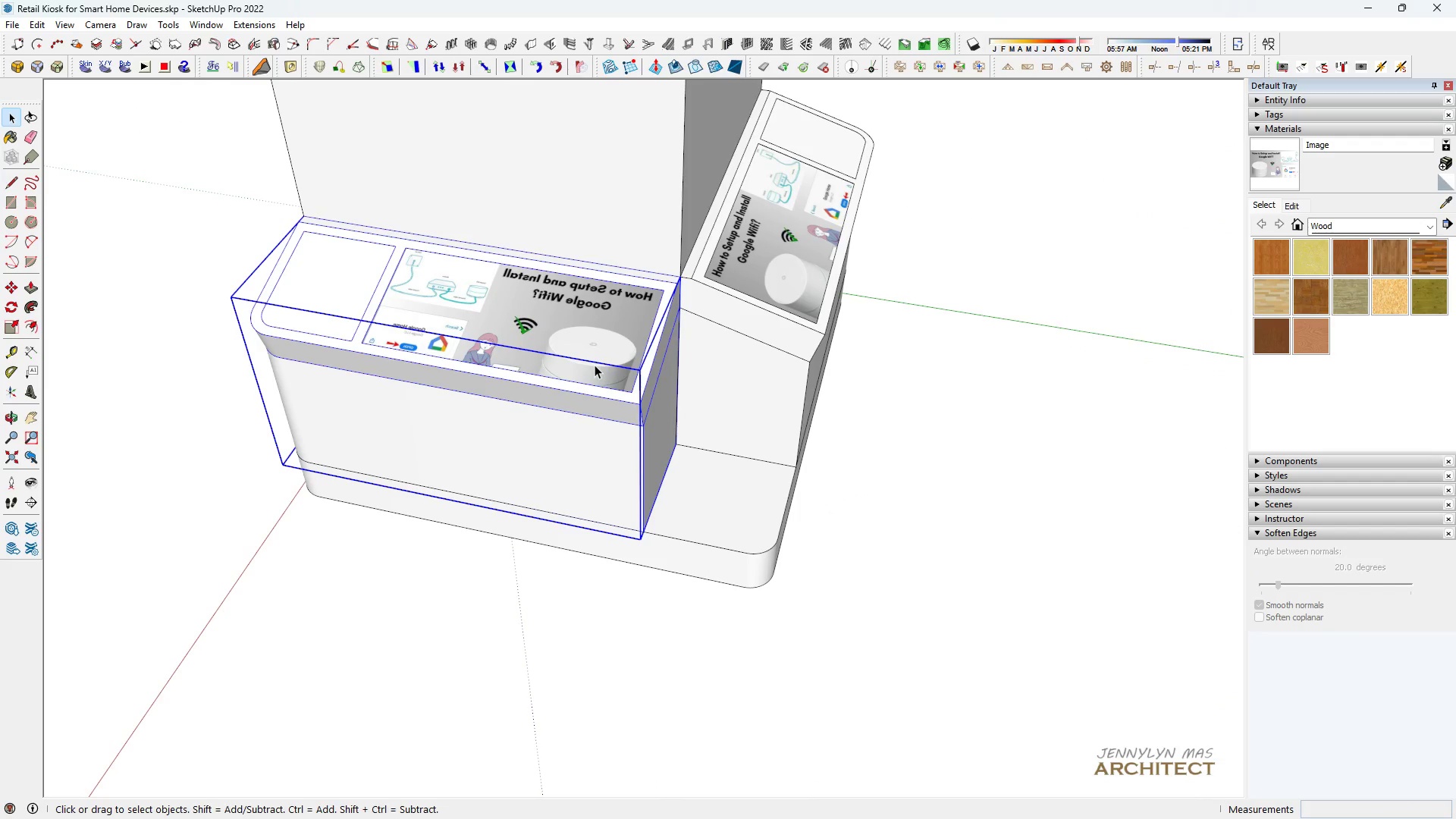 
scroll: coordinate [635, 324], scroll_direction: up, amount: 1.0
 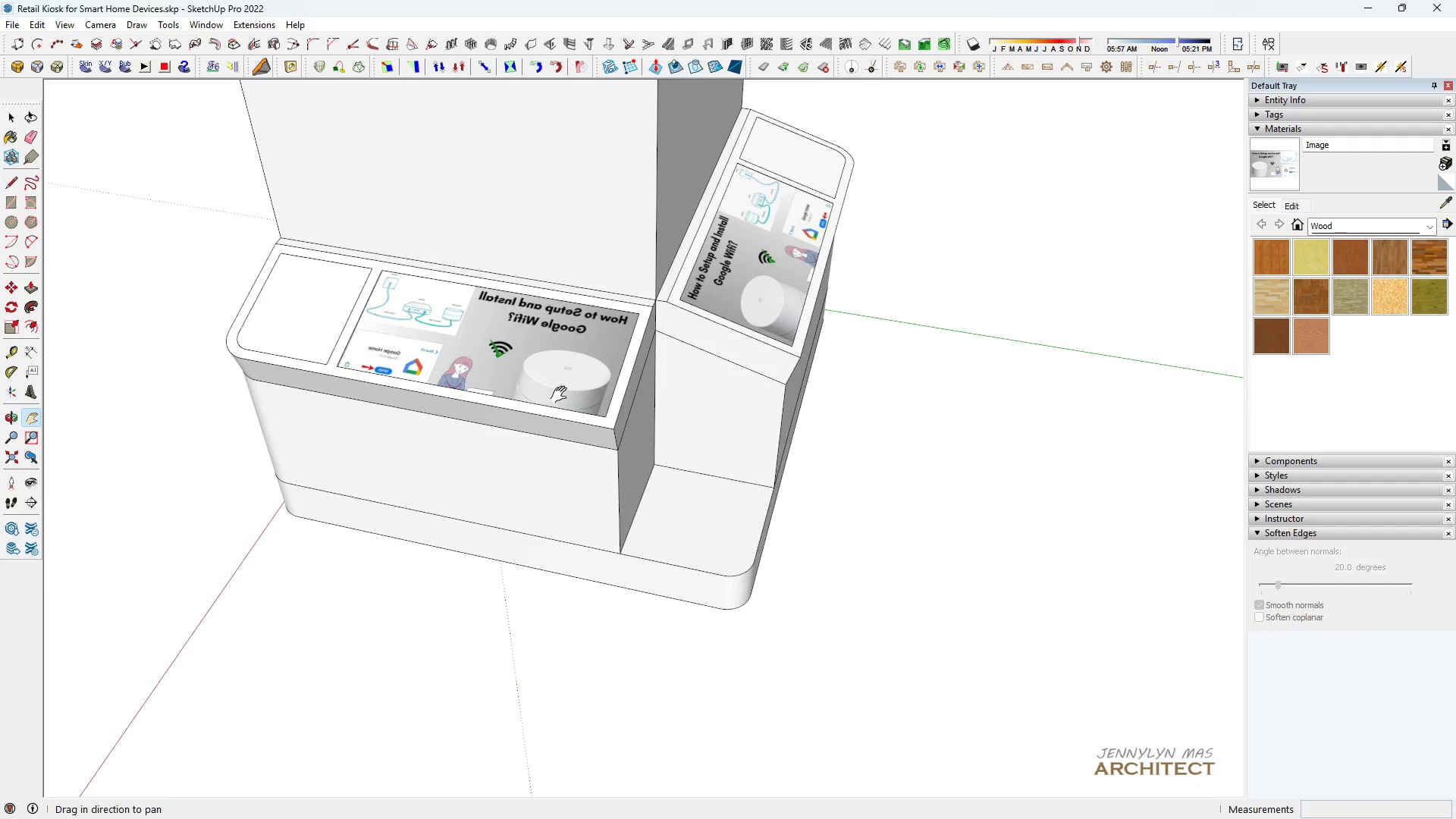 
left_click_drag(start_coordinate=[565, 396], to_coordinate=[591, 372])
 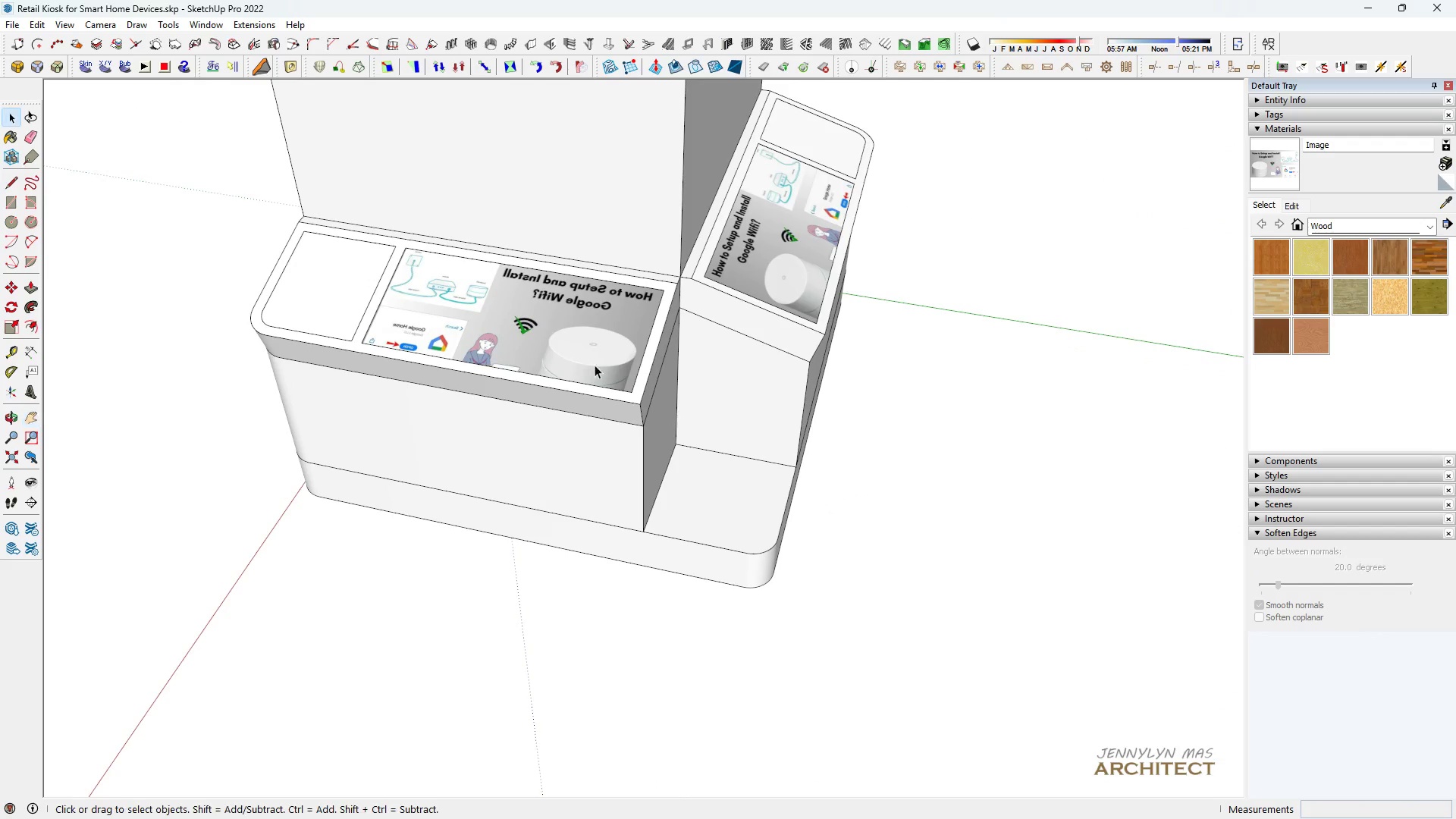 
double_click([595, 365])
 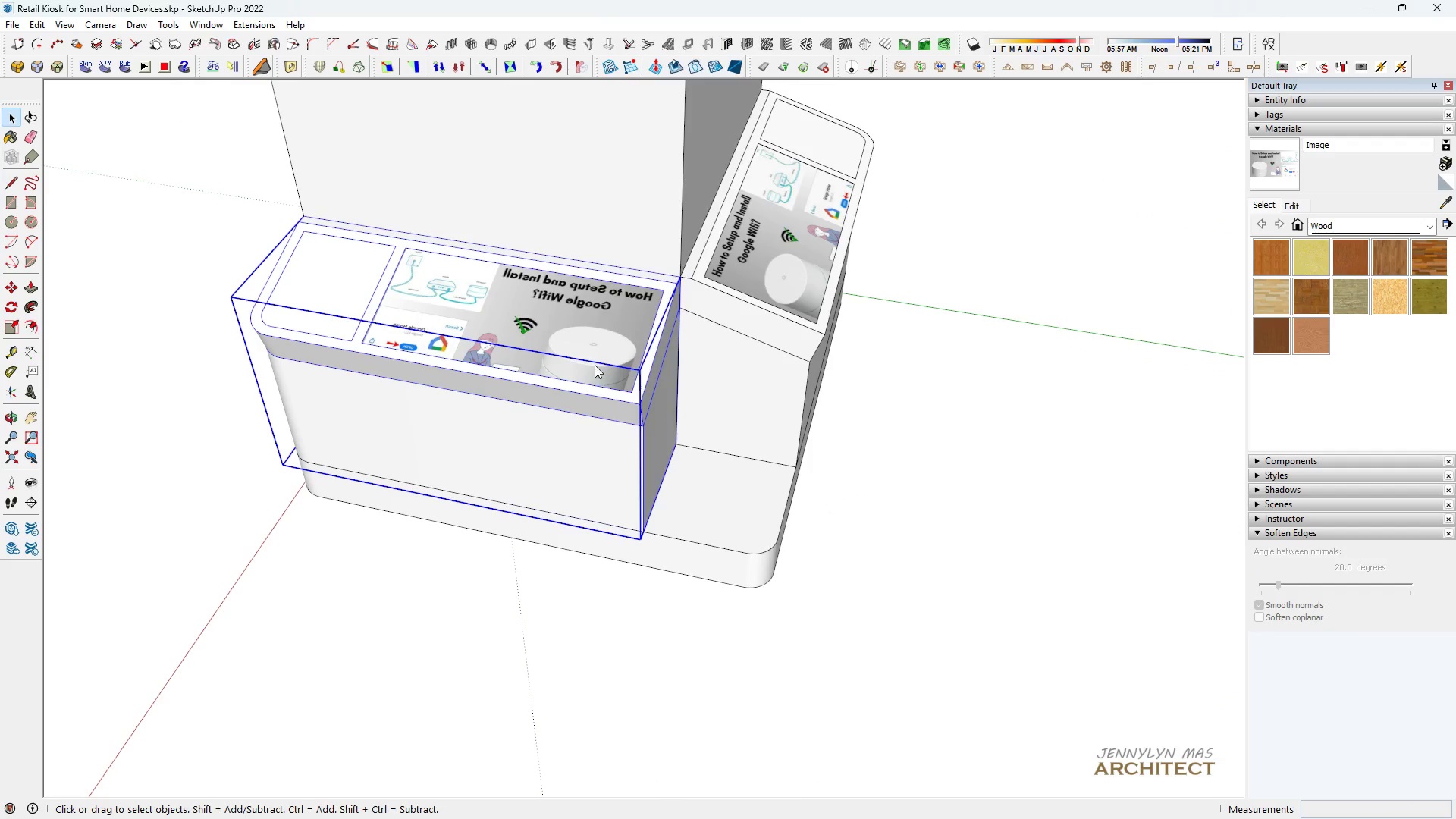 
right_click([595, 365])
 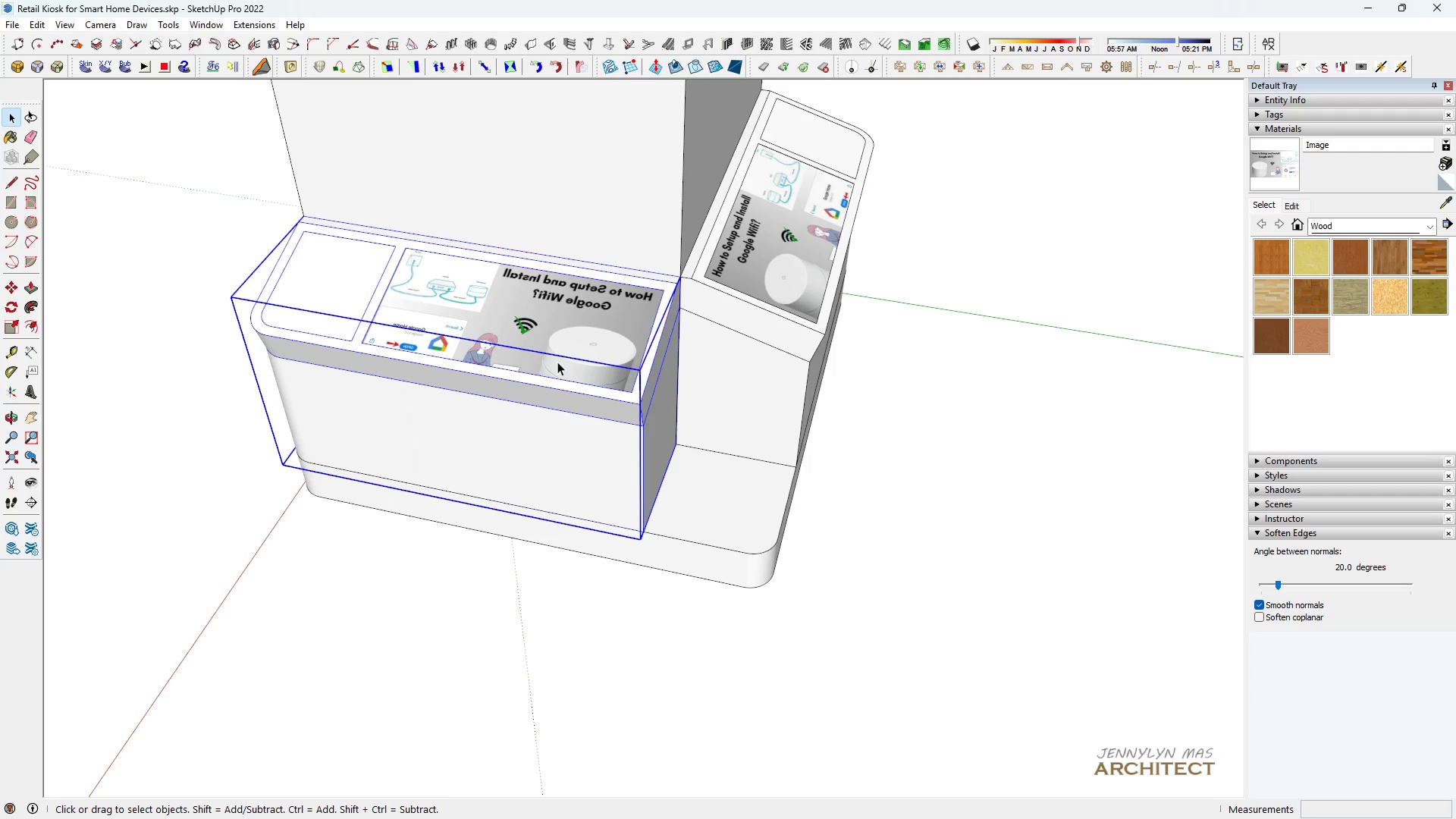 
double_click([557, 362])
 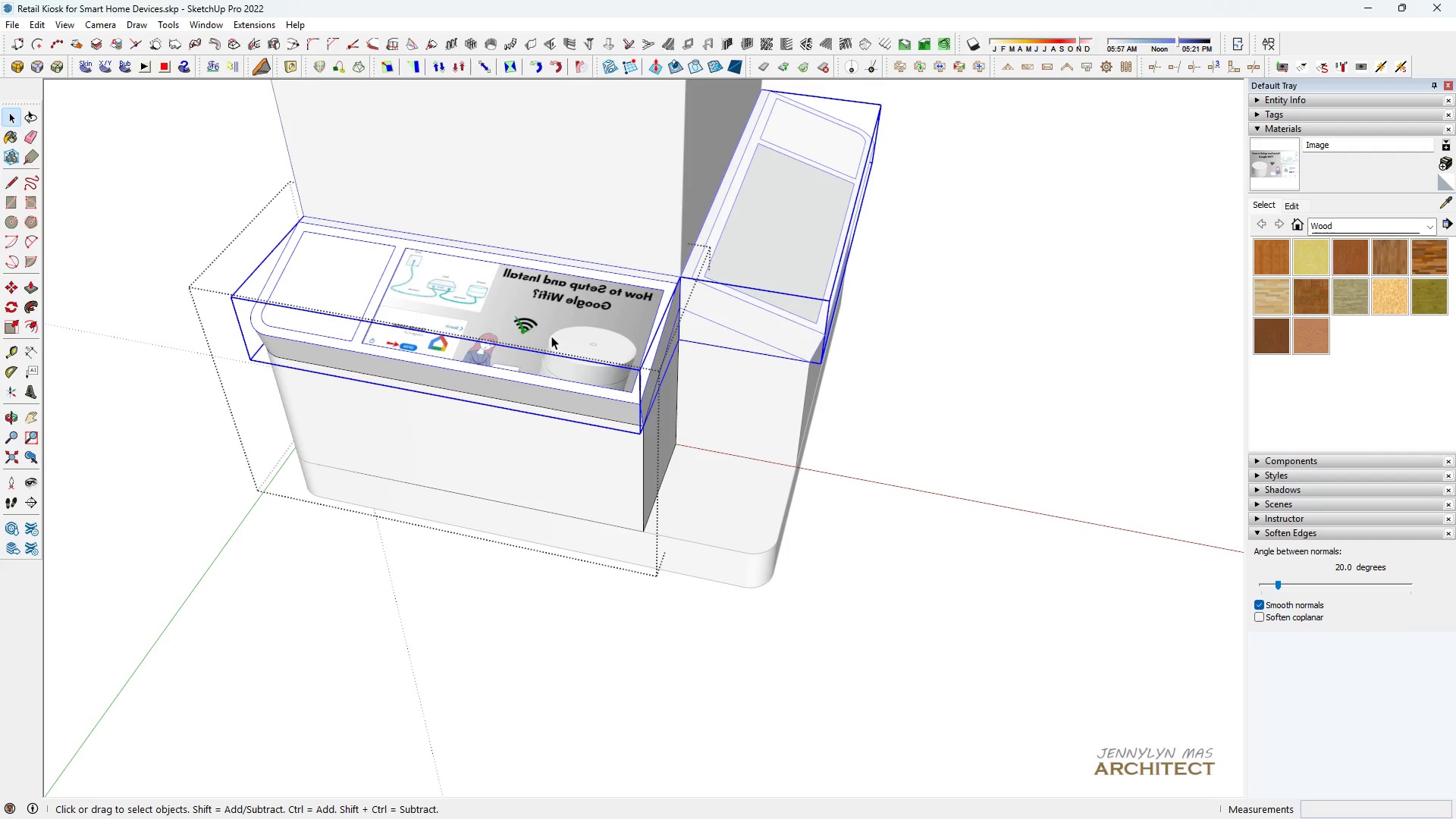 
triple_click([551, 336])
 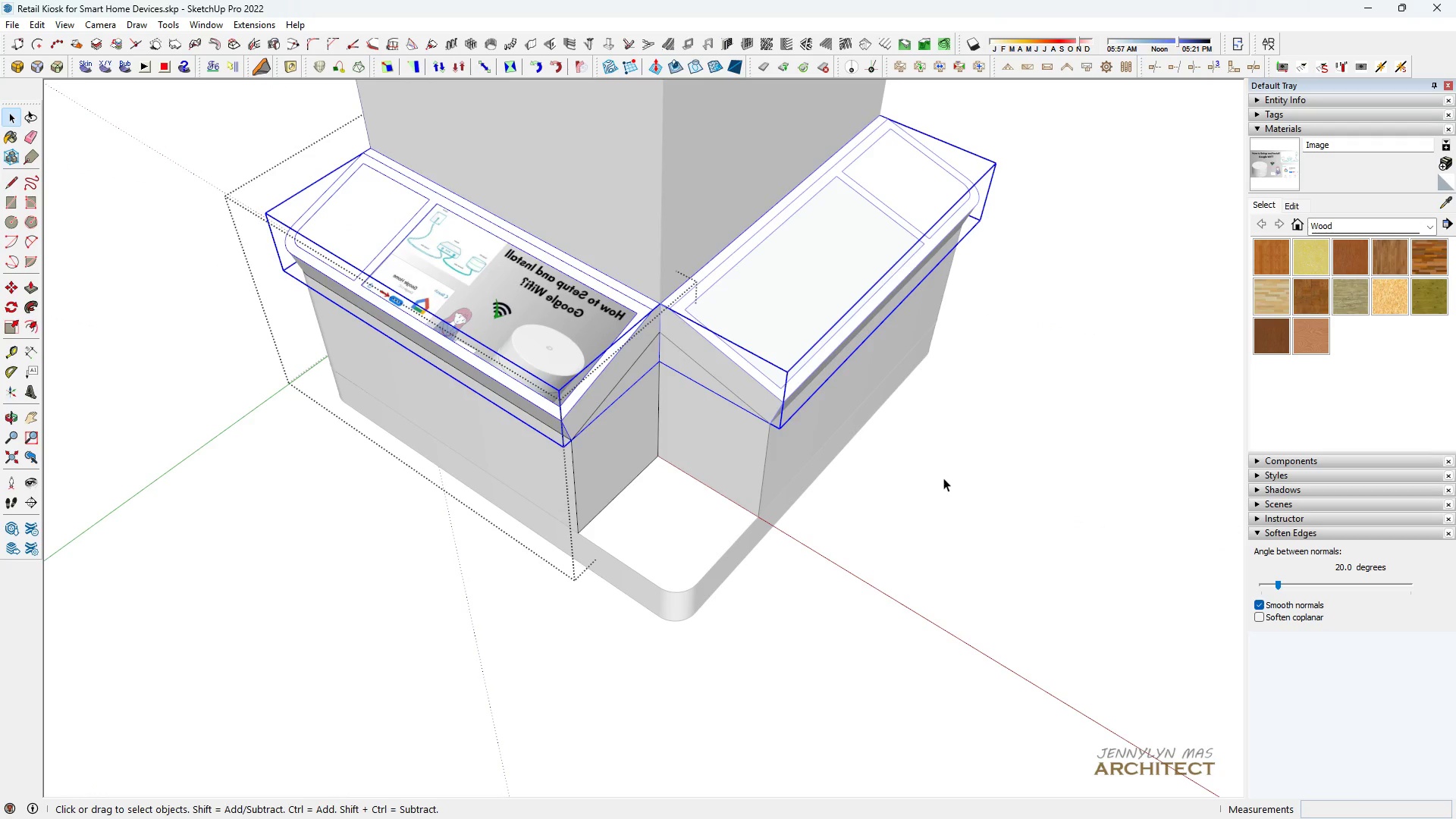 
double_click([943, 478])
 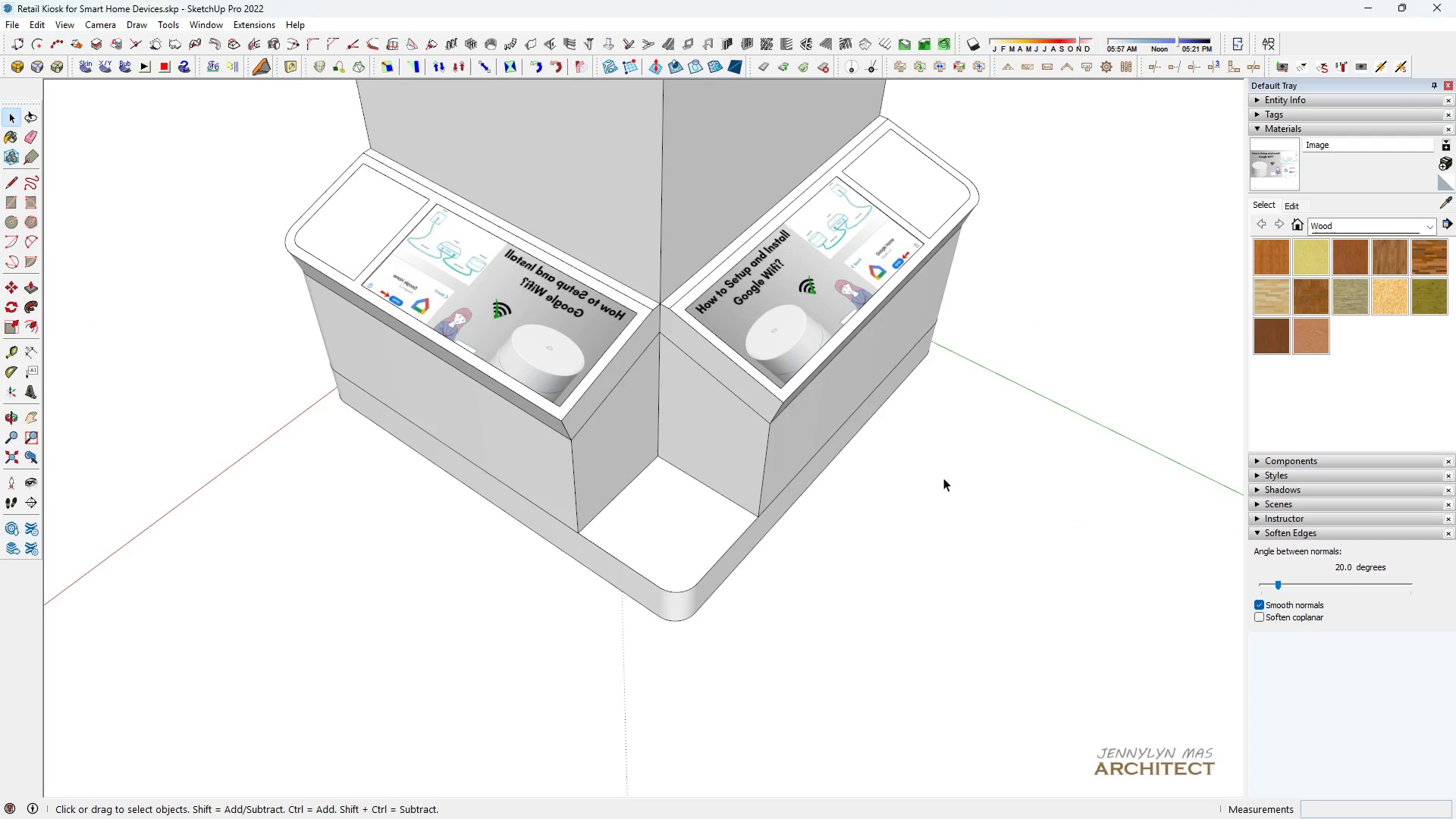 
triple_click([943, 478])
 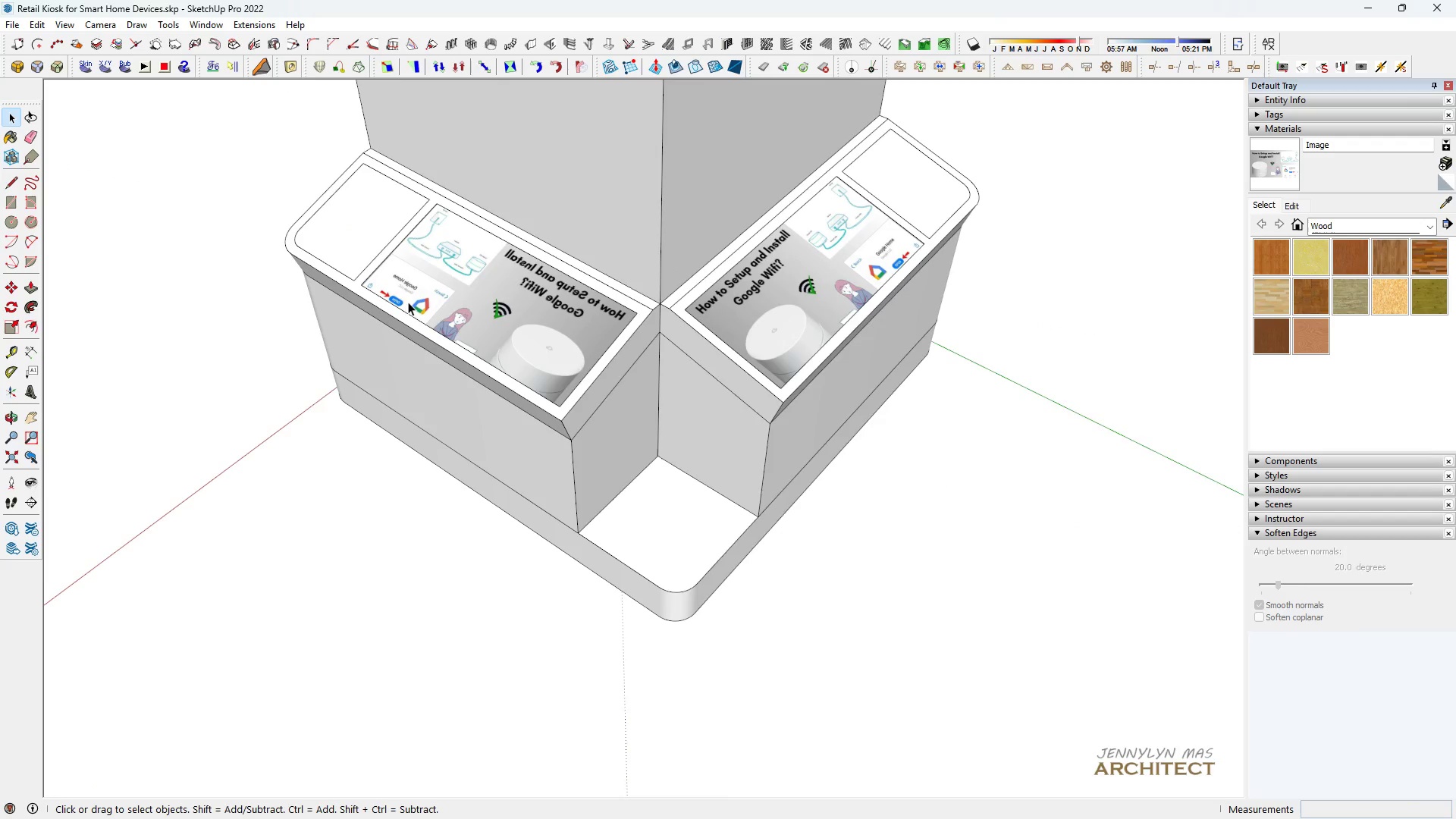 
scroll: coordinate [408, 302], scroll_direction: up, amount: 1.0
 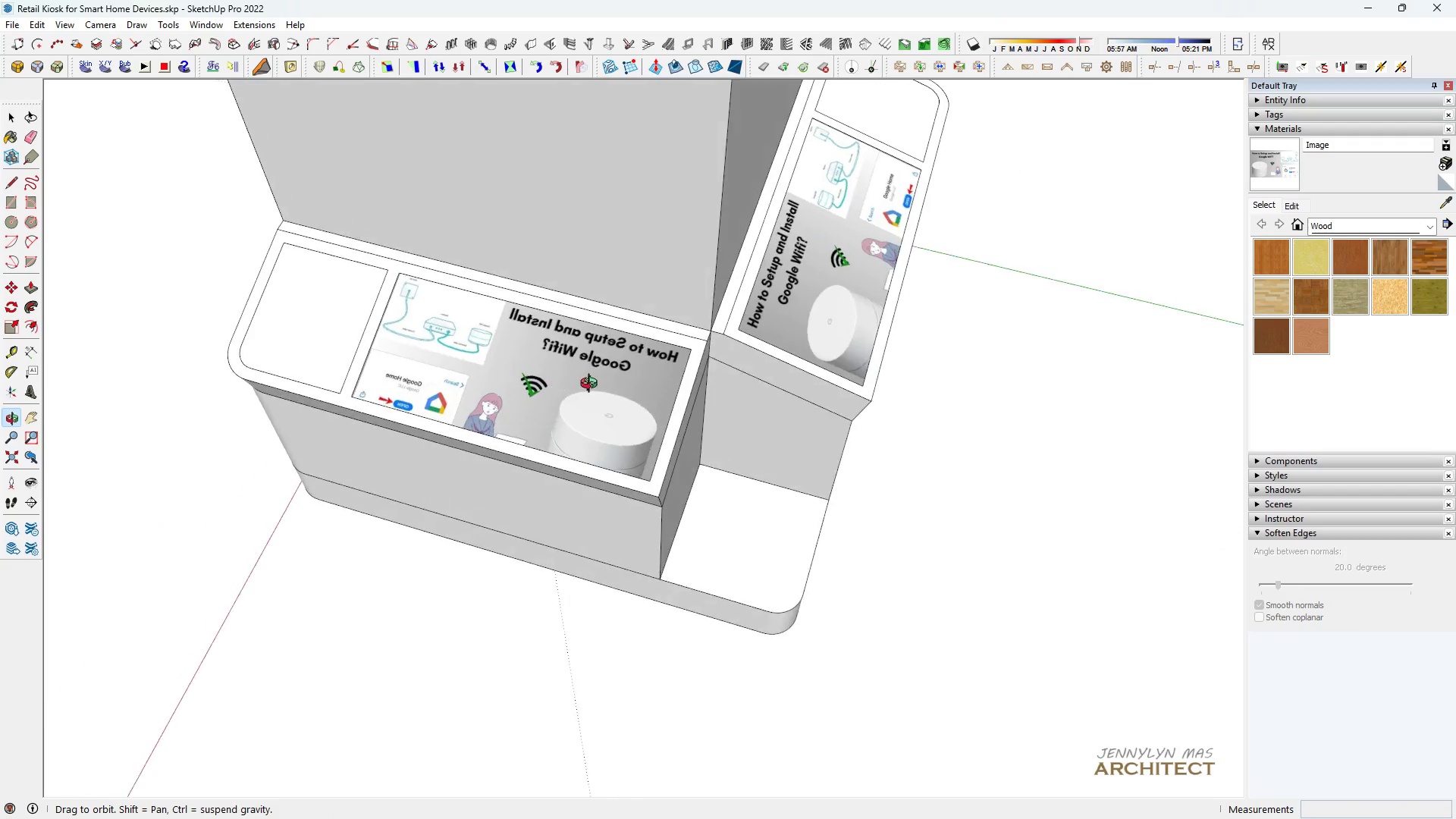 
scroll: coordinate [610, 387], scroll_direction: down, amount: 3.0
 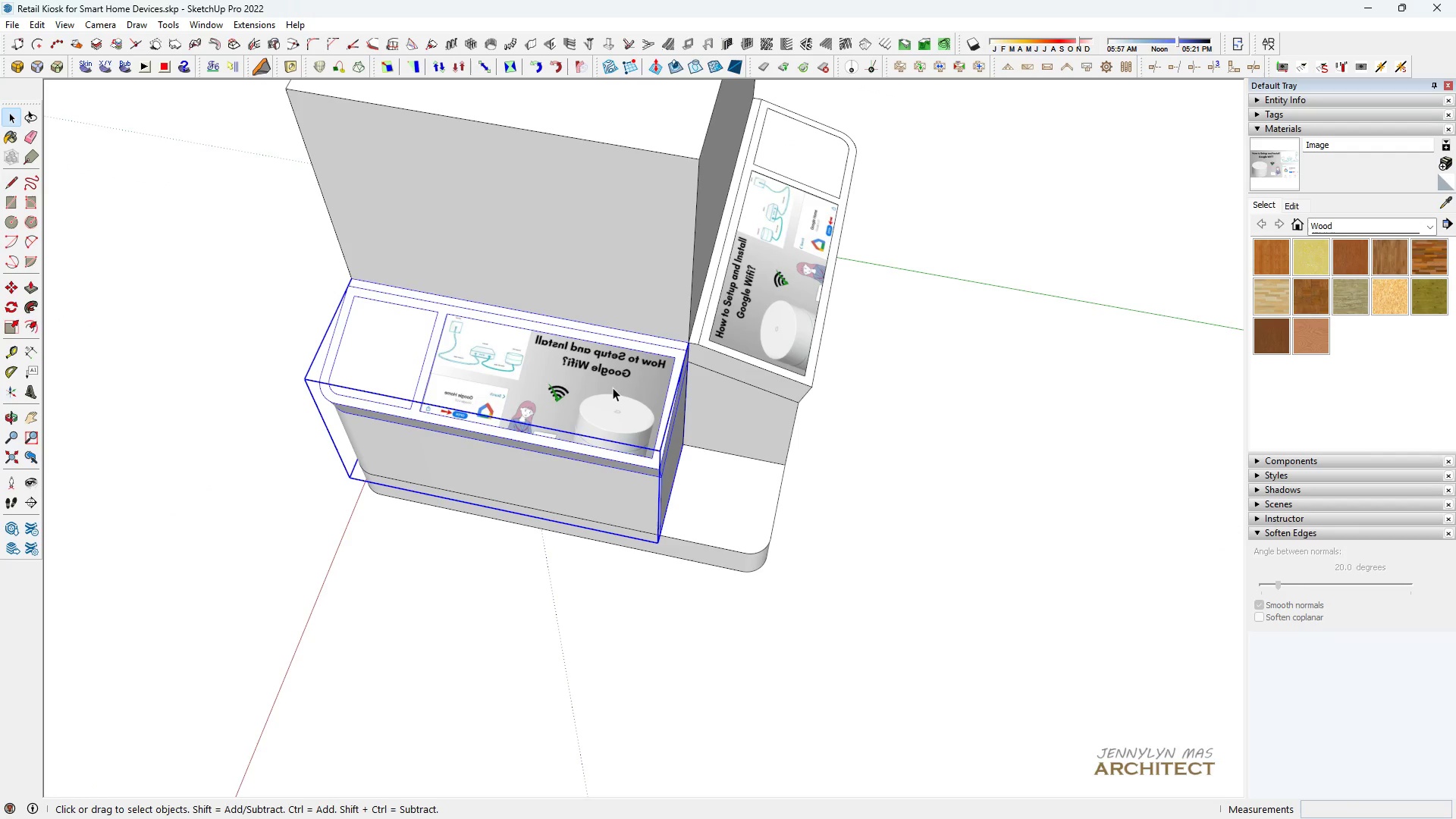 
left_click([613, 388])
 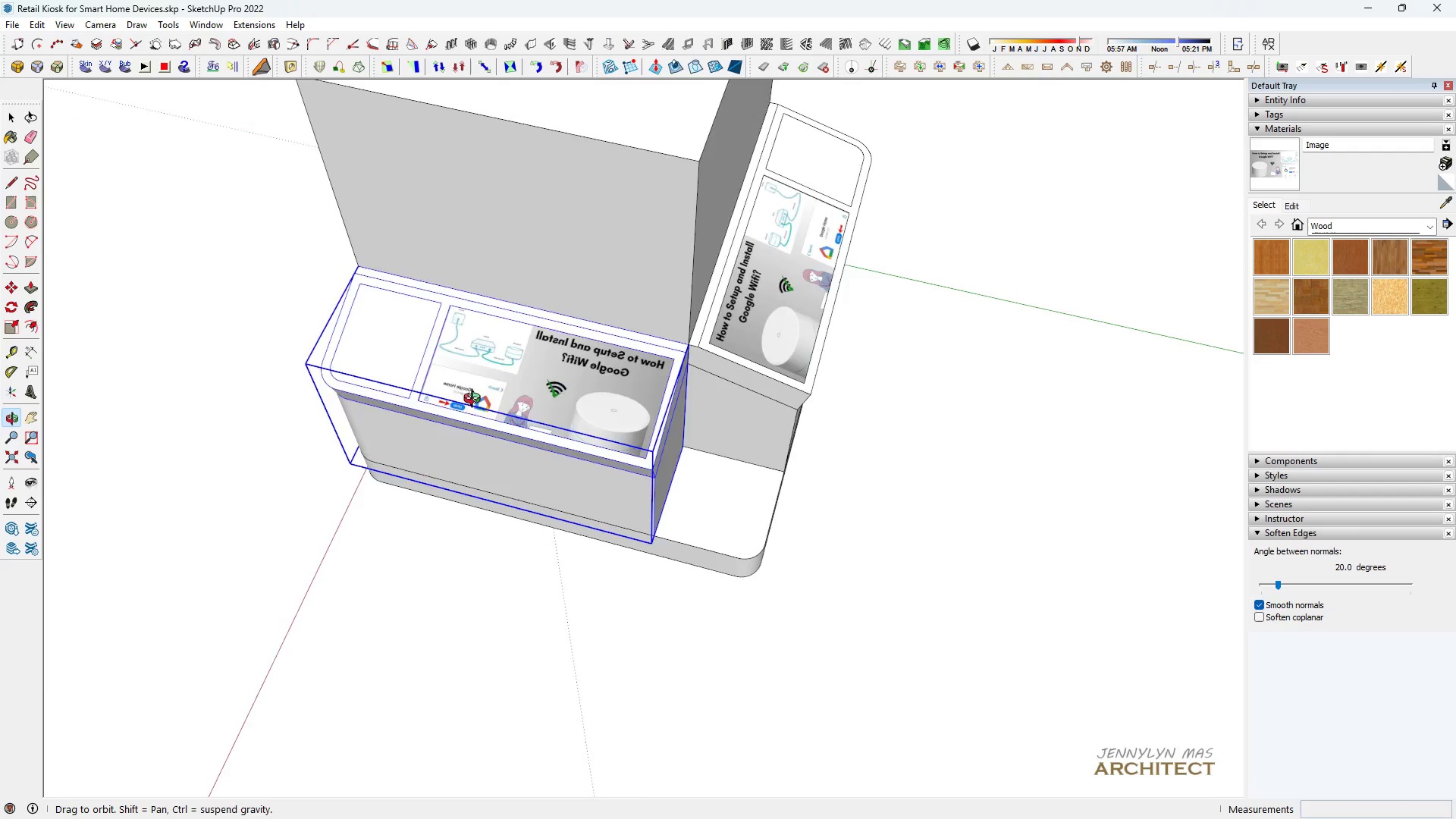 
scroll: coordinate [309, 324], scroll_direction: down, amount: 4.0
 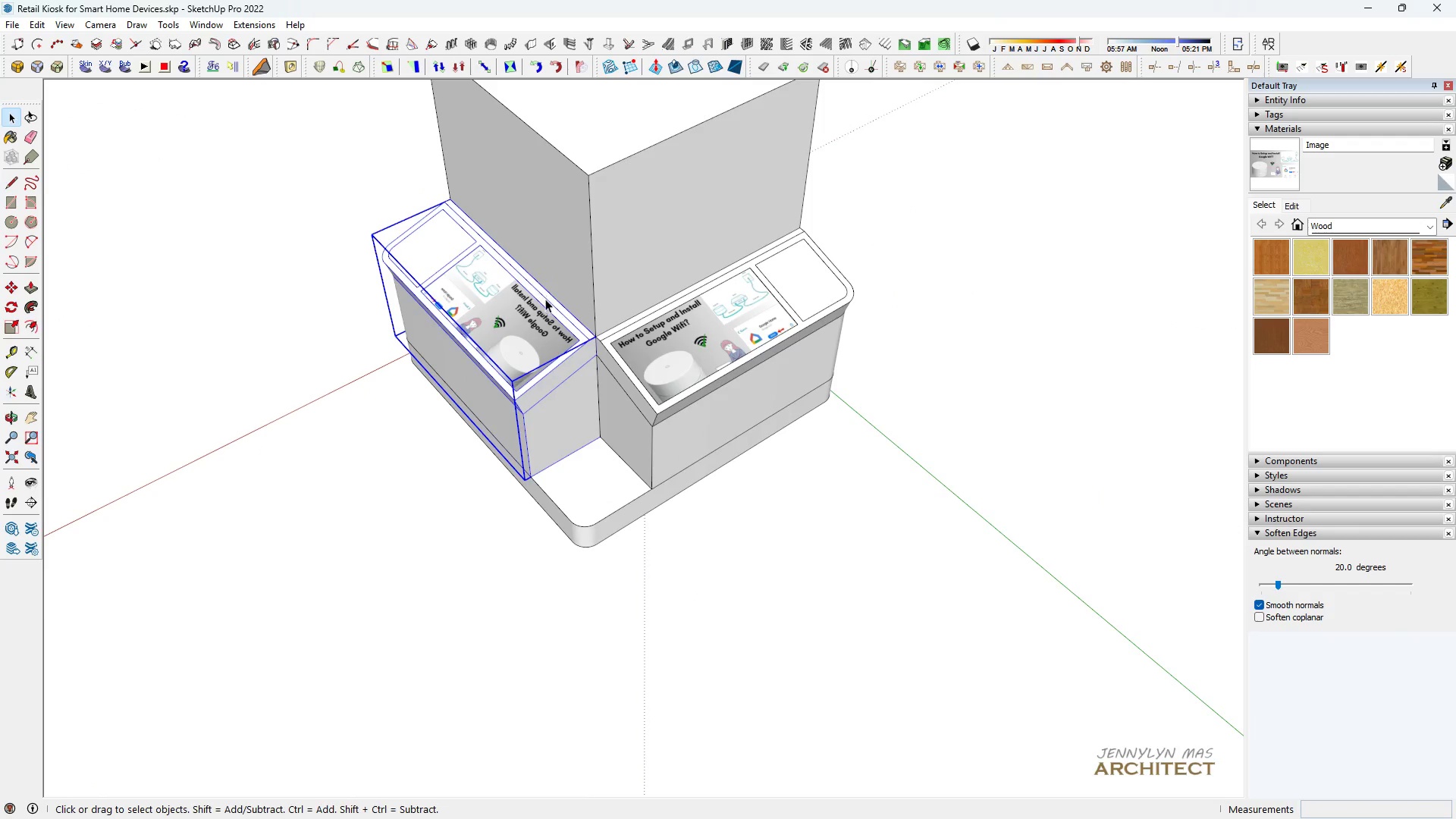 
scroll: coordinate [546, 309], scroll_direction: up, amount: 5.0
 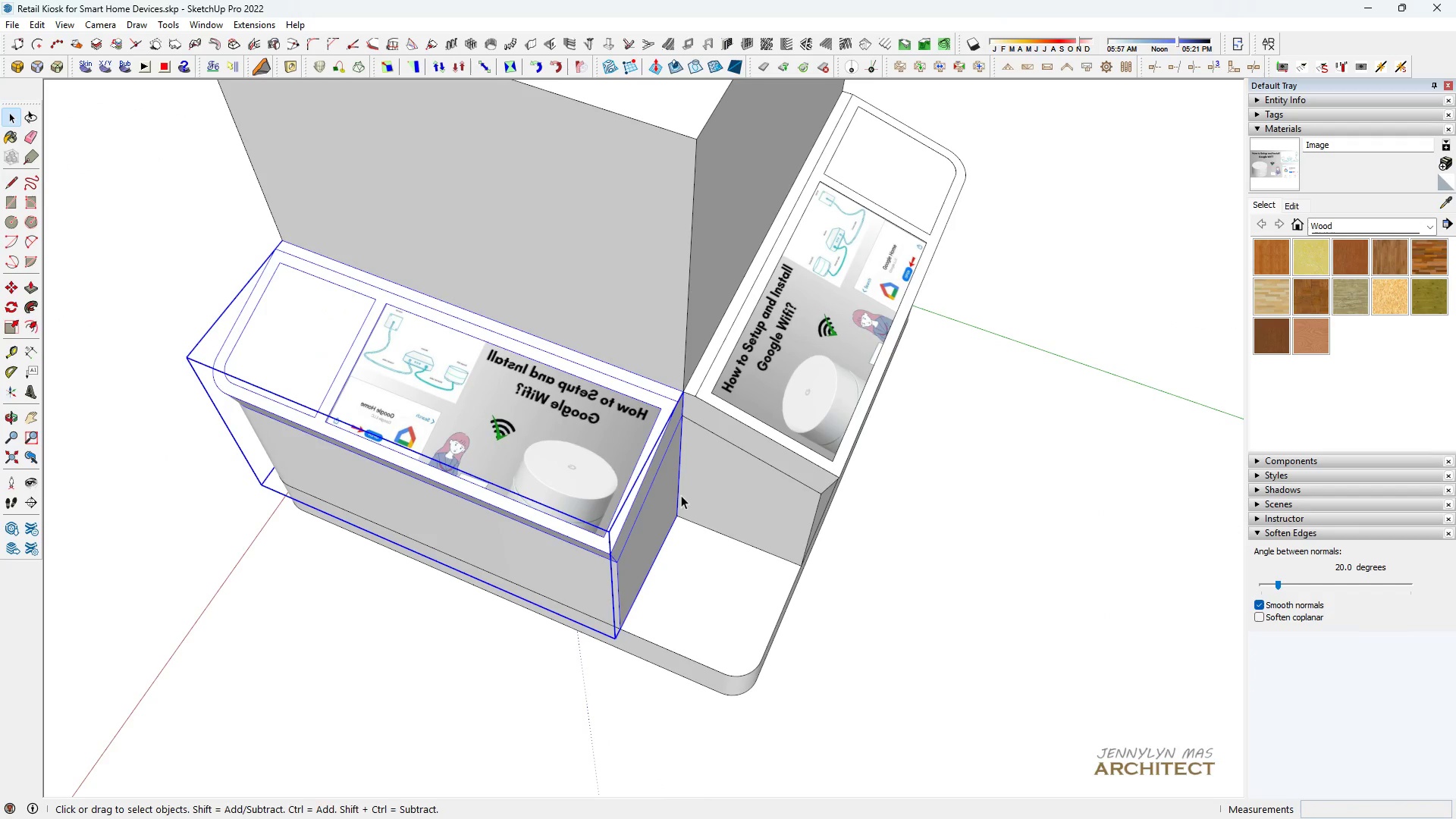 
left_click([533, 417])
 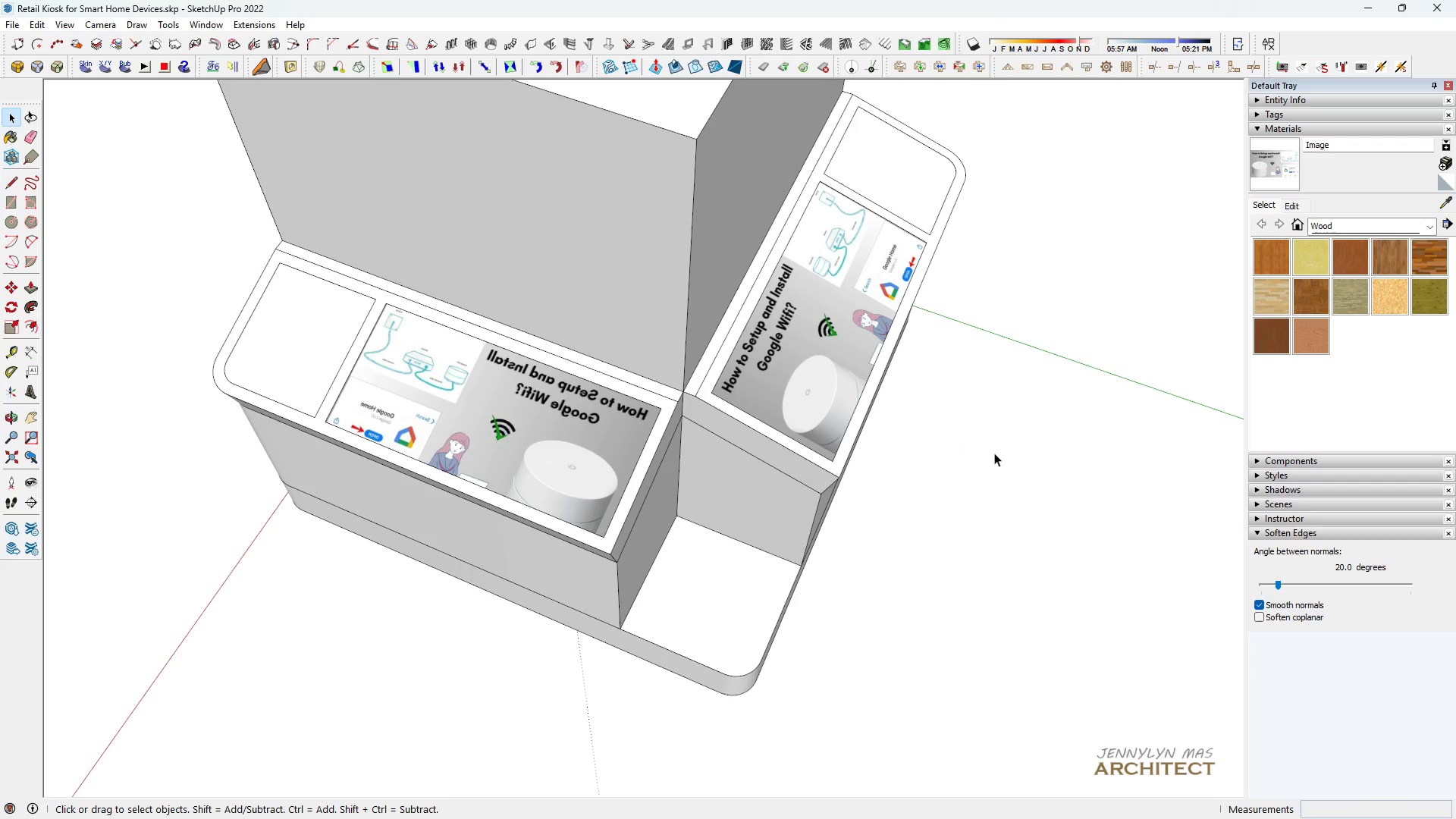 
left_click([994, 453])
 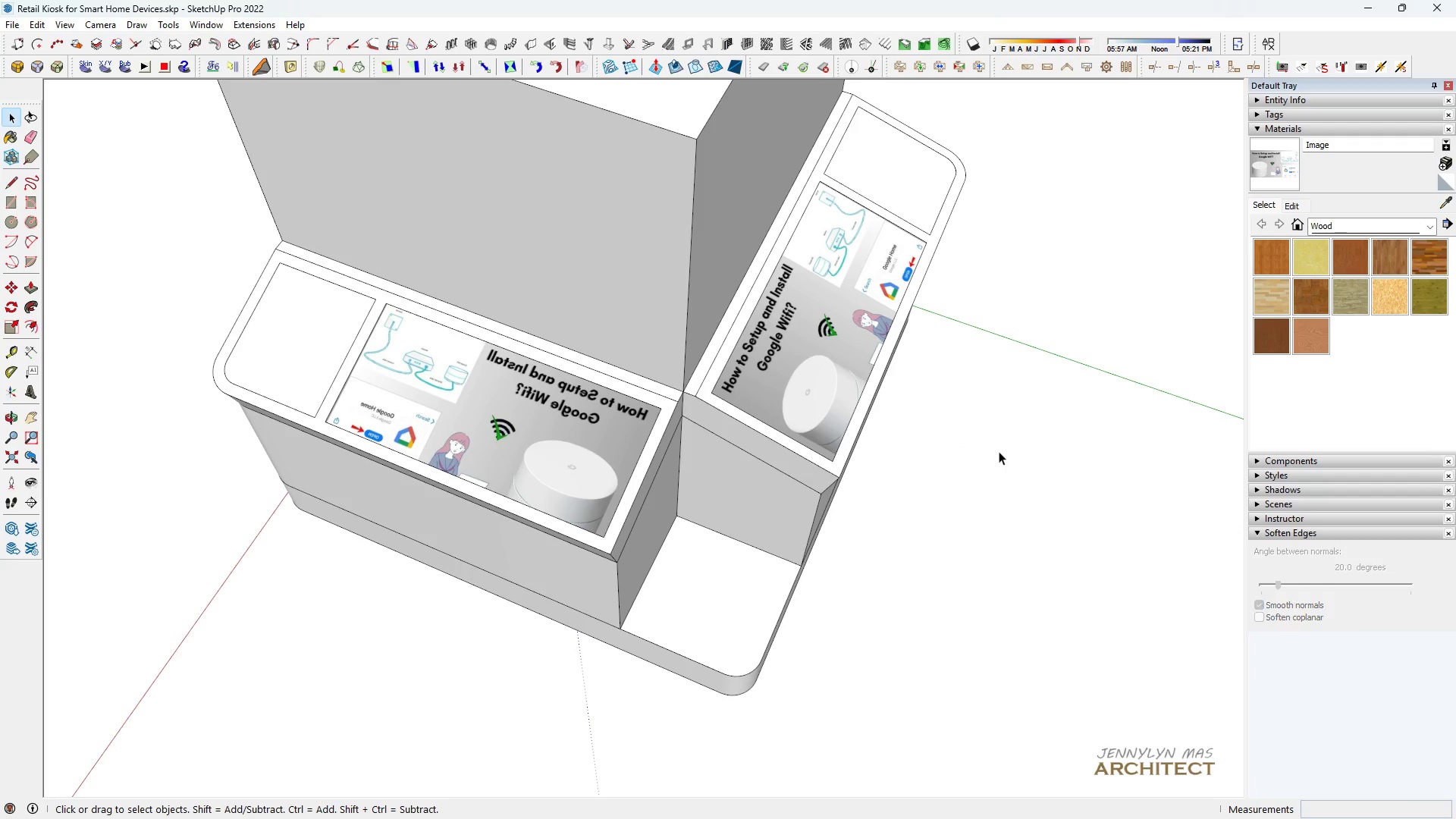 
type(hh h hhh )
 